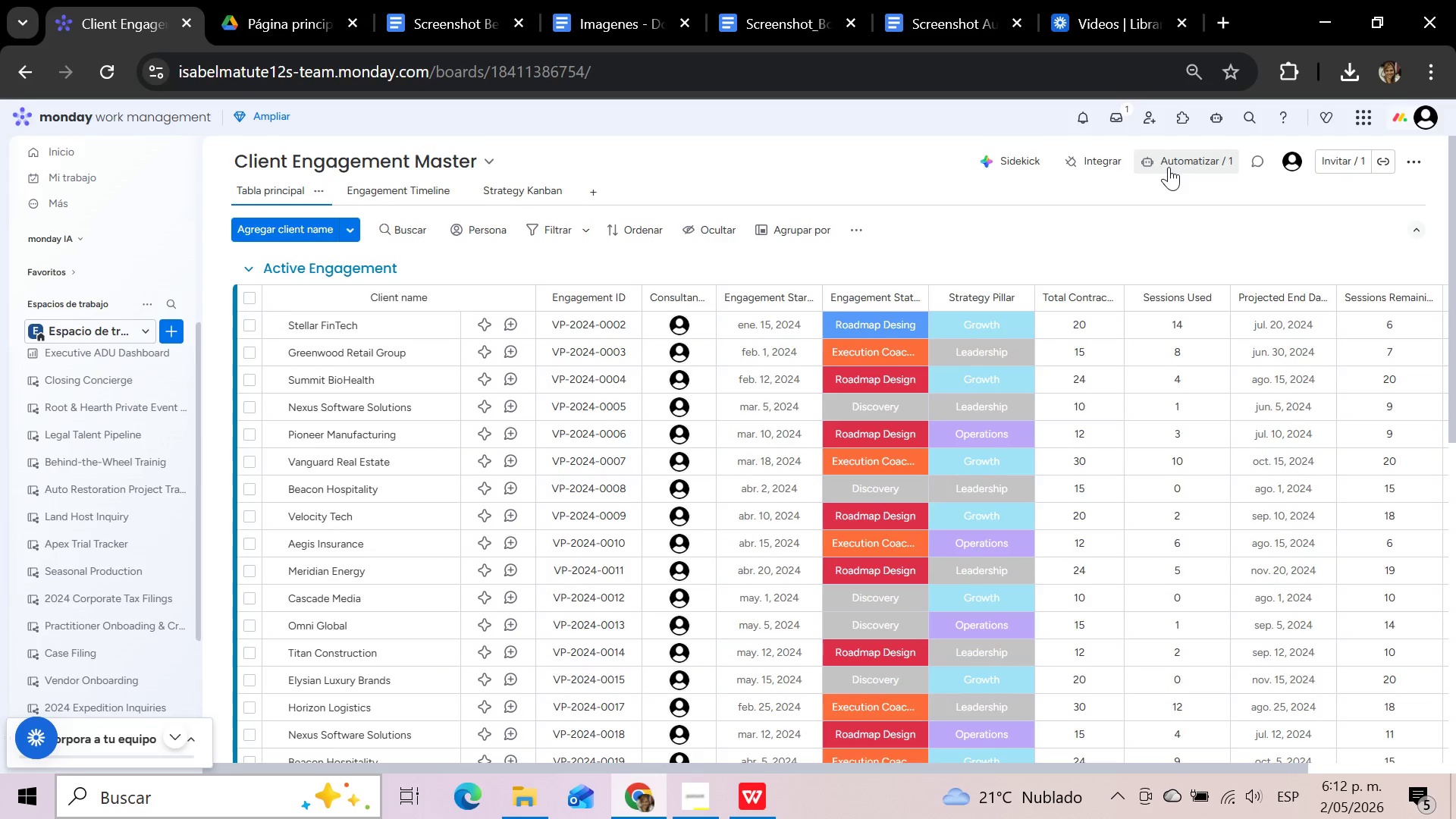 
wait(20.21)
 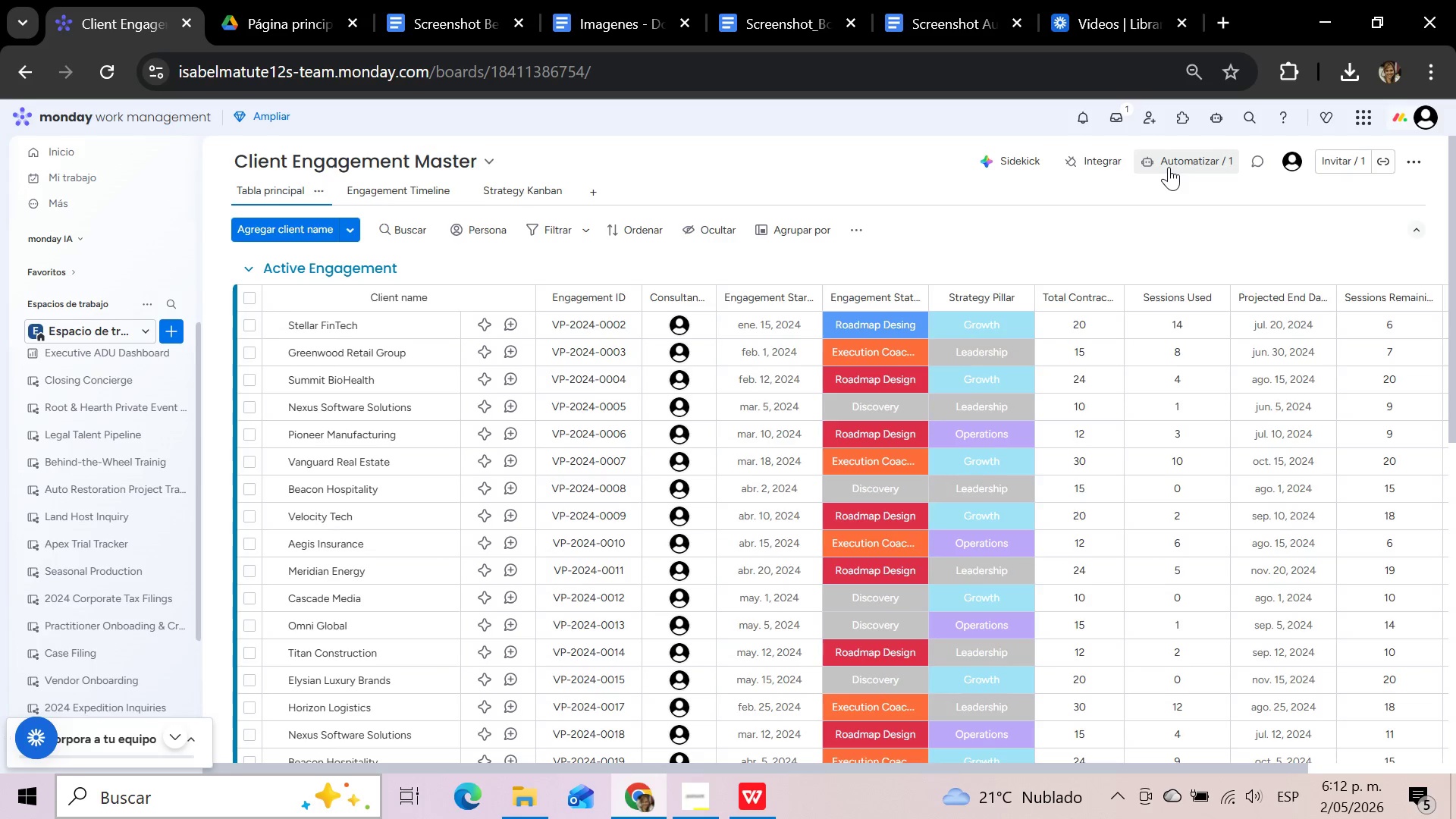 
left_click([399, 259])
 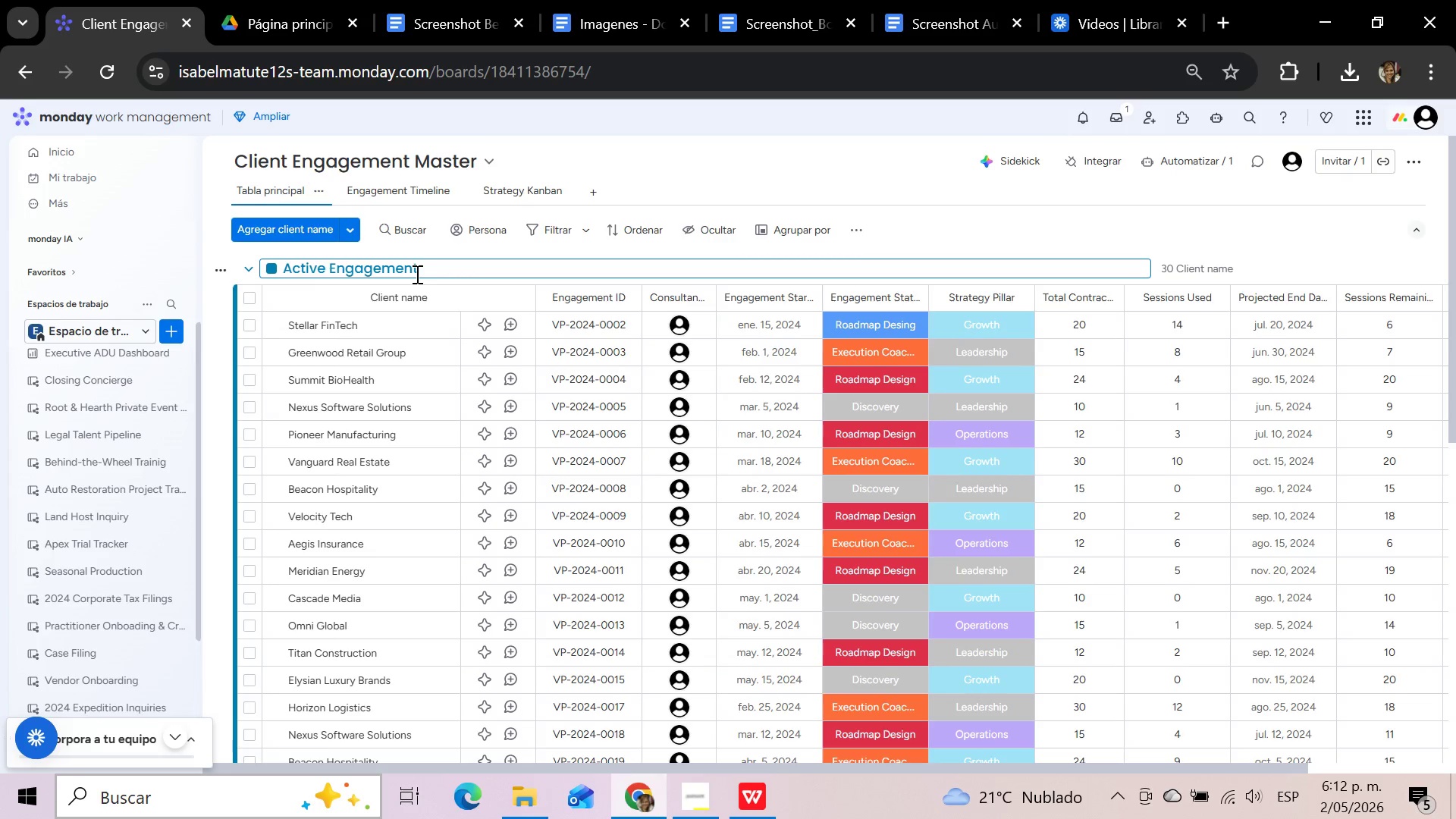 
key(S)
 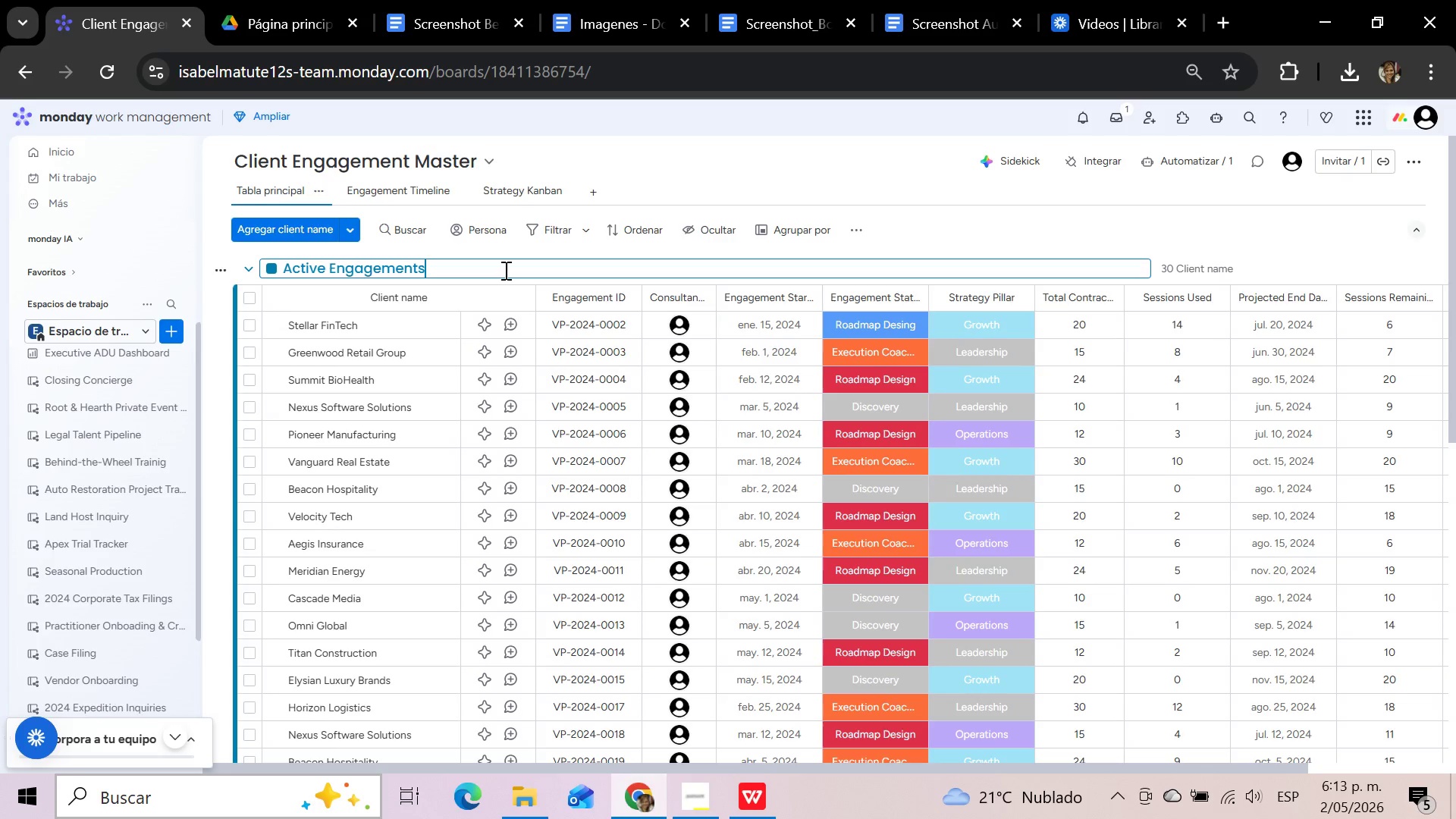 
wait(35.02)
 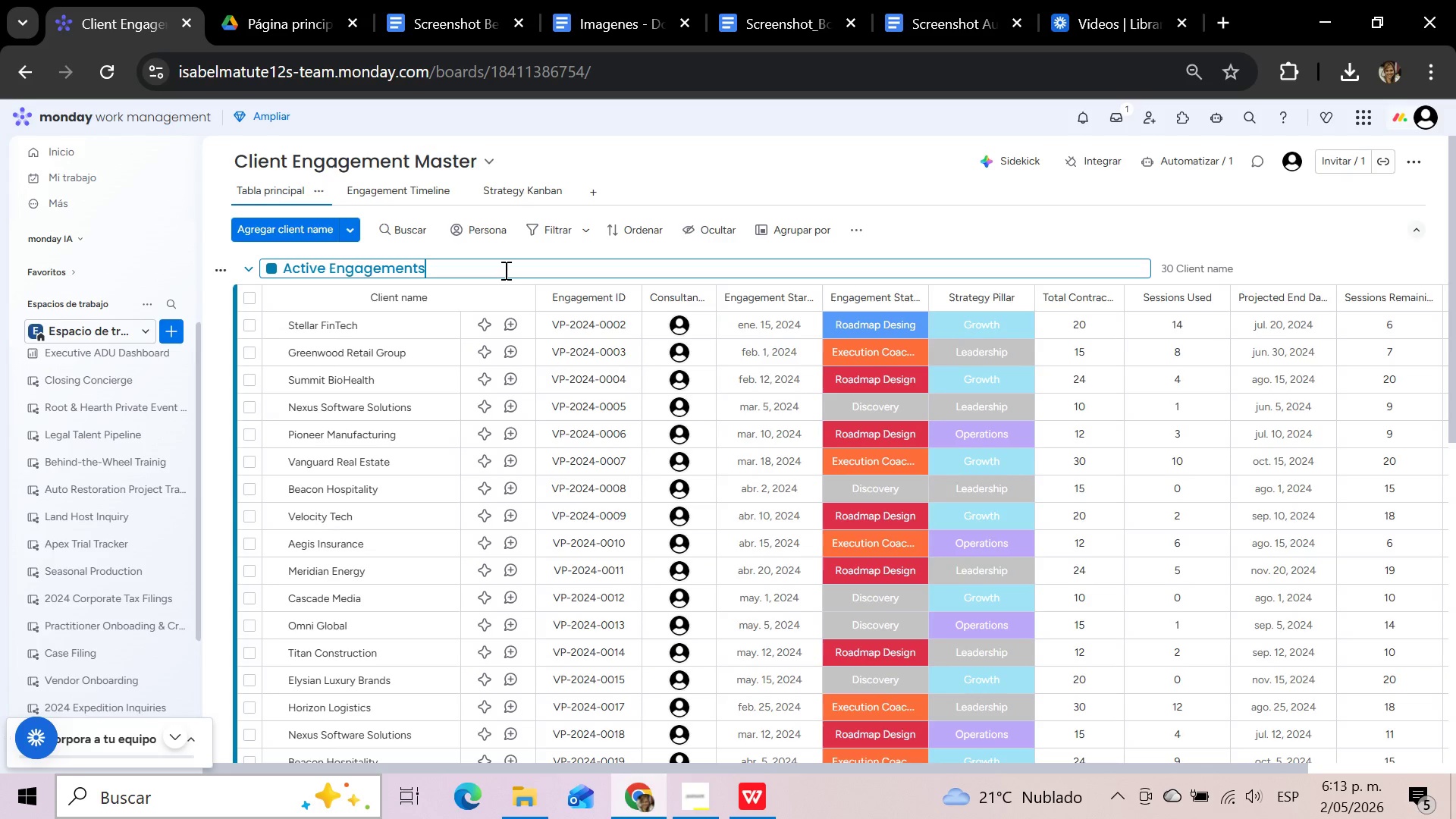 
scroll: coordinate [868, 425], scroll_direction: up, amount: 3.0
 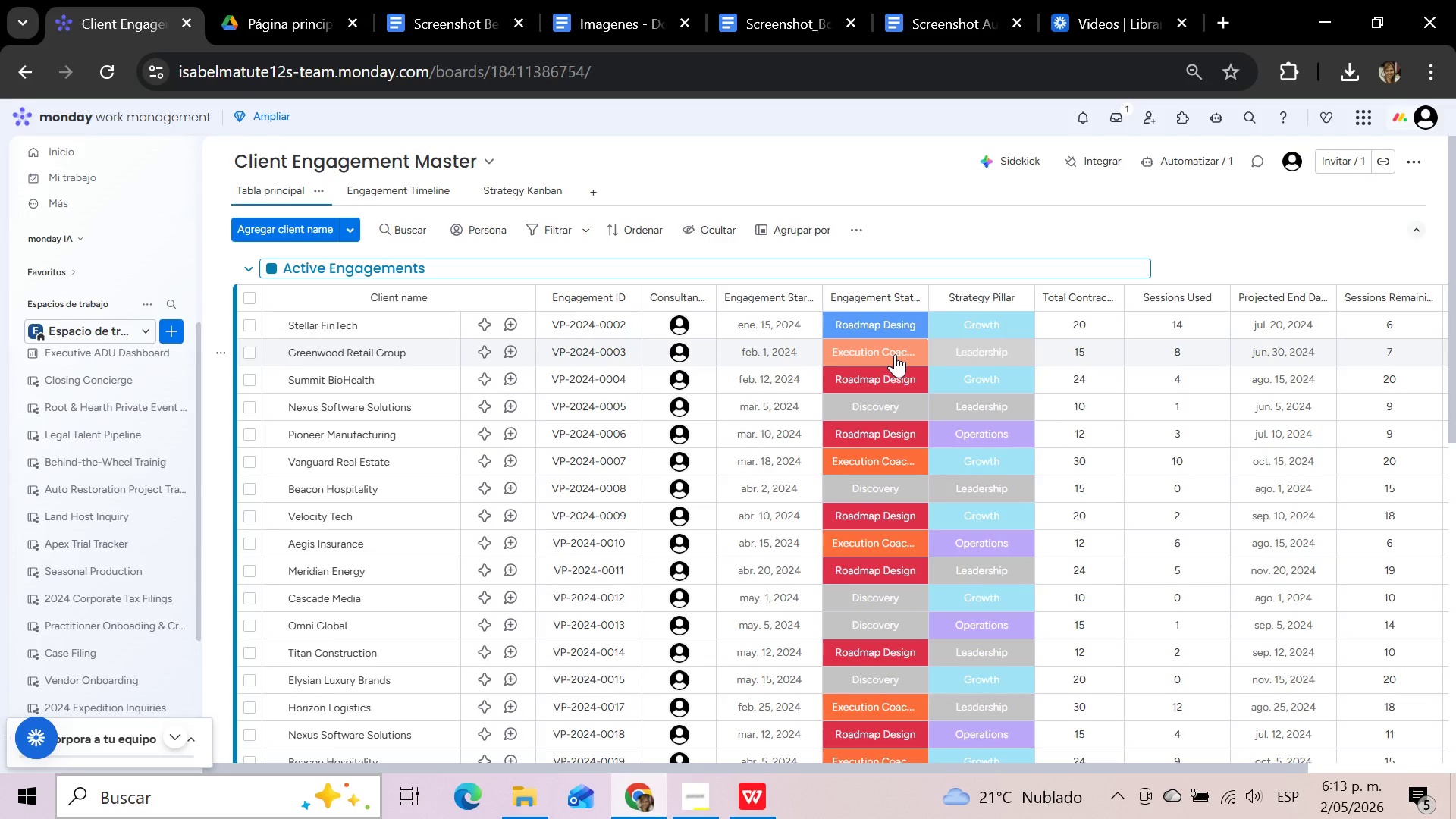 
left_click([895, 354])
 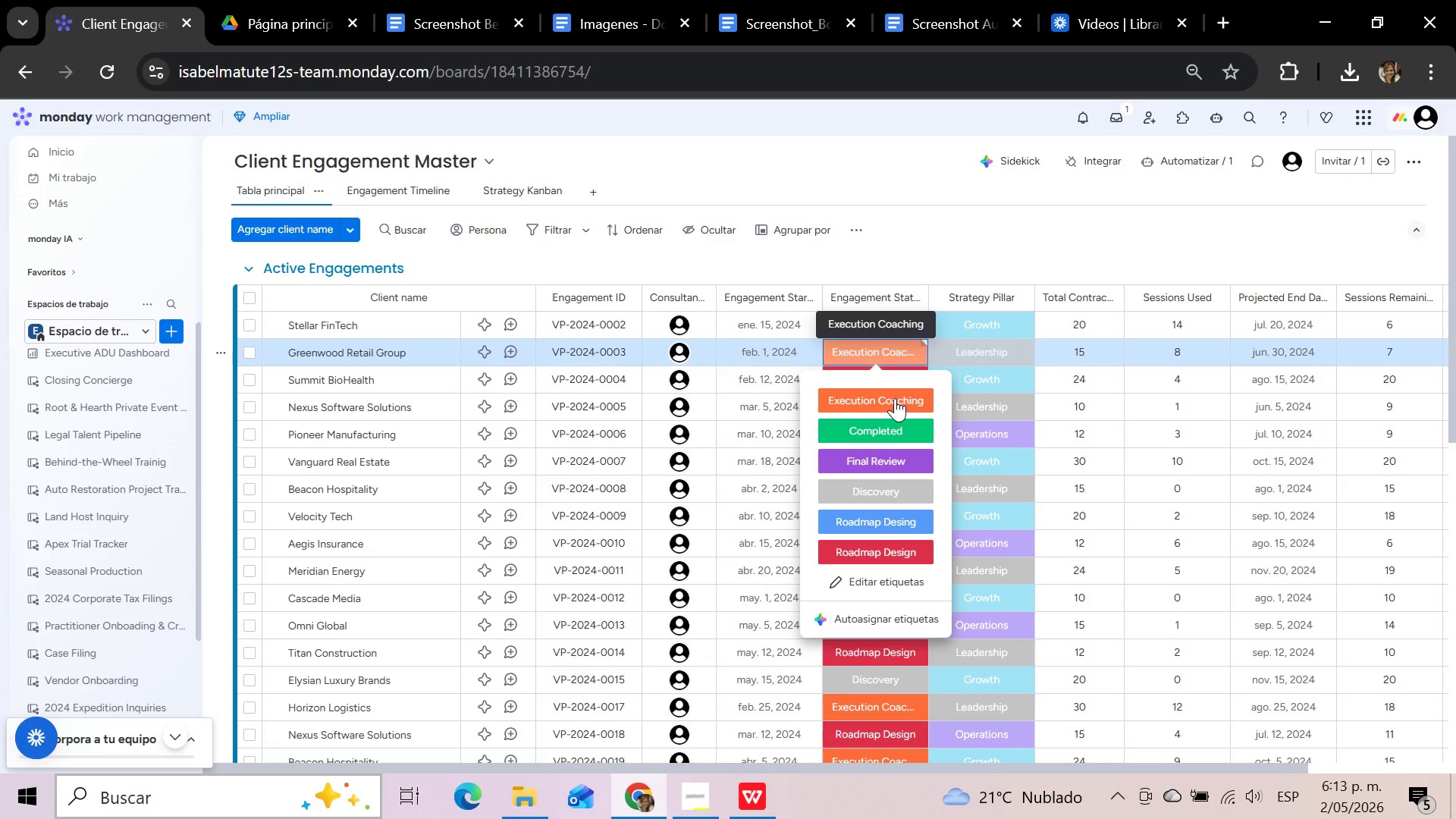 
left_click([892, 460])
 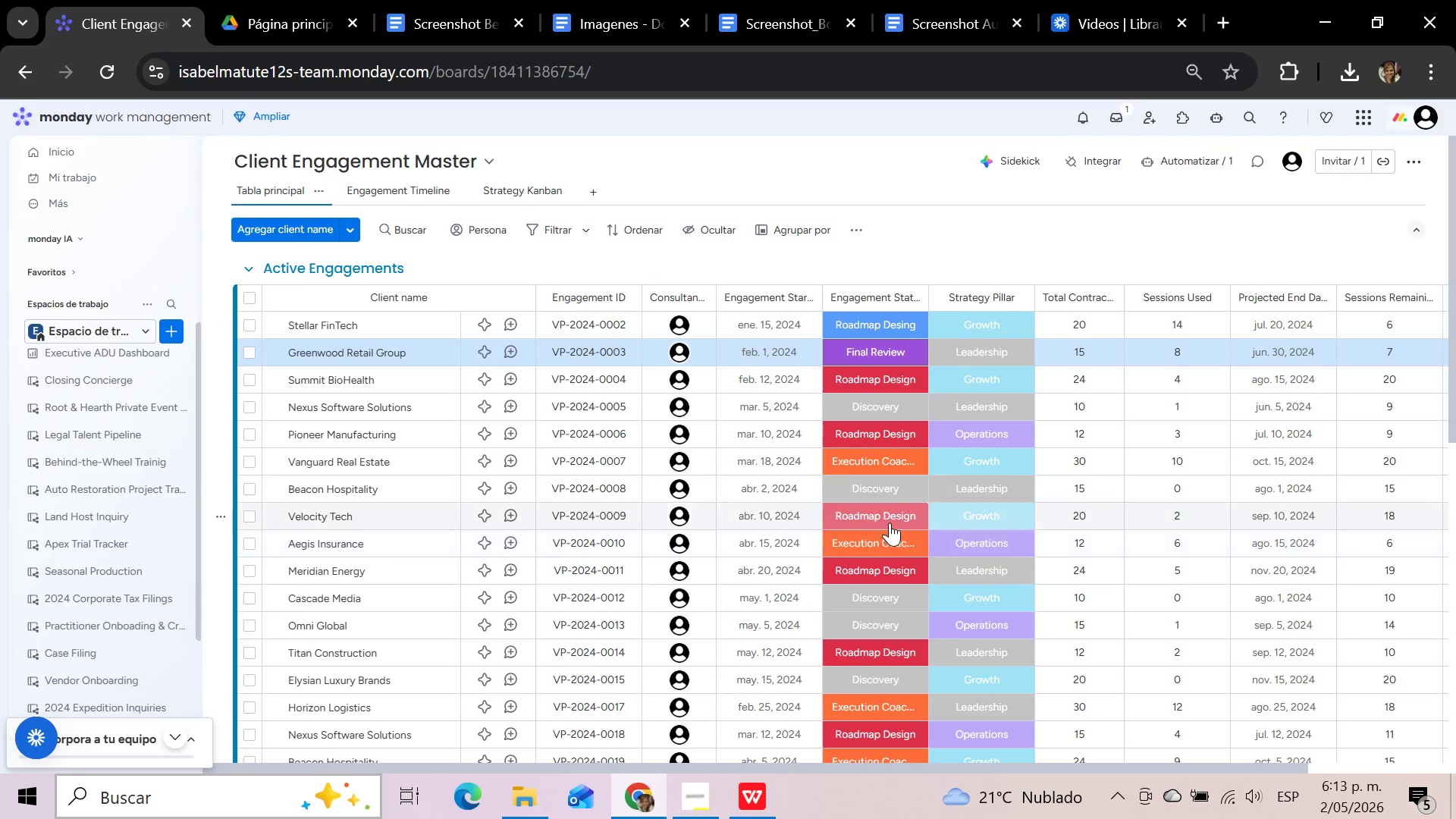 
left_click([888, 519])
 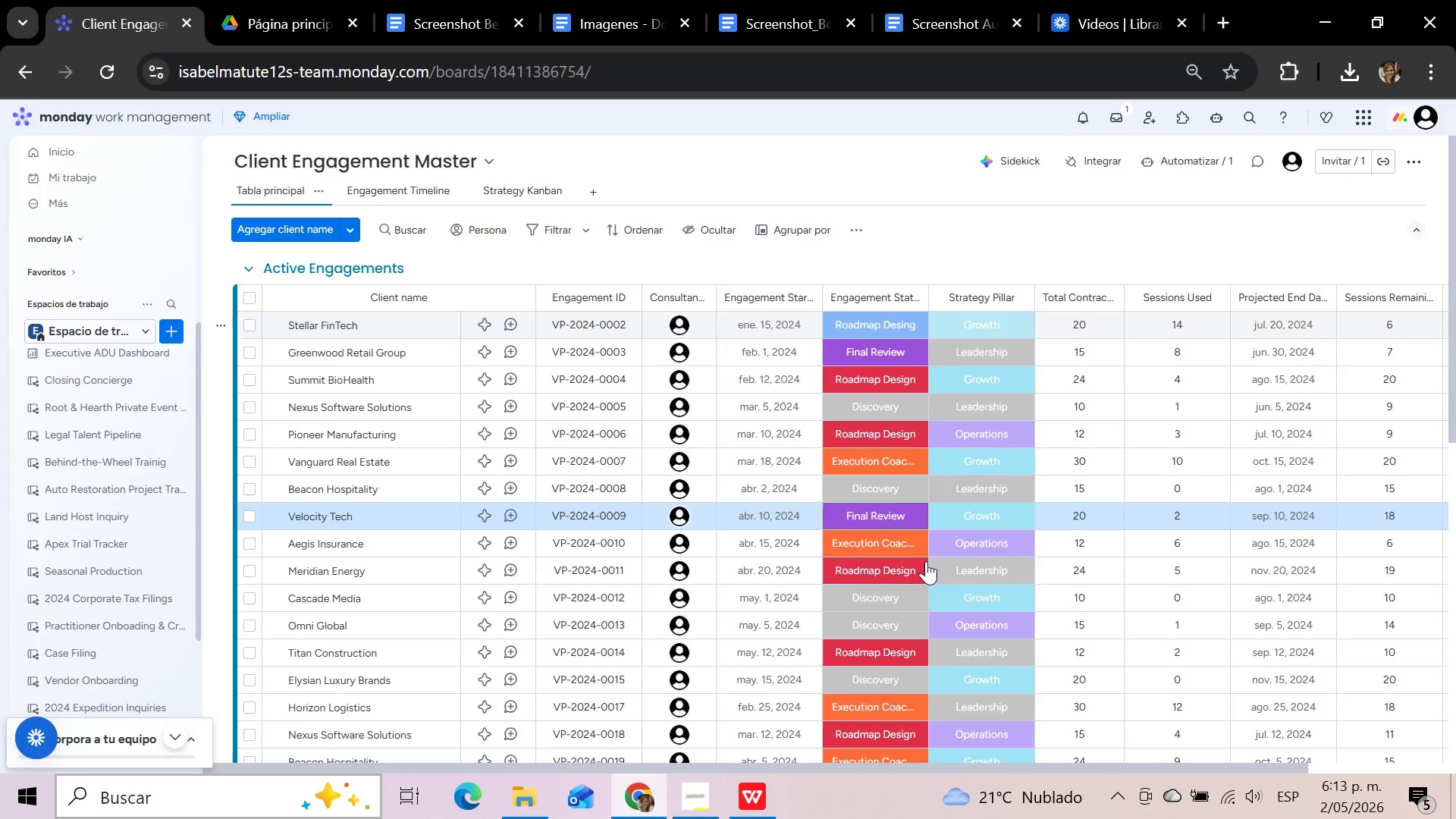 
left_click([902, 598])
 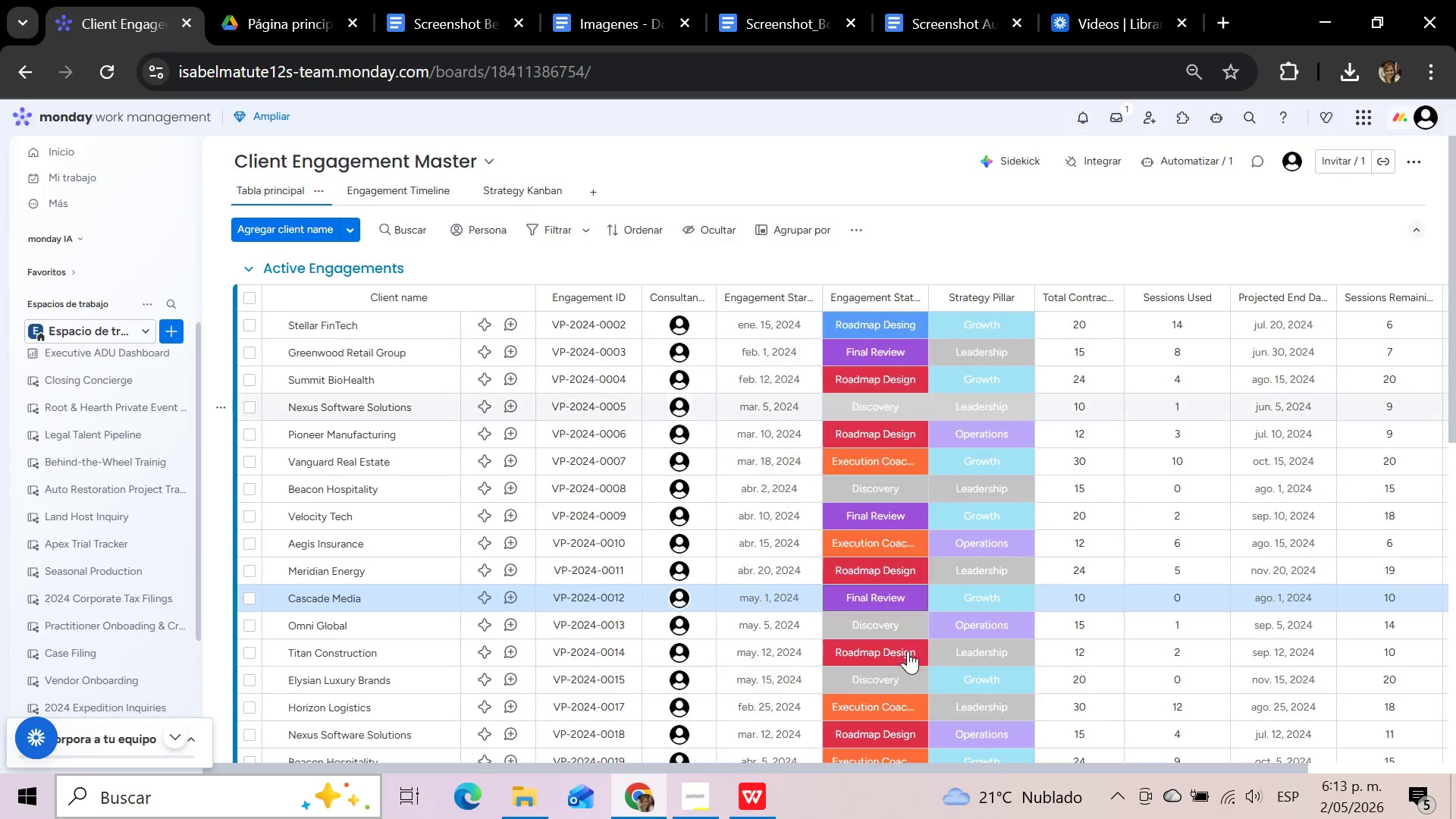 
left_click([894, 678])
 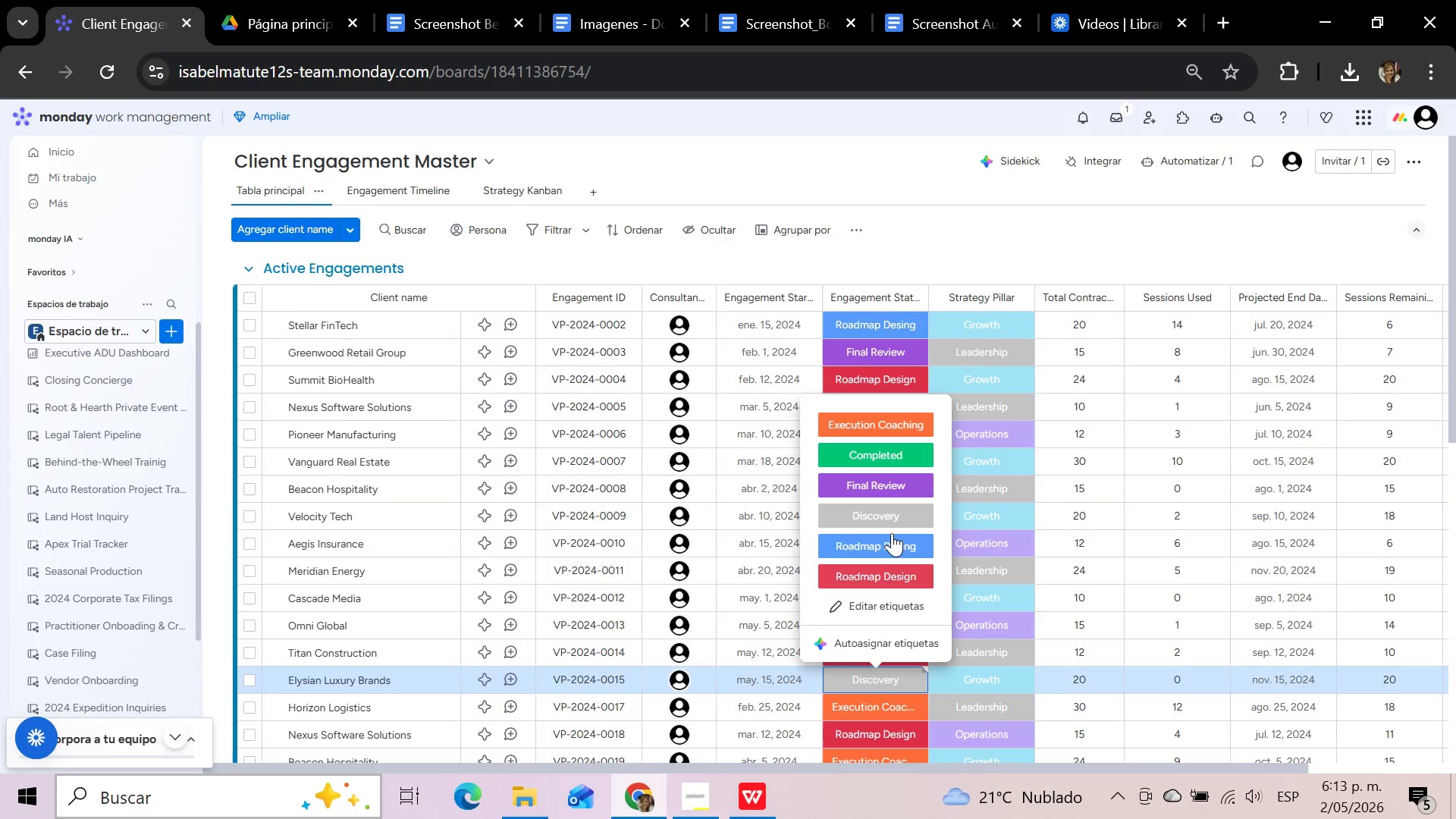 
left_click([894, 456])
 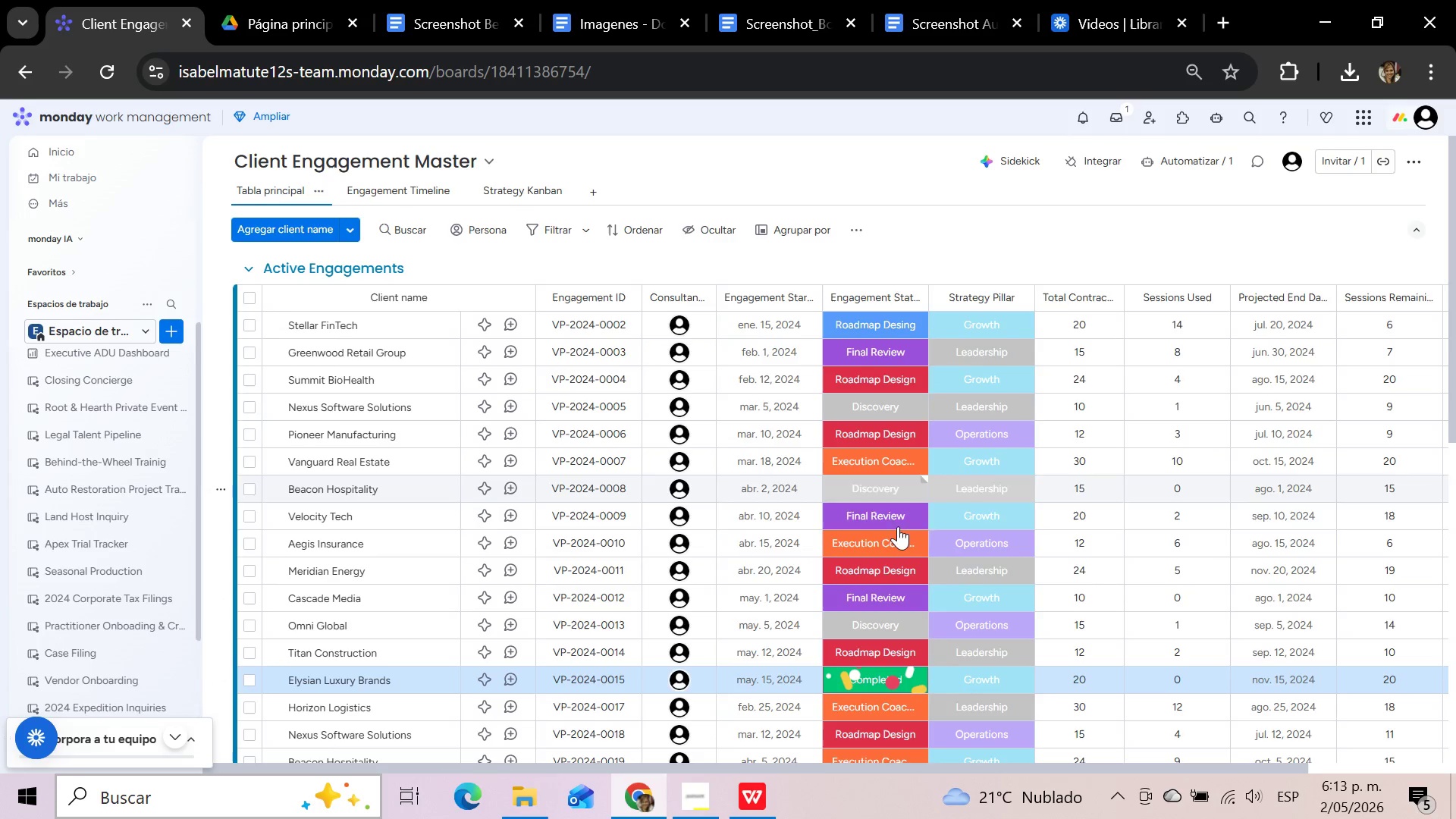 
scroll: coordinate [889, 579], scroll_direction: down, amount: 1.0
 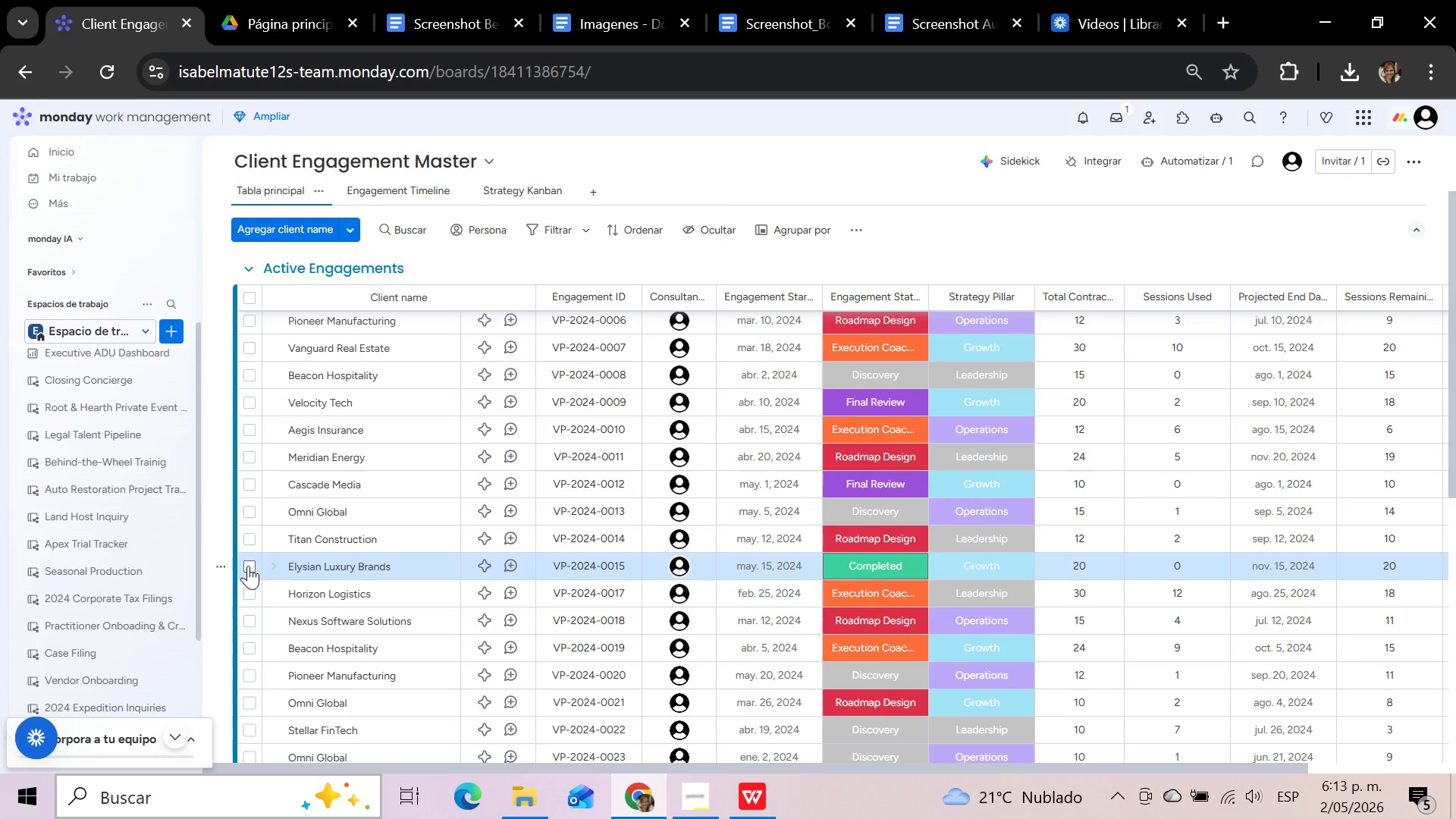 
left_click([249, 566])
 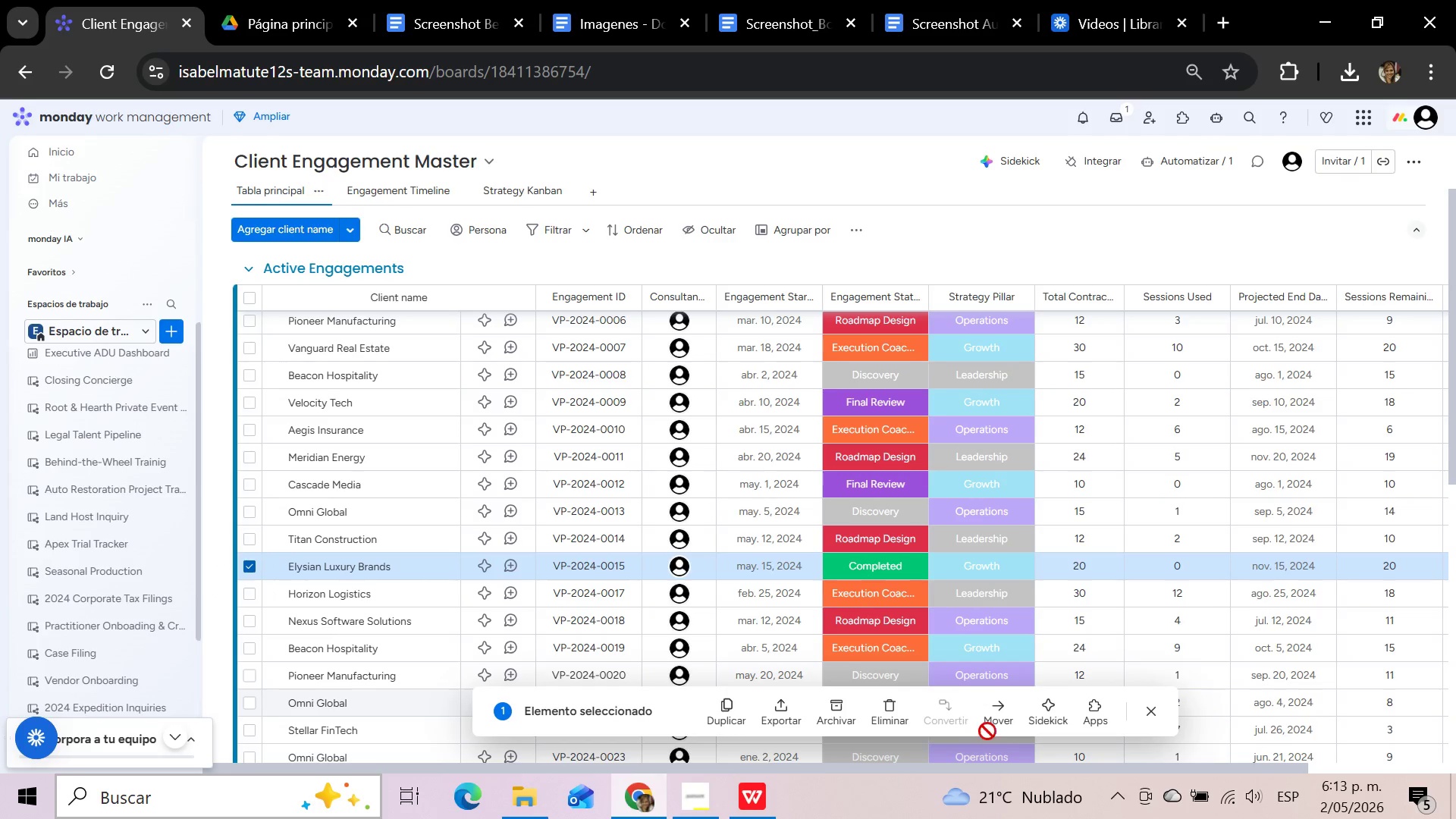 
left_click([998, 721])
 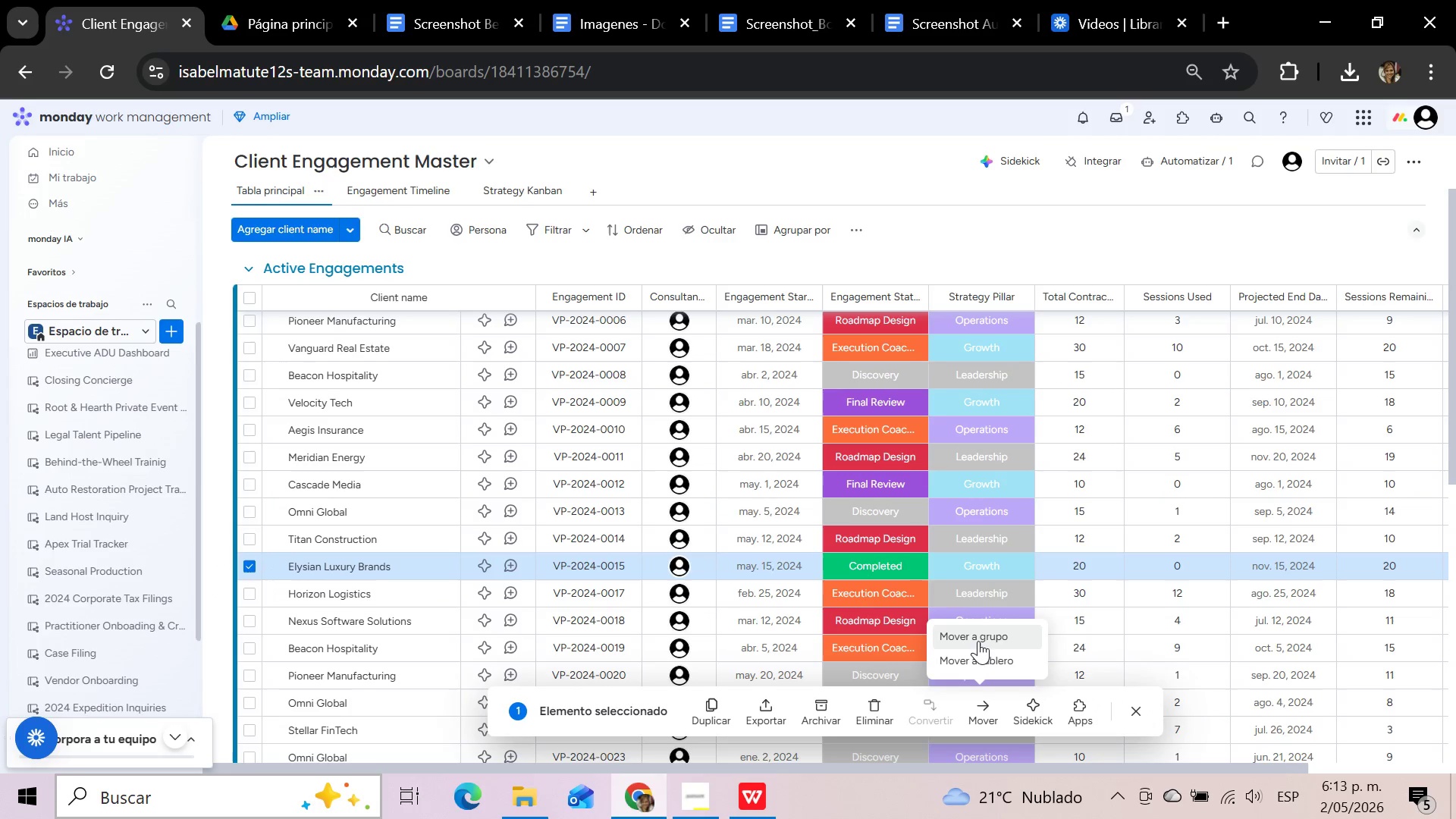 
left_click([977, 640])
 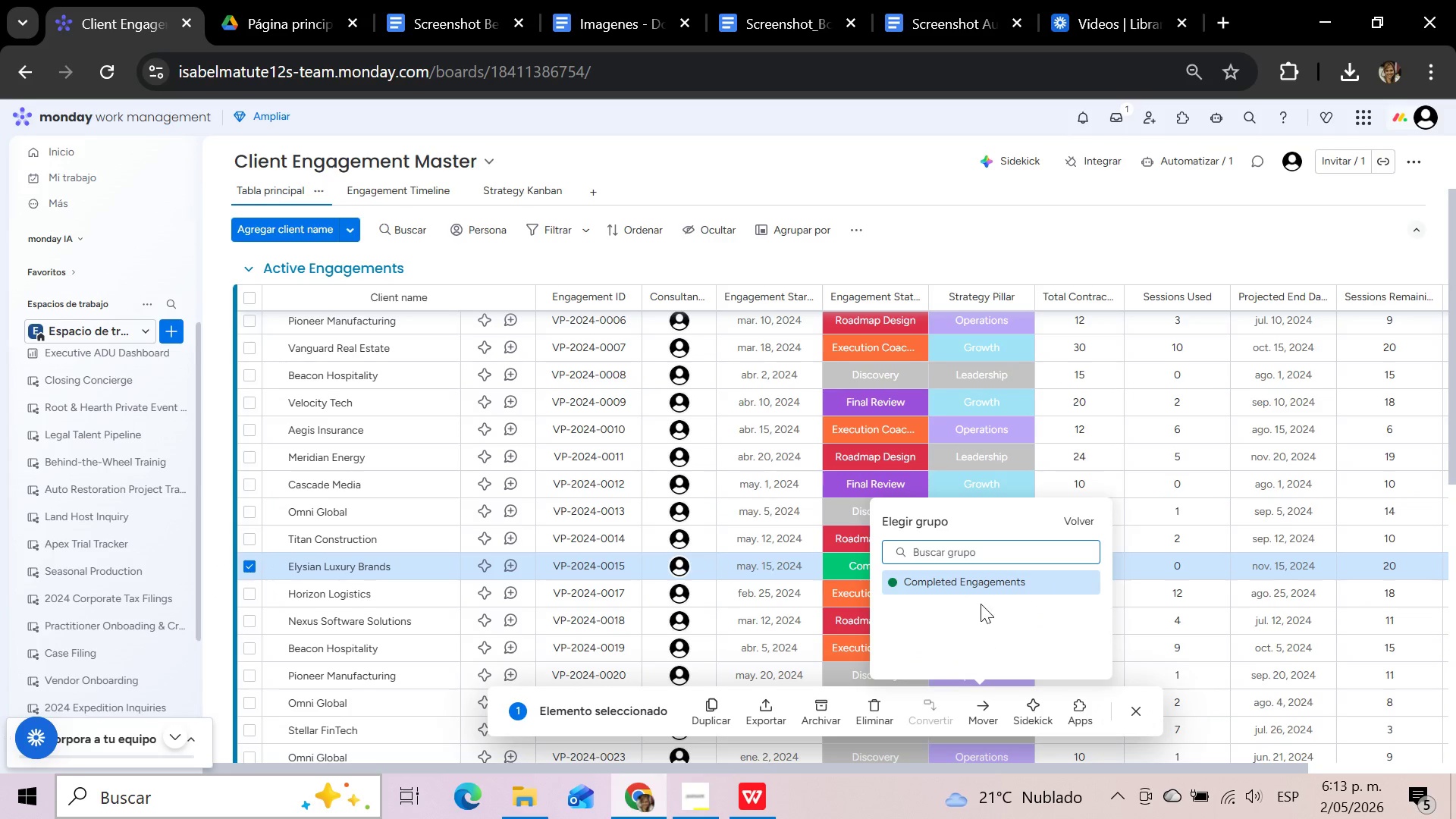 
left_click([978, 595])
 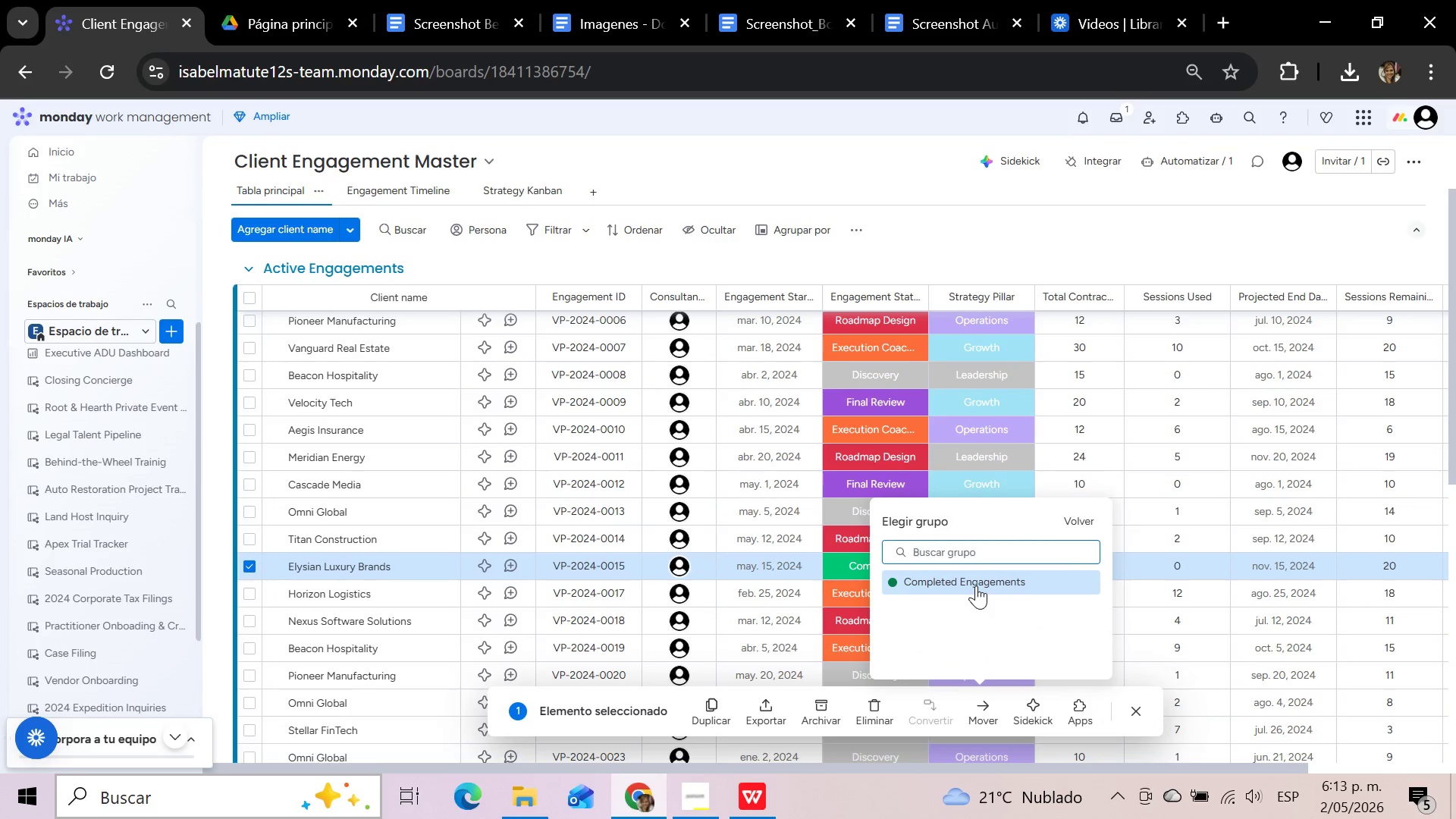 
left_click([976, 585])
 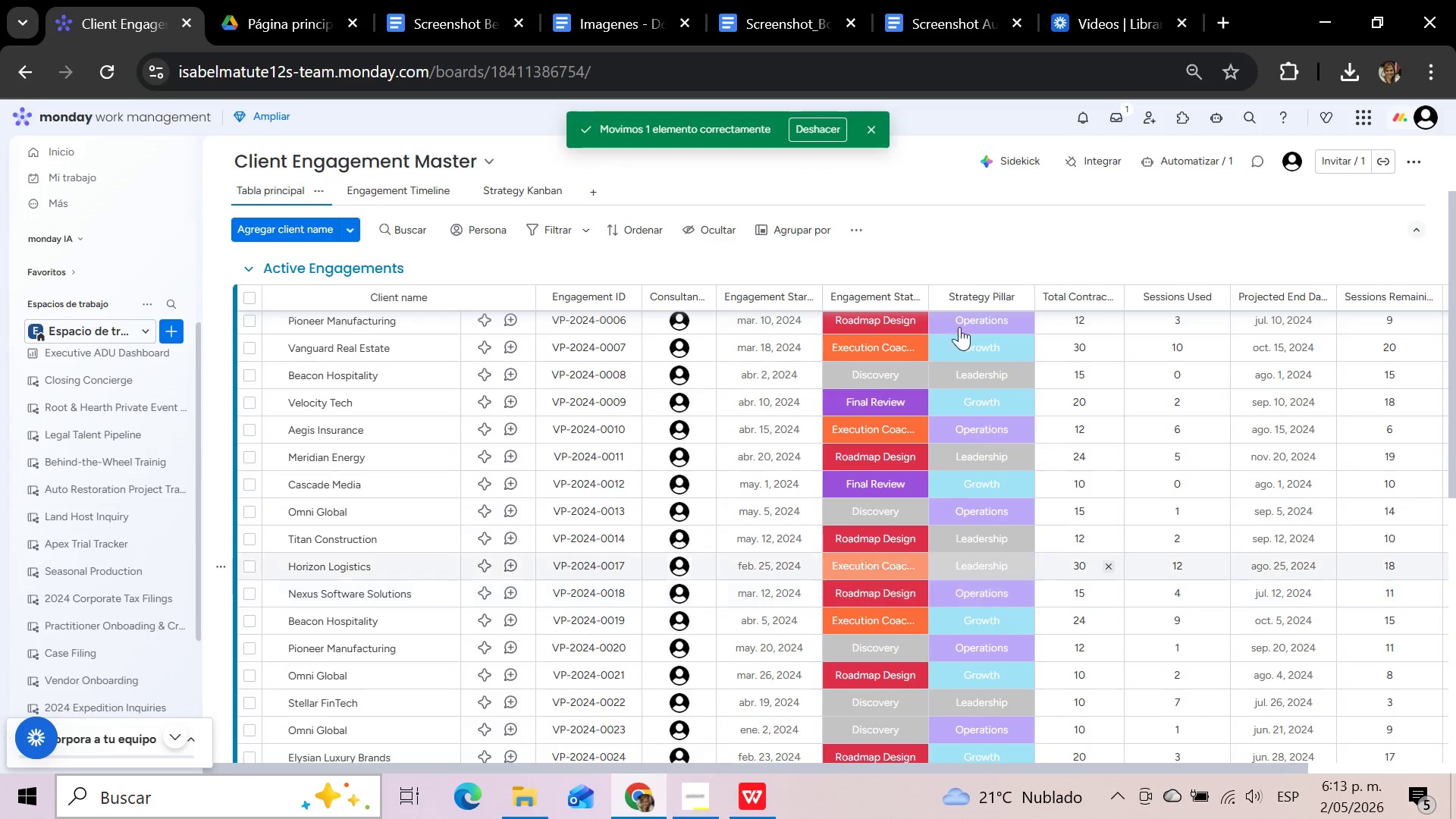 
scroll: coordinate [1017, 466], scroll_direction: down, amount: 6.0
 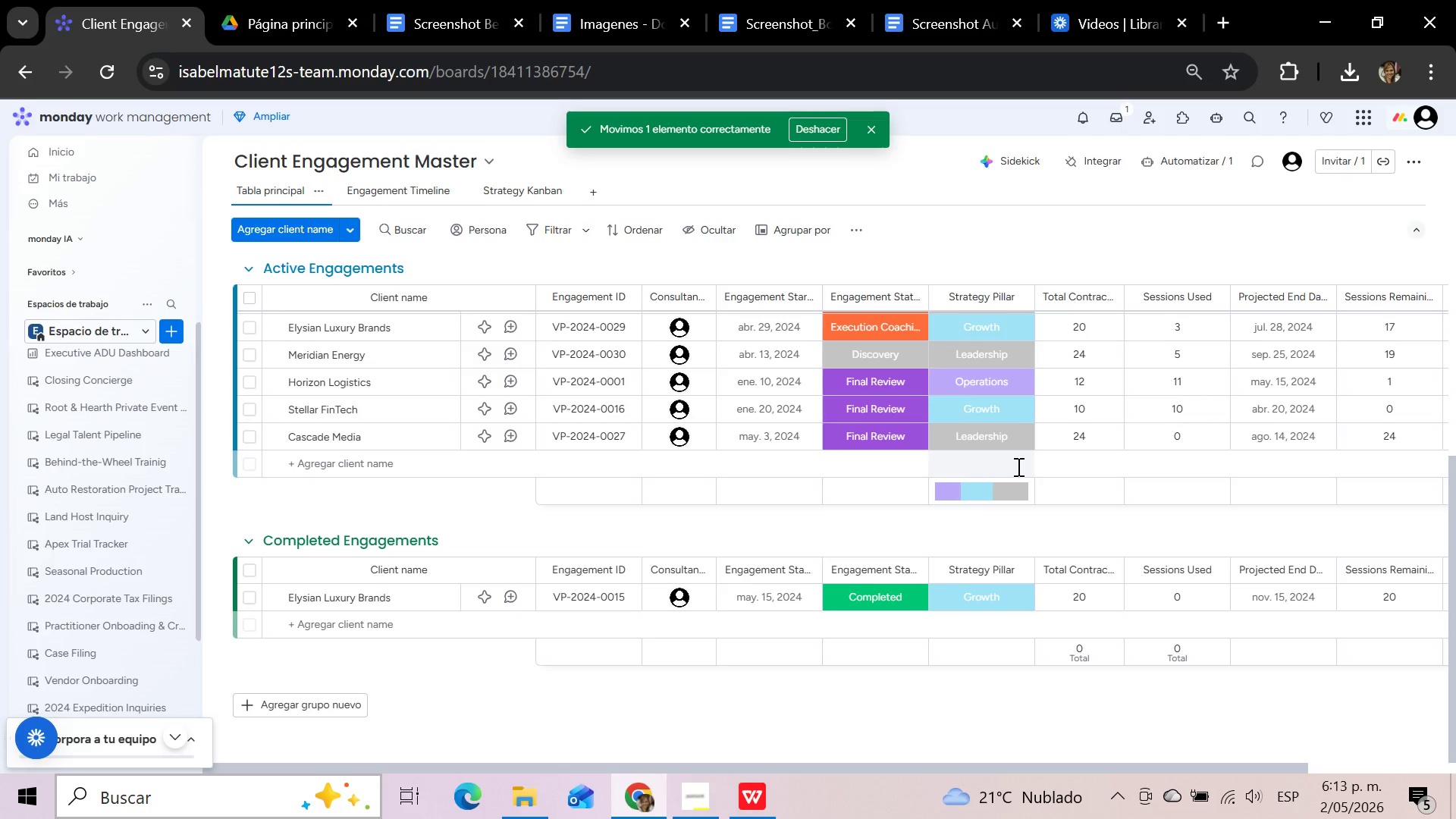 
scroll: coordinate [1017, 466], scroll_direction: up, amount: 13.0
 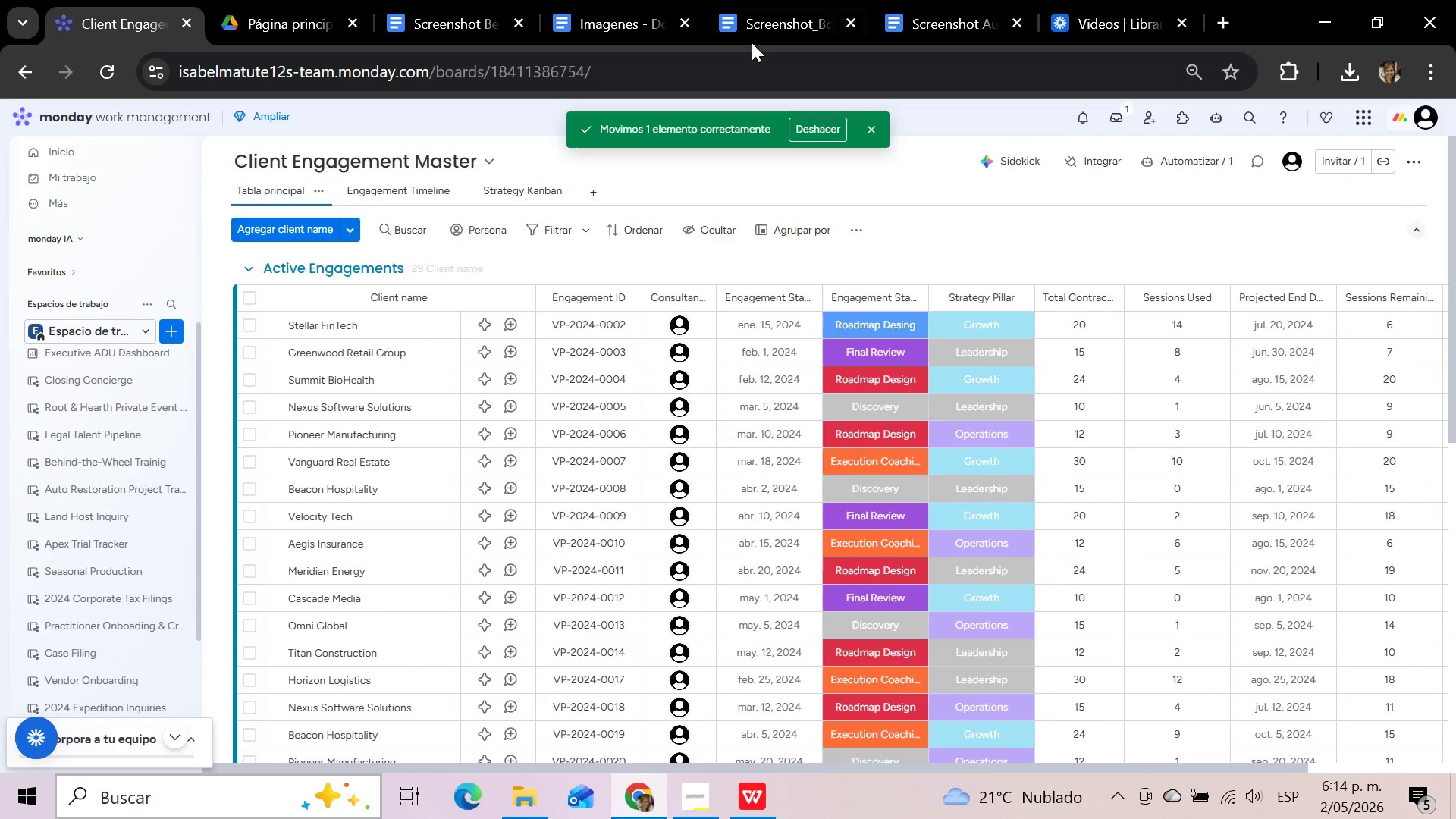 
left_click([419, 194])
 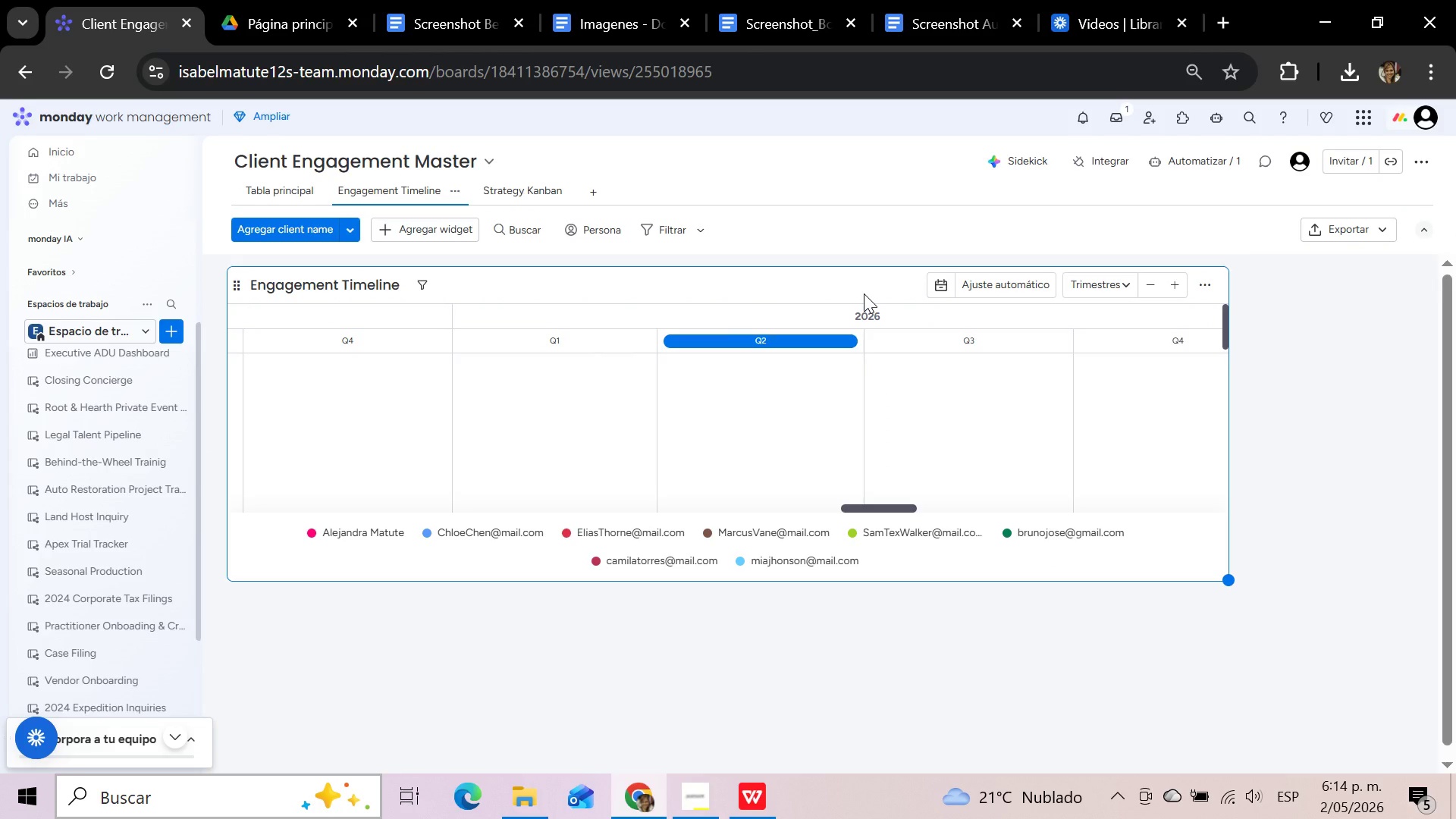 
left_click([1005, 290])
 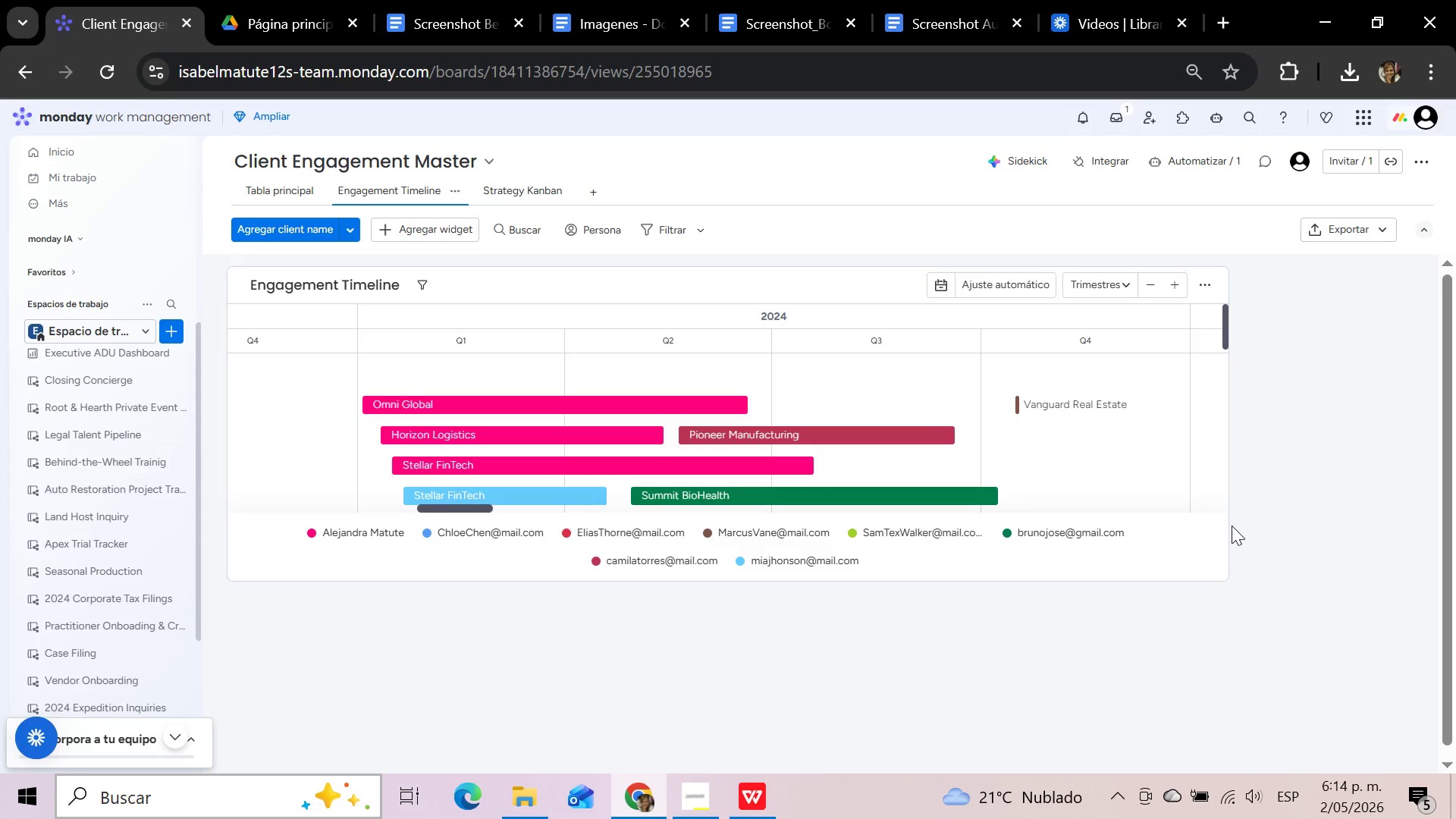 
left_click([1120, 287])
 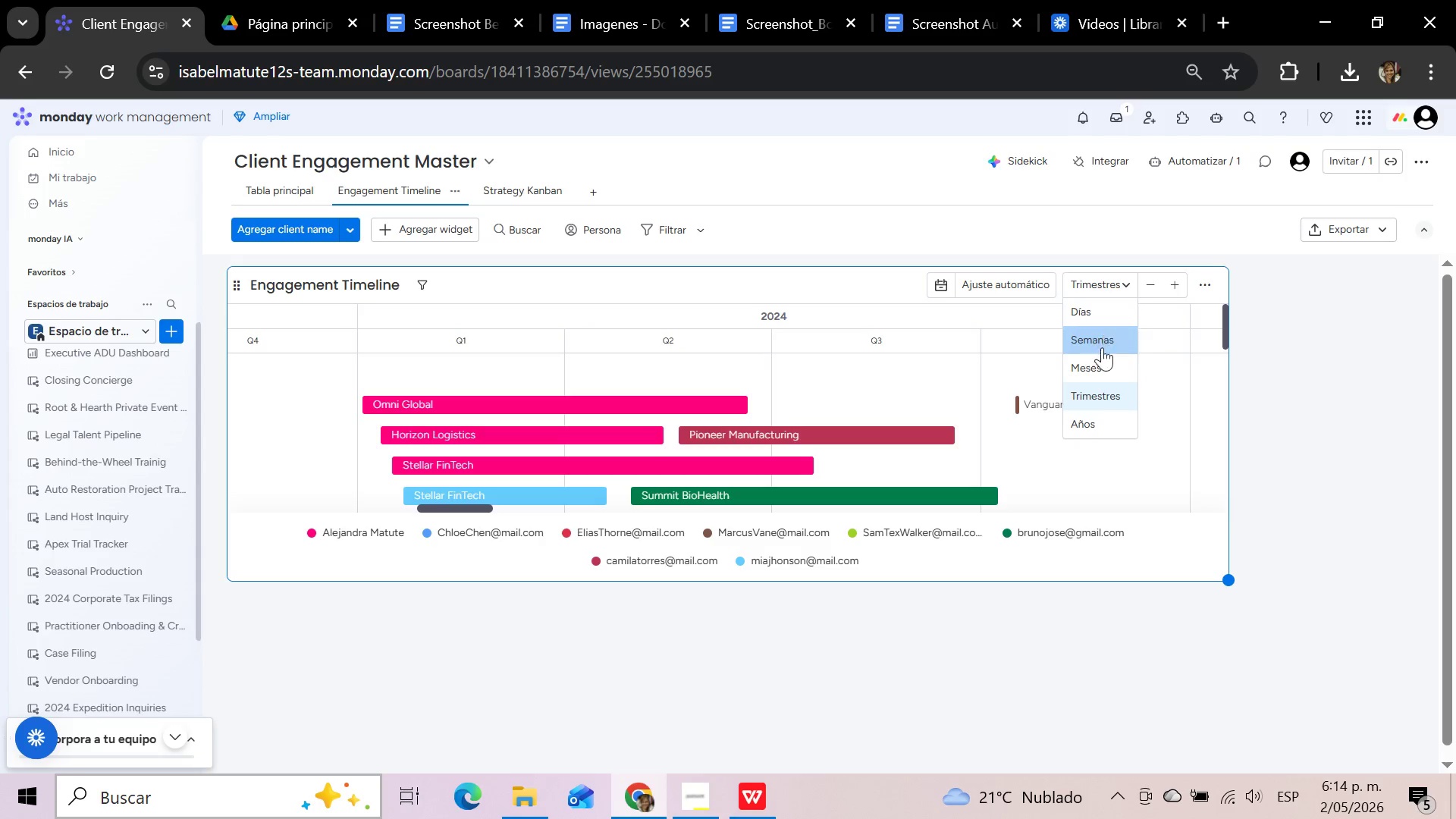 
left_click([1100, 361])
 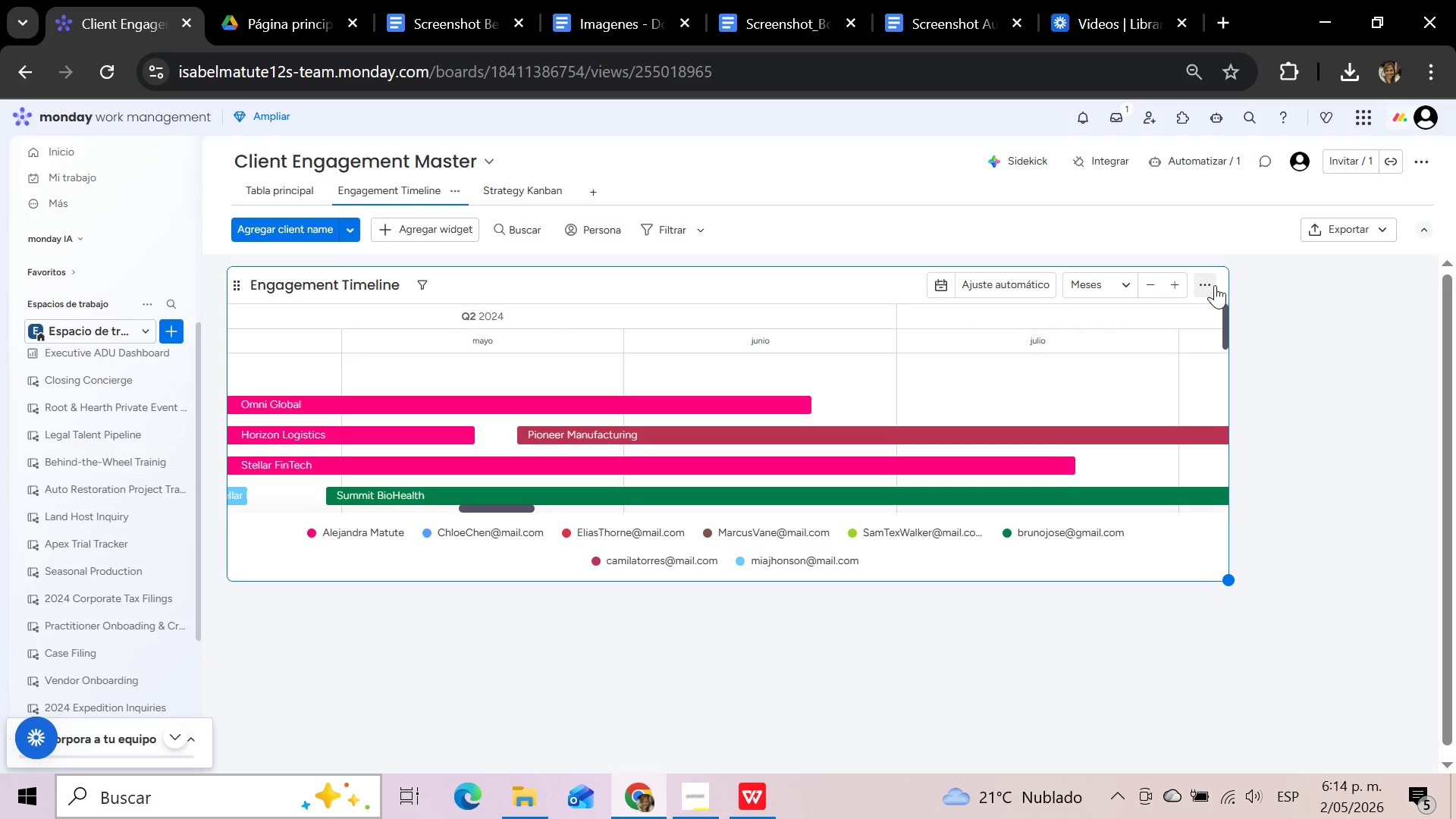 
left_click_drag(start_coordinate=[1226, 580], to_coordinate=[1339, 755])
 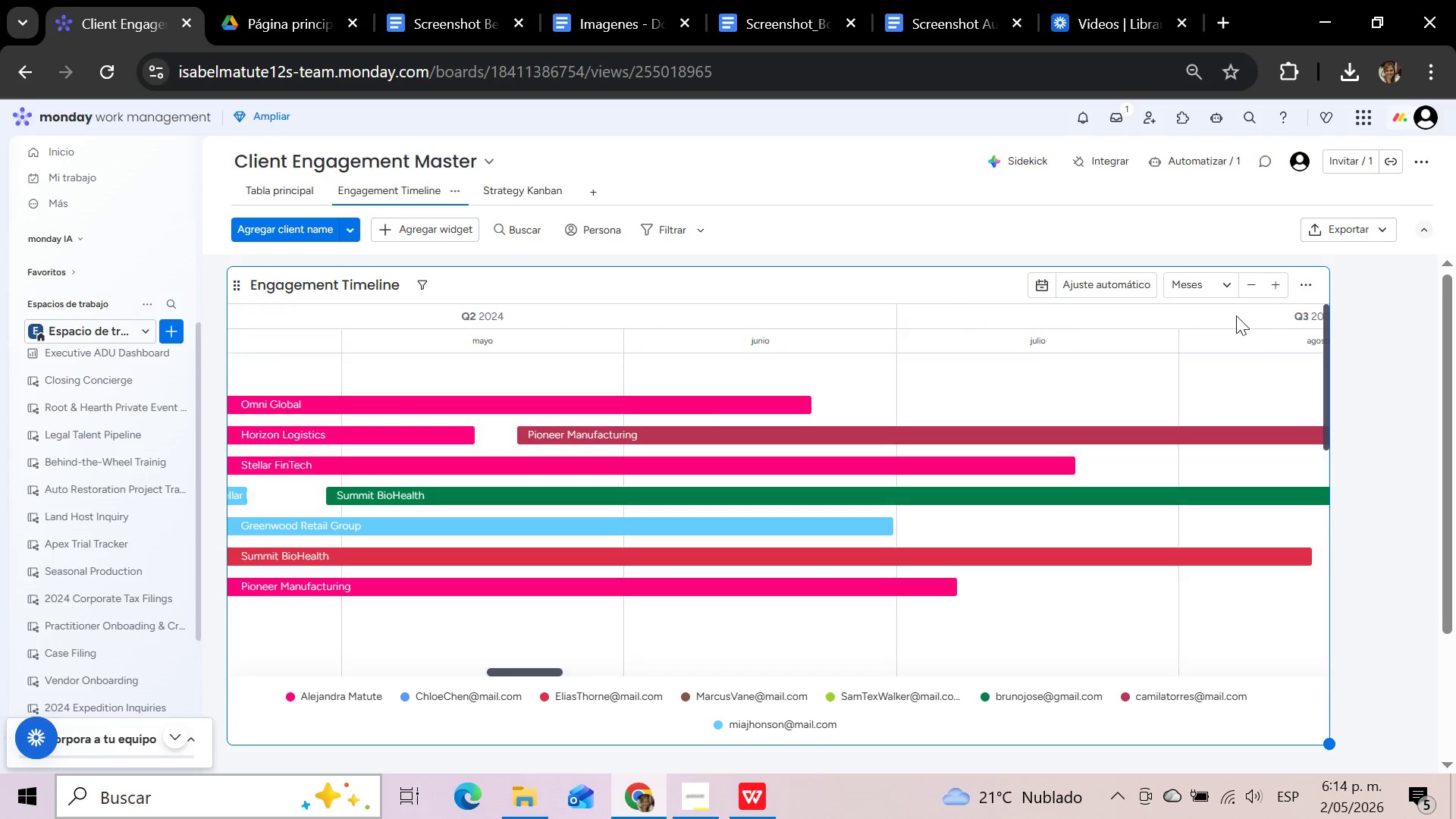 
left_click([1226, 284])
 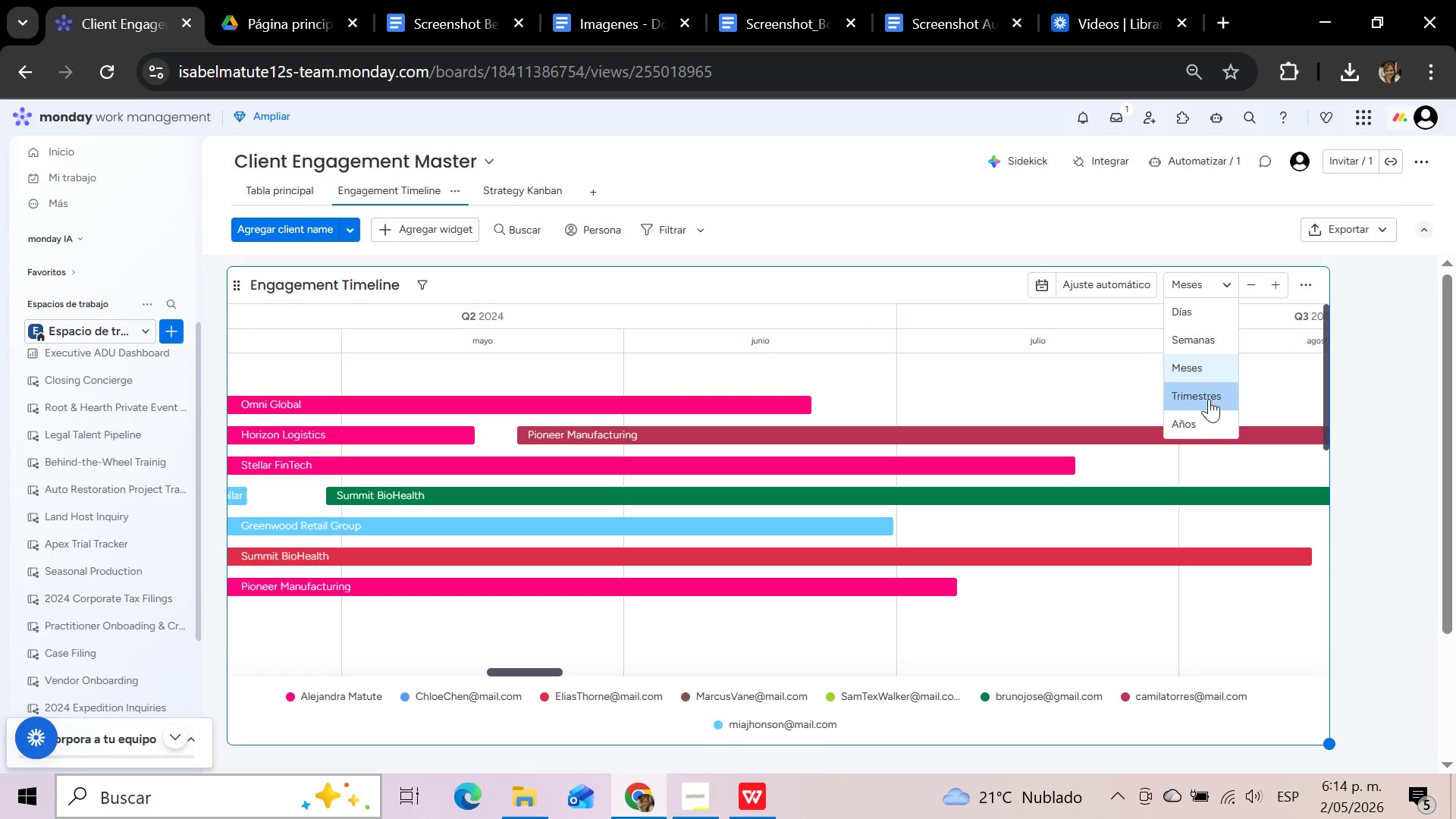 
left_click([1209, 399])
 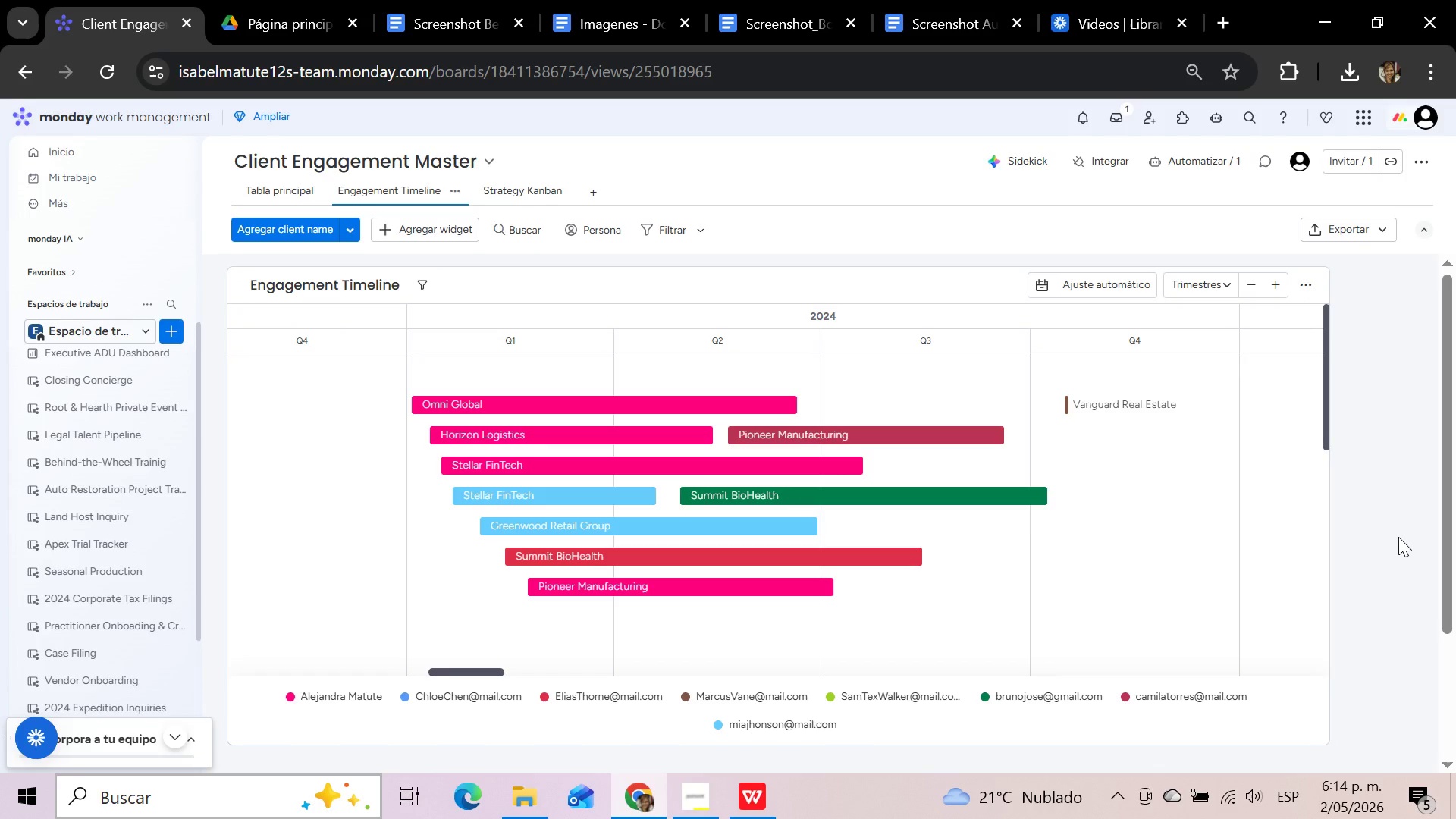 
key(Meta+Shift+S)
 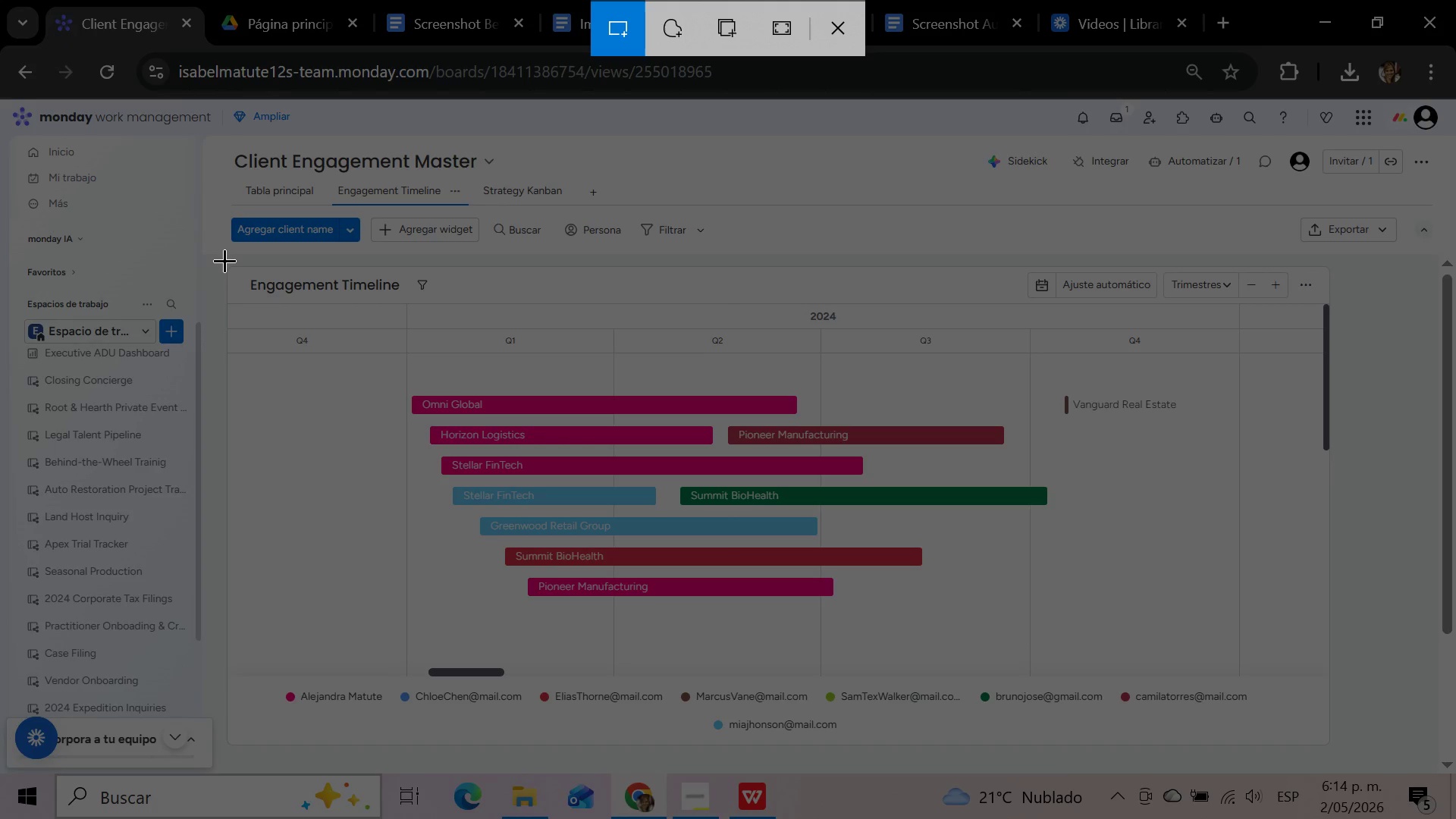 
left_click_drag(start_coordinate=[230, 266], to_coordinate=[1329, 737])
 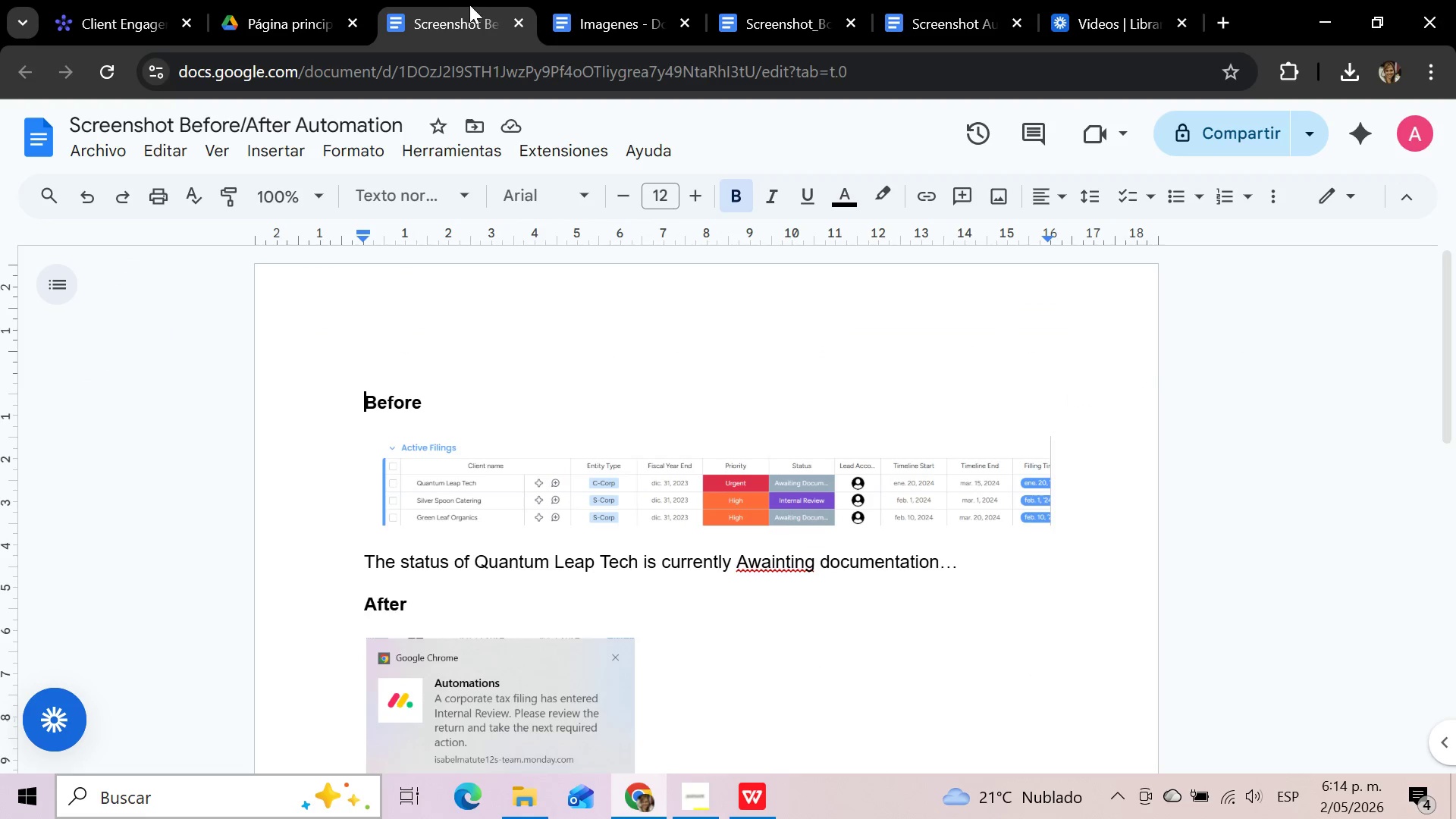 
left_click([786, 4])
 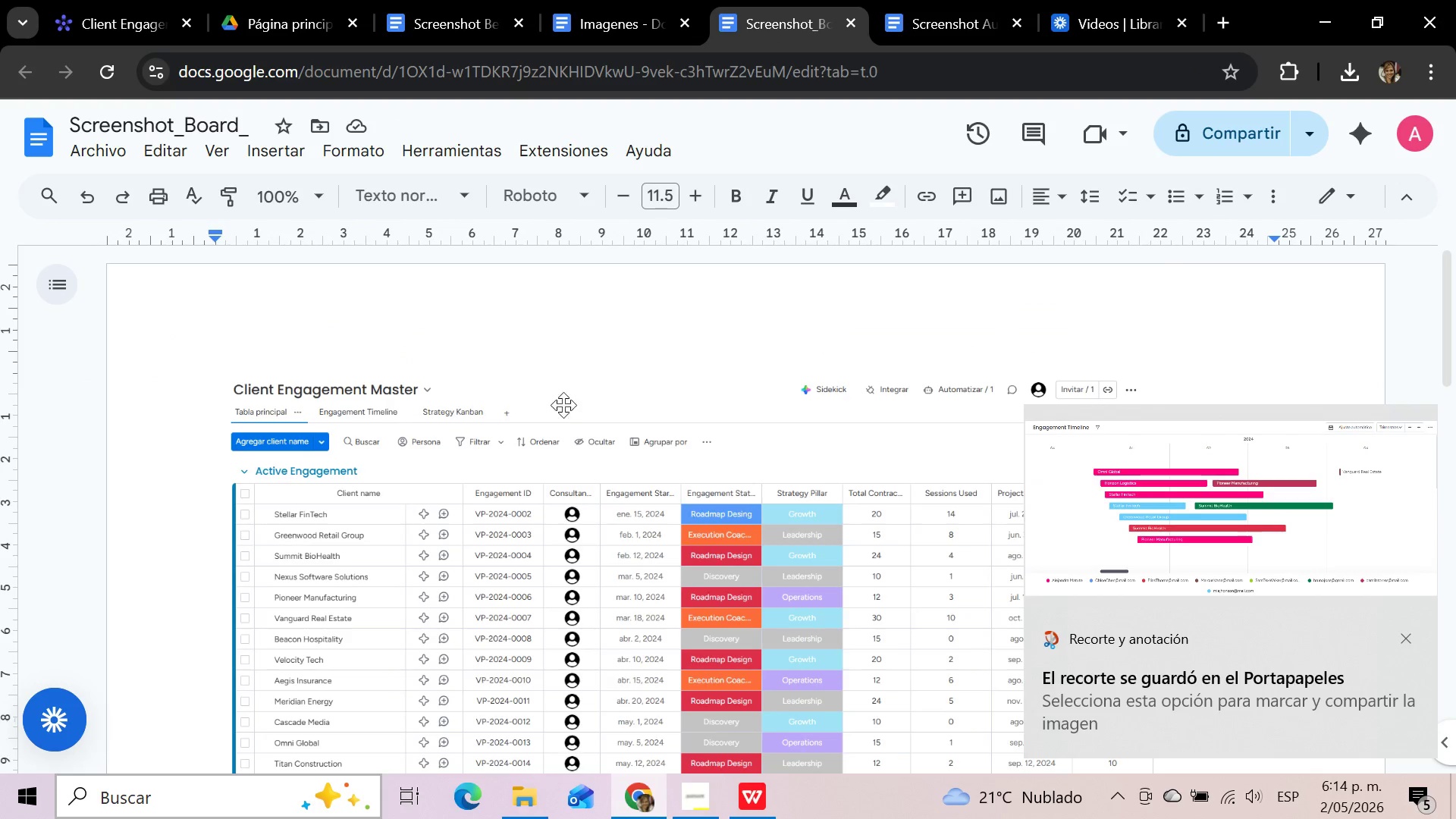 
left_click([545, 432])
 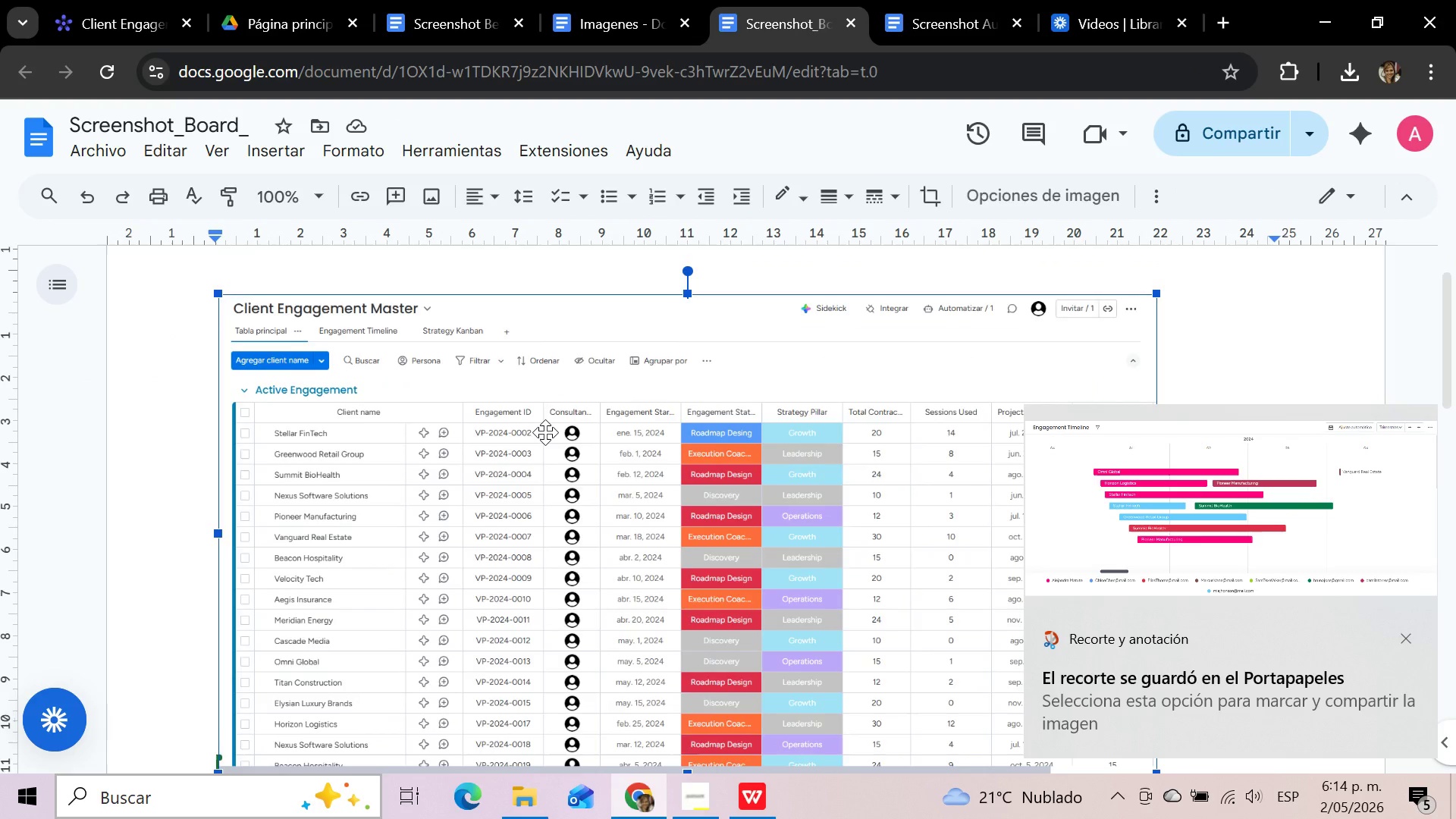 
key(Delete)
 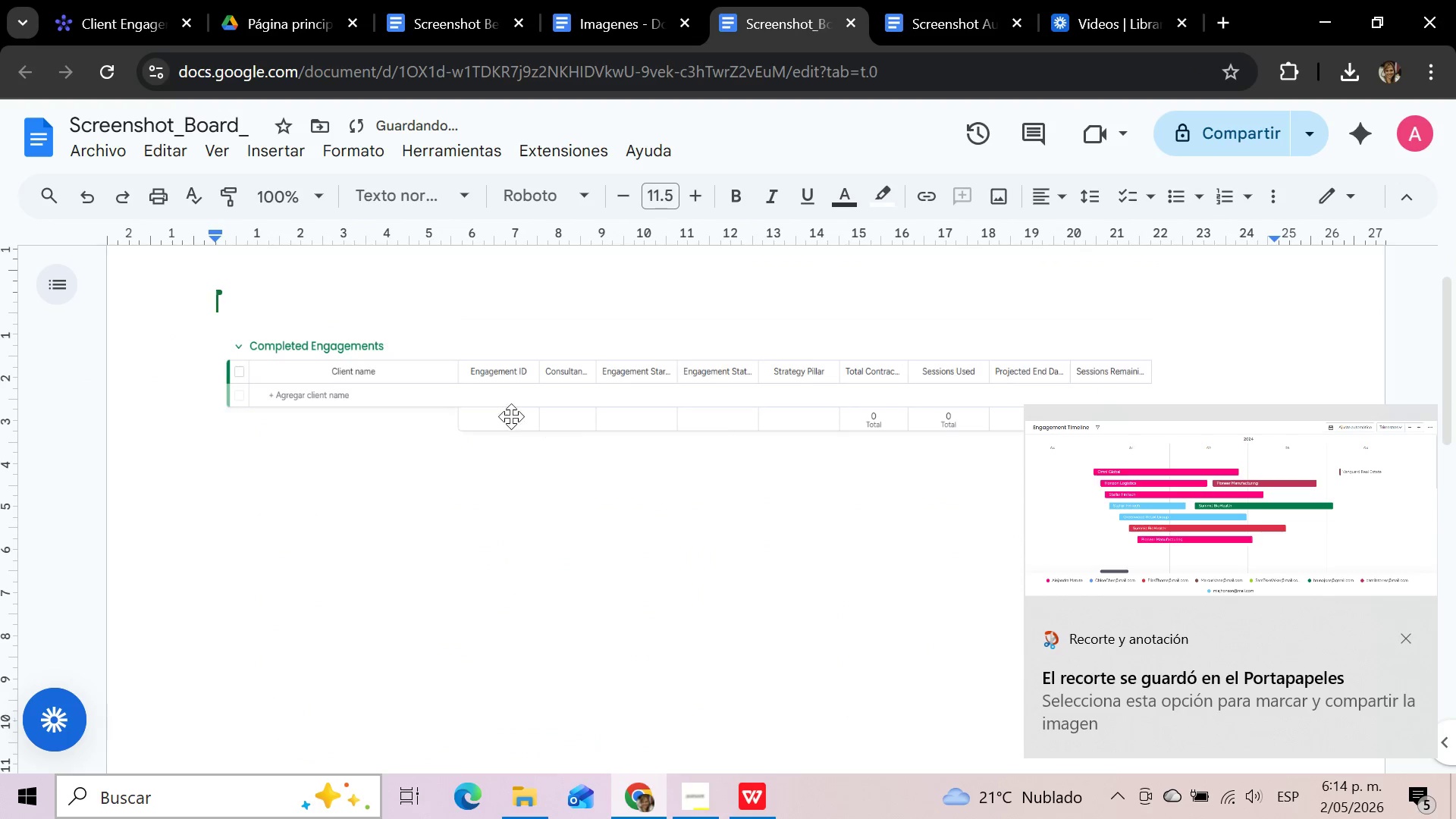 
left_click([511, 407])
 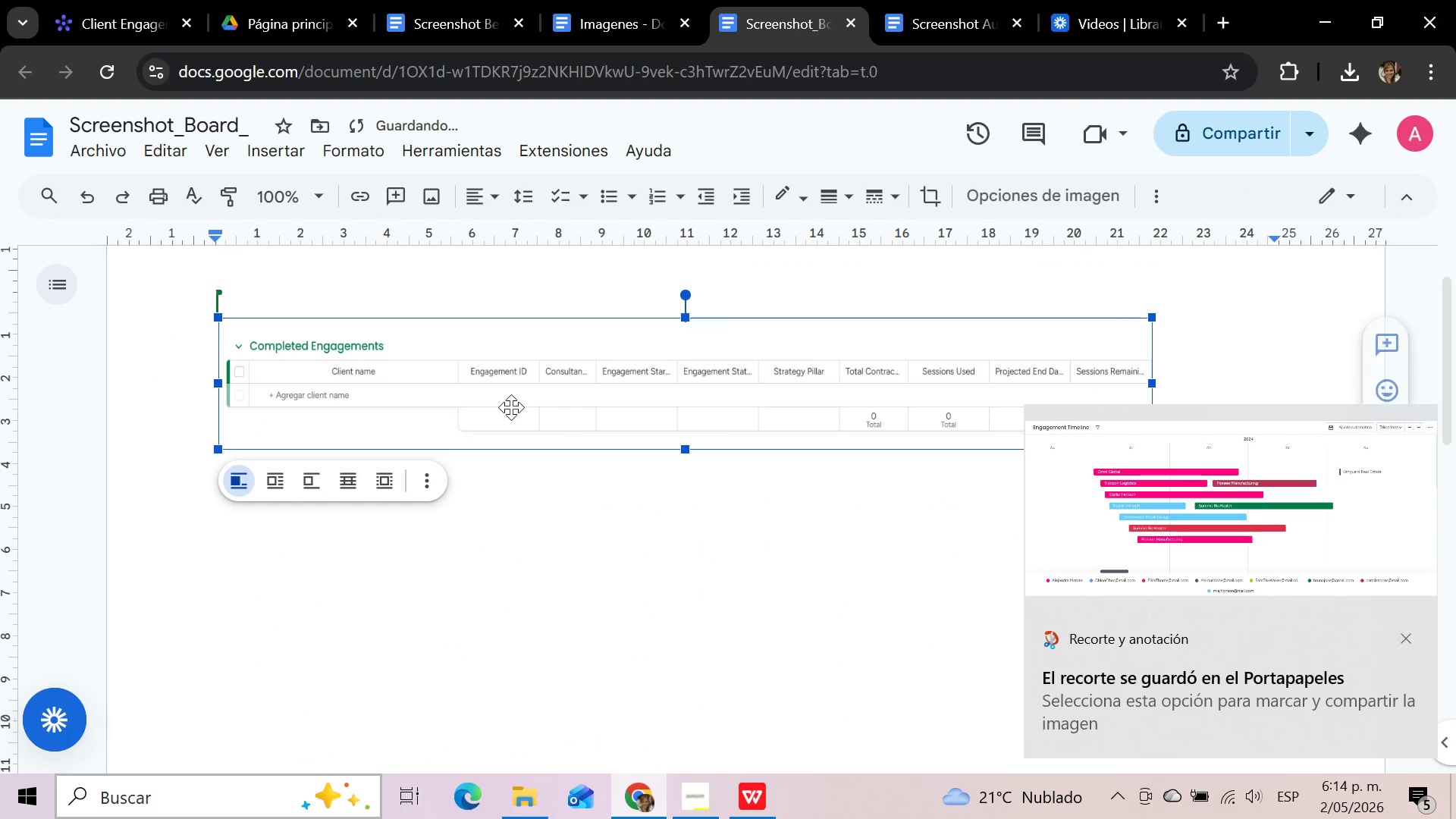 
key(Delete)
 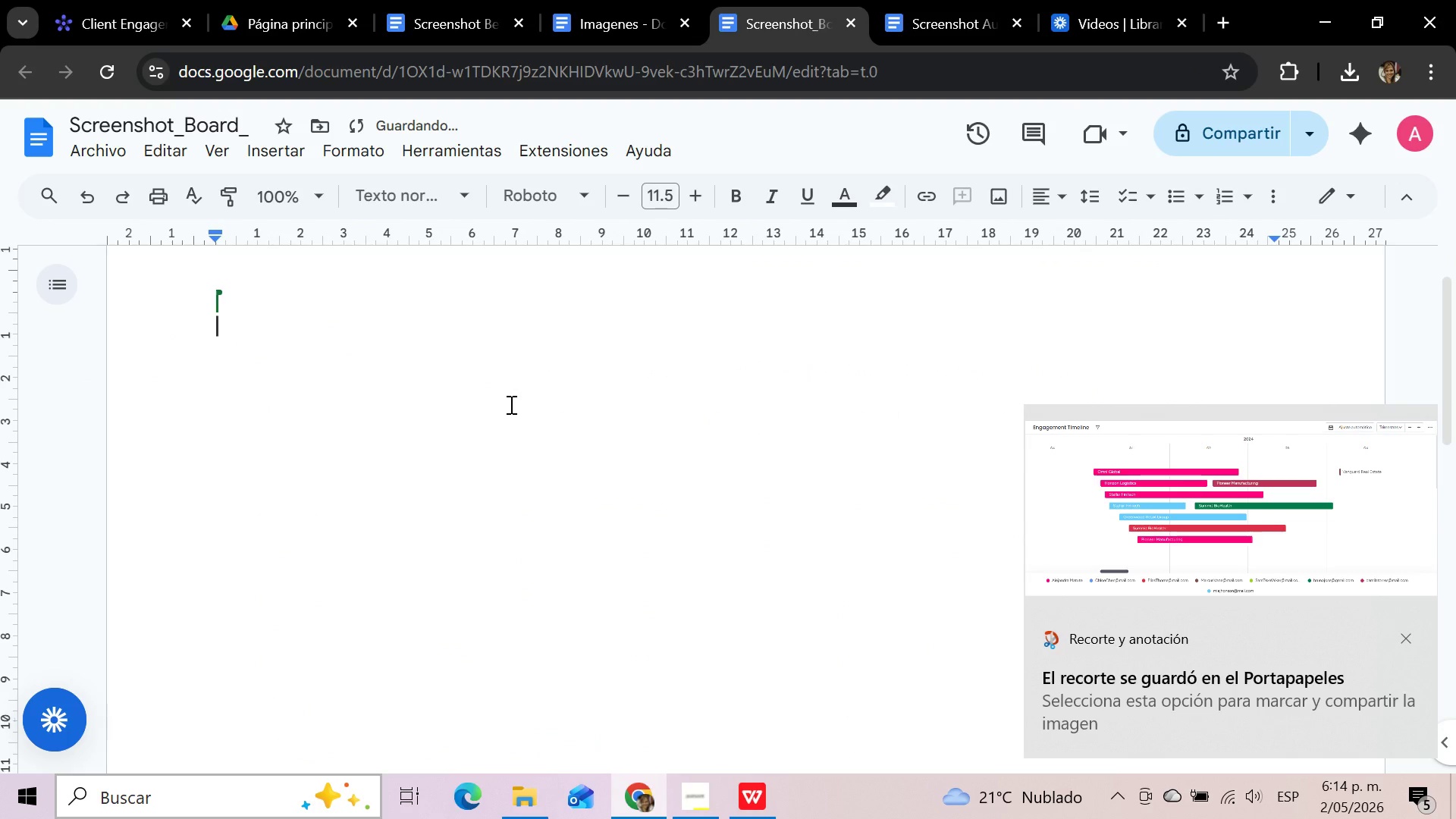 
key(Backspace)
 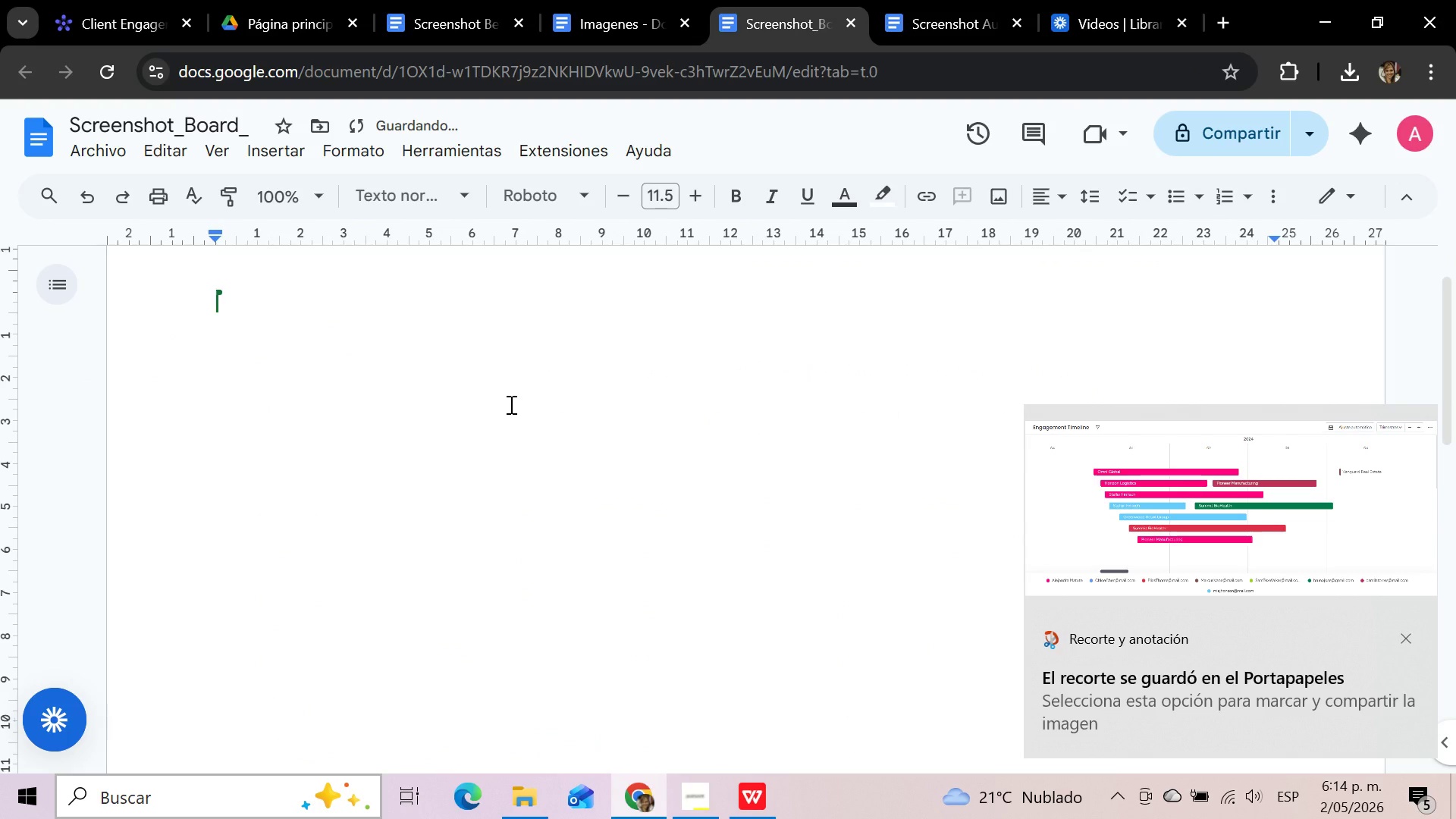 
key(Backspace)
 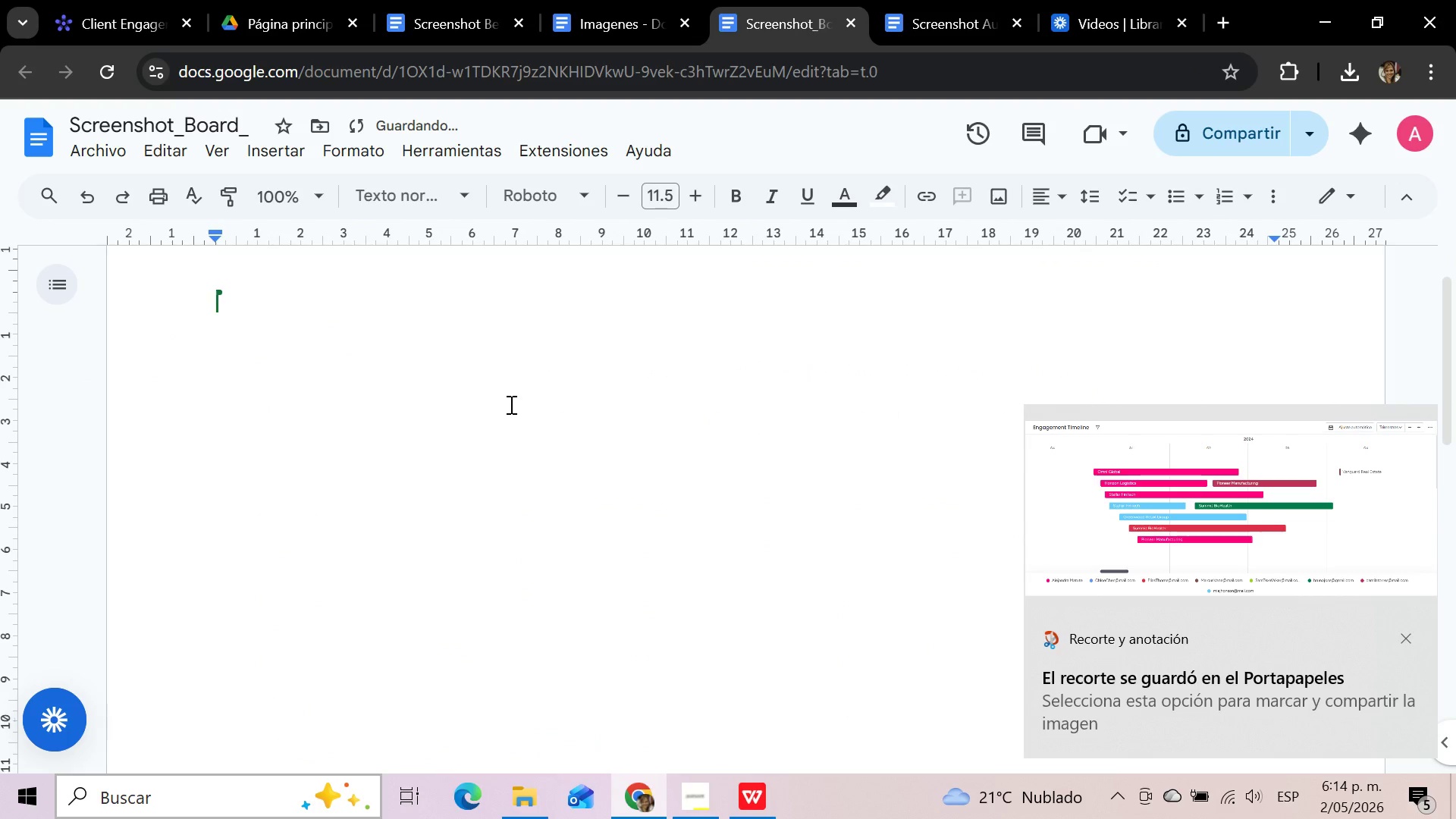 
key(Control+V)
 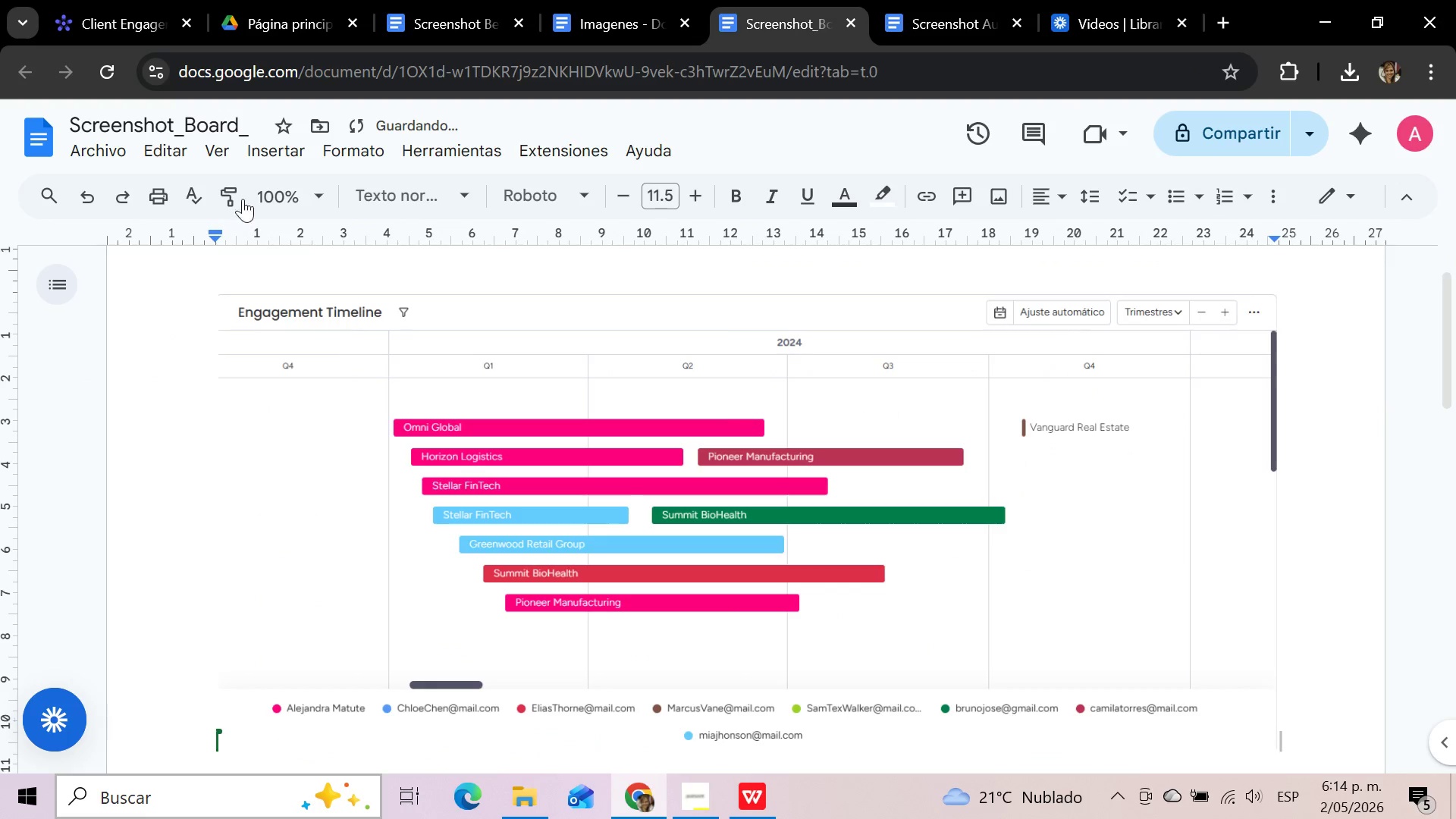 
left_click([93, 146])
 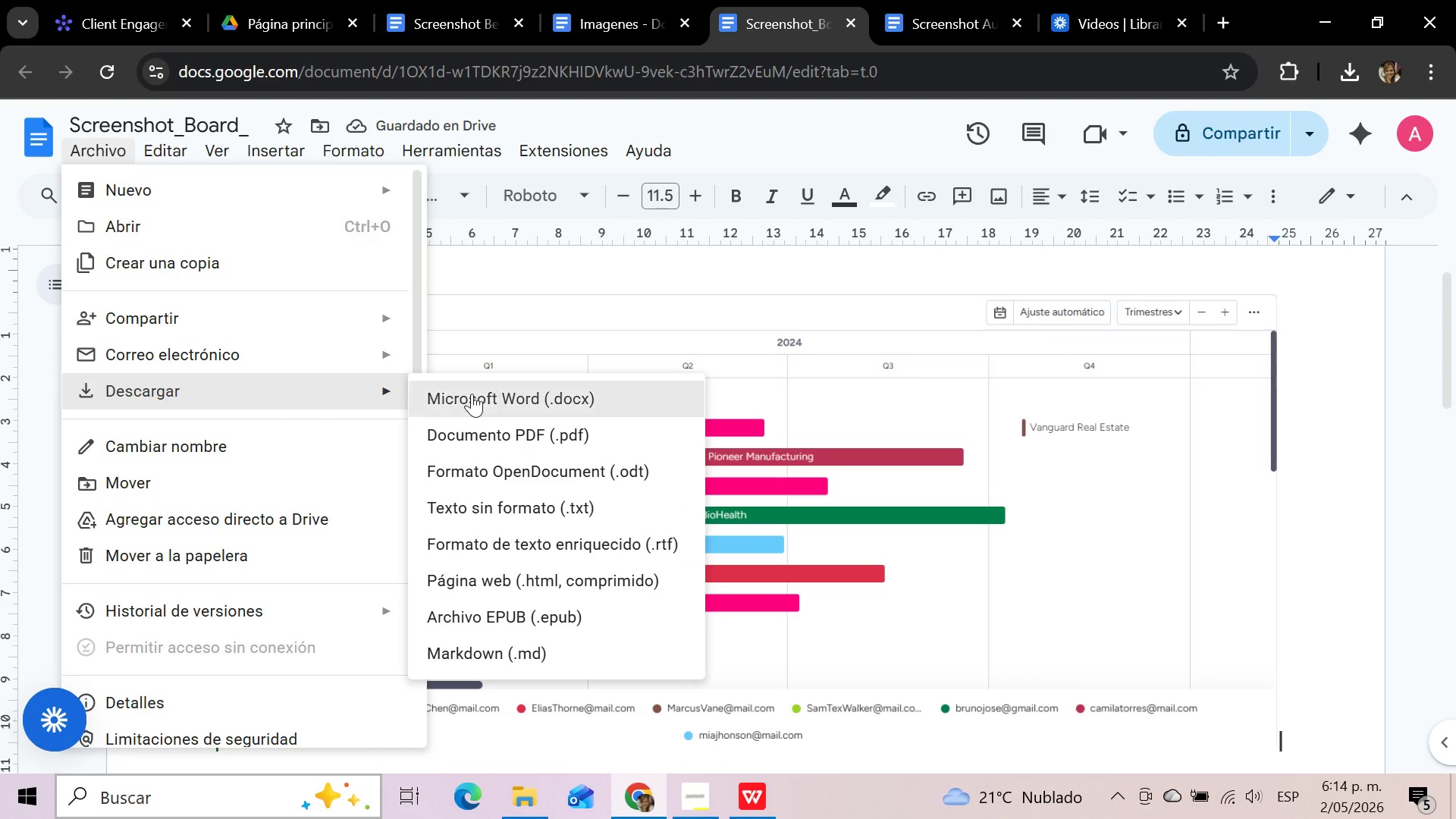 
left_click([505, 428])
 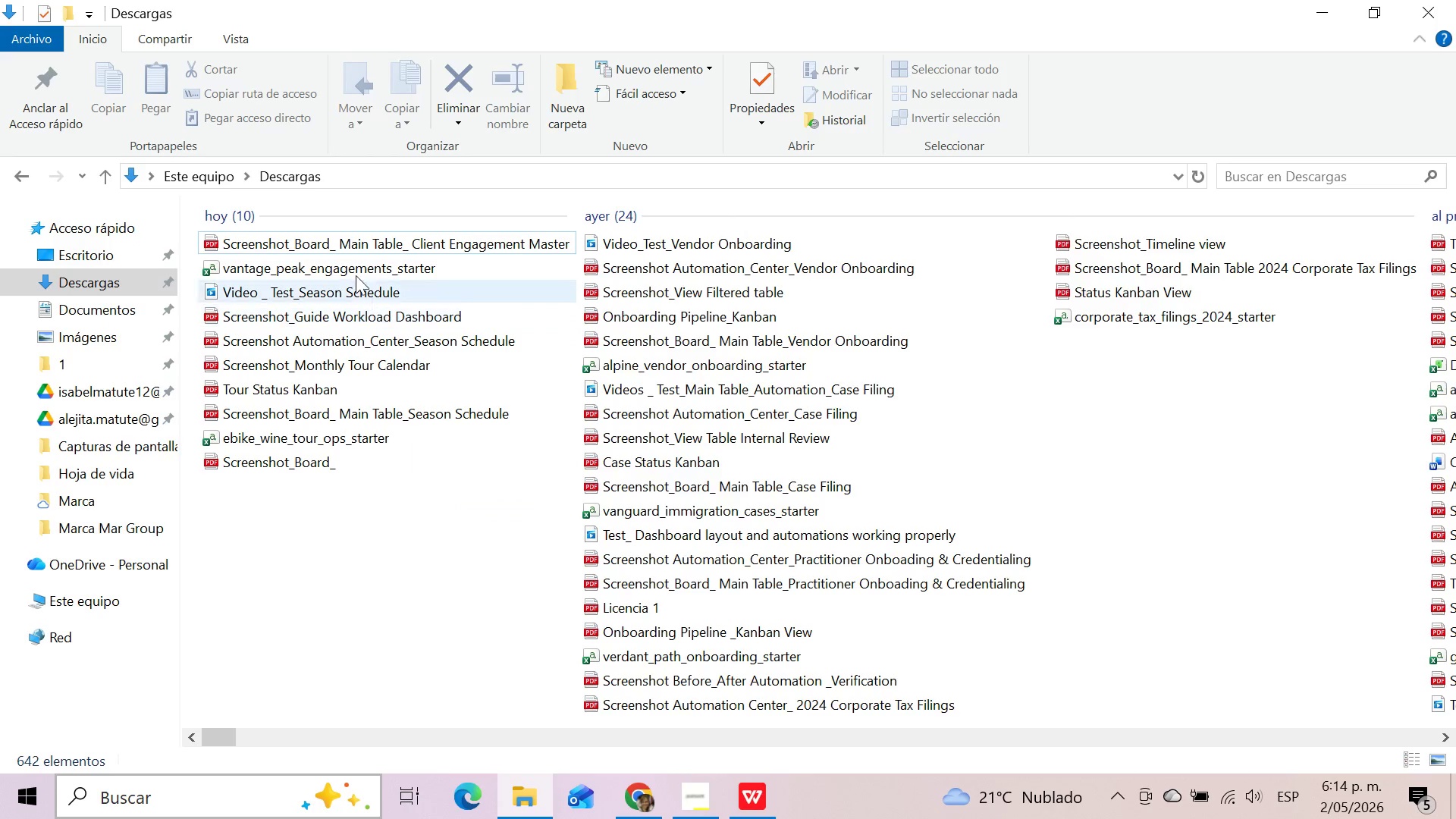 
left_click([107, 279])
 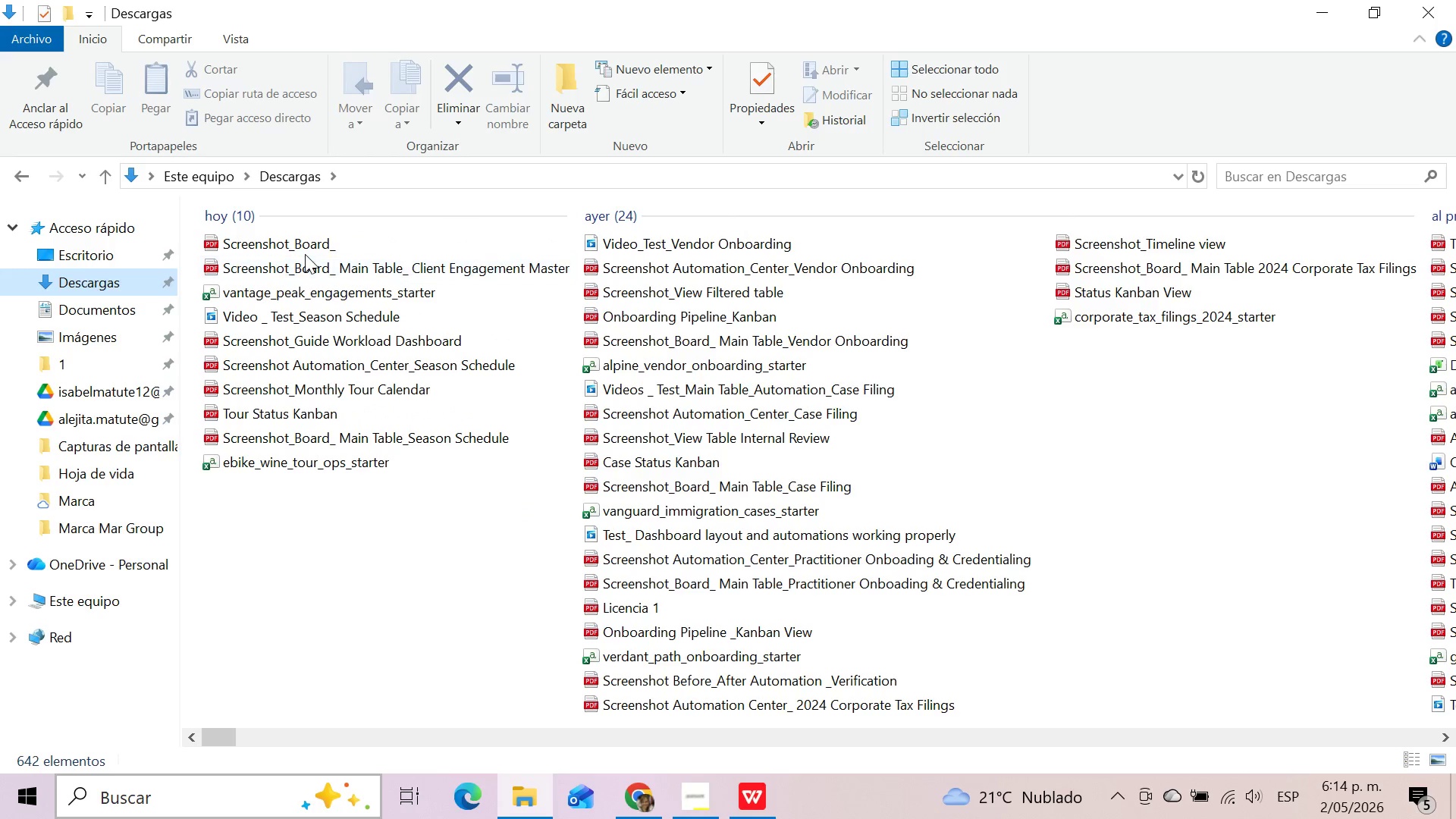 
left_click([306, 247])
 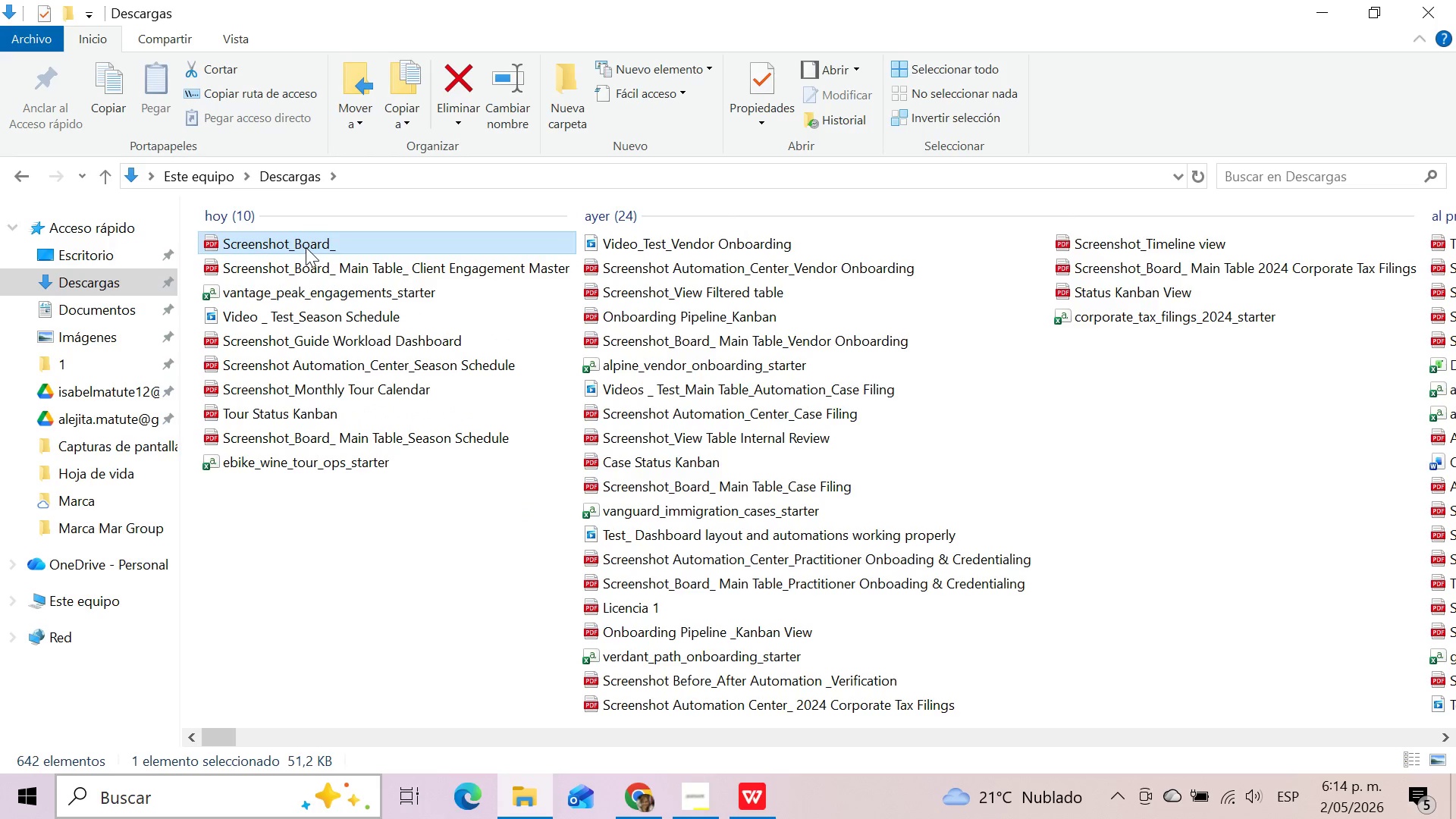 
key(F2)
 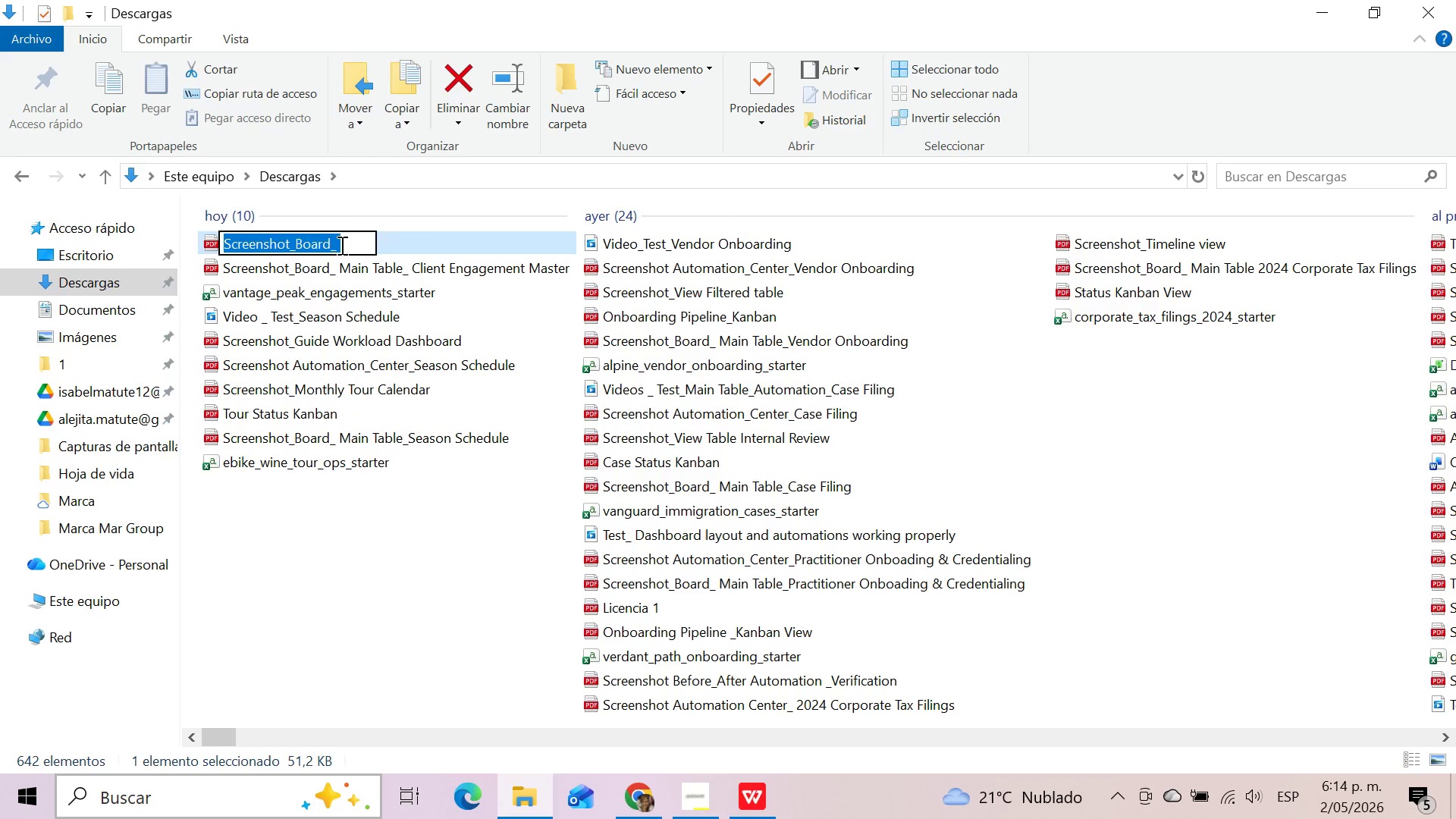 
left_click([342, 245])
 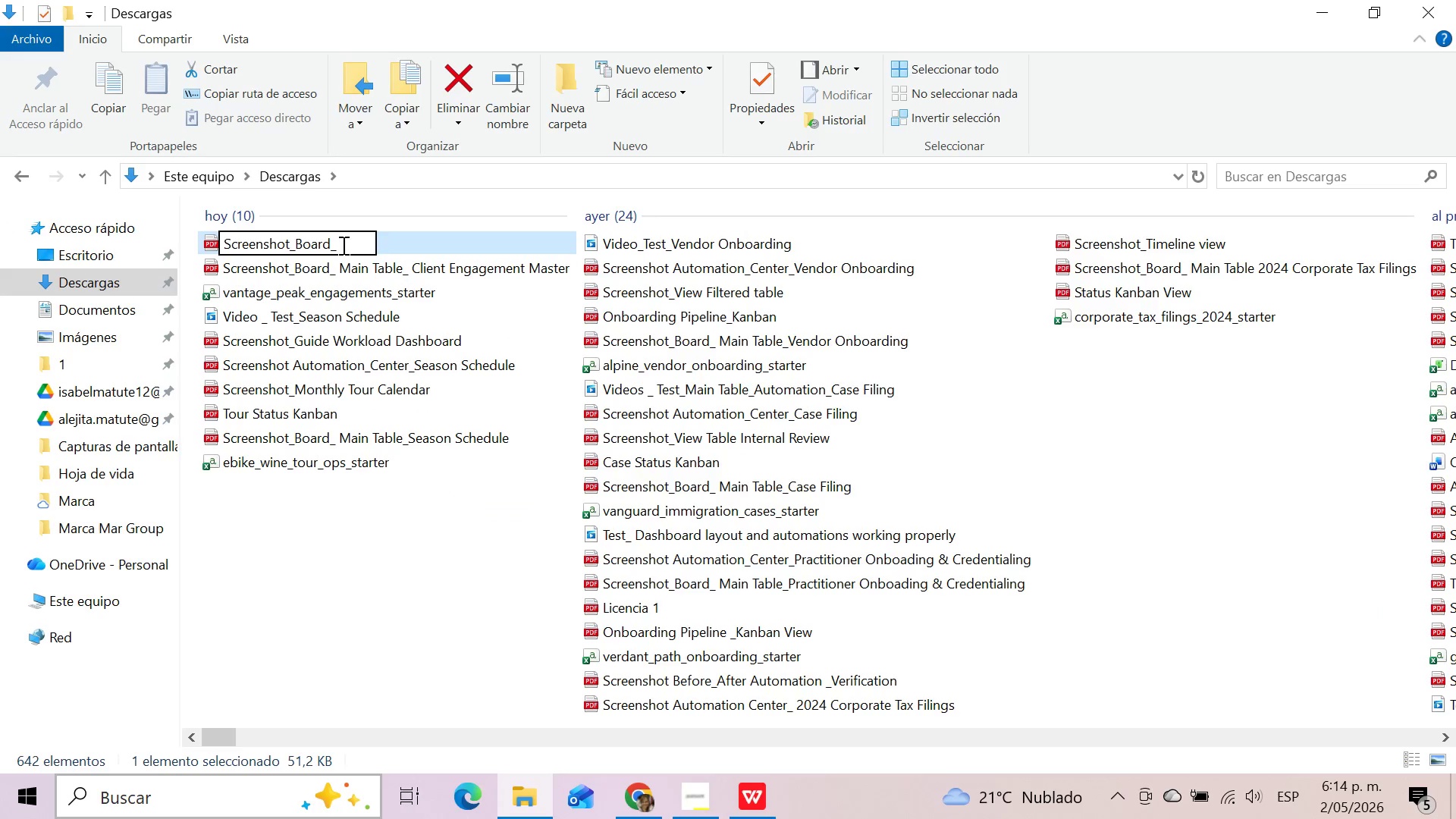 
key(Backspace)
key(Backspace)
key(Backspace)
key(Backspace)
key(Backspace)
key(Backspace)
key(Backspace)
type(Engament To)
key(Backspace)
type(imeline)
 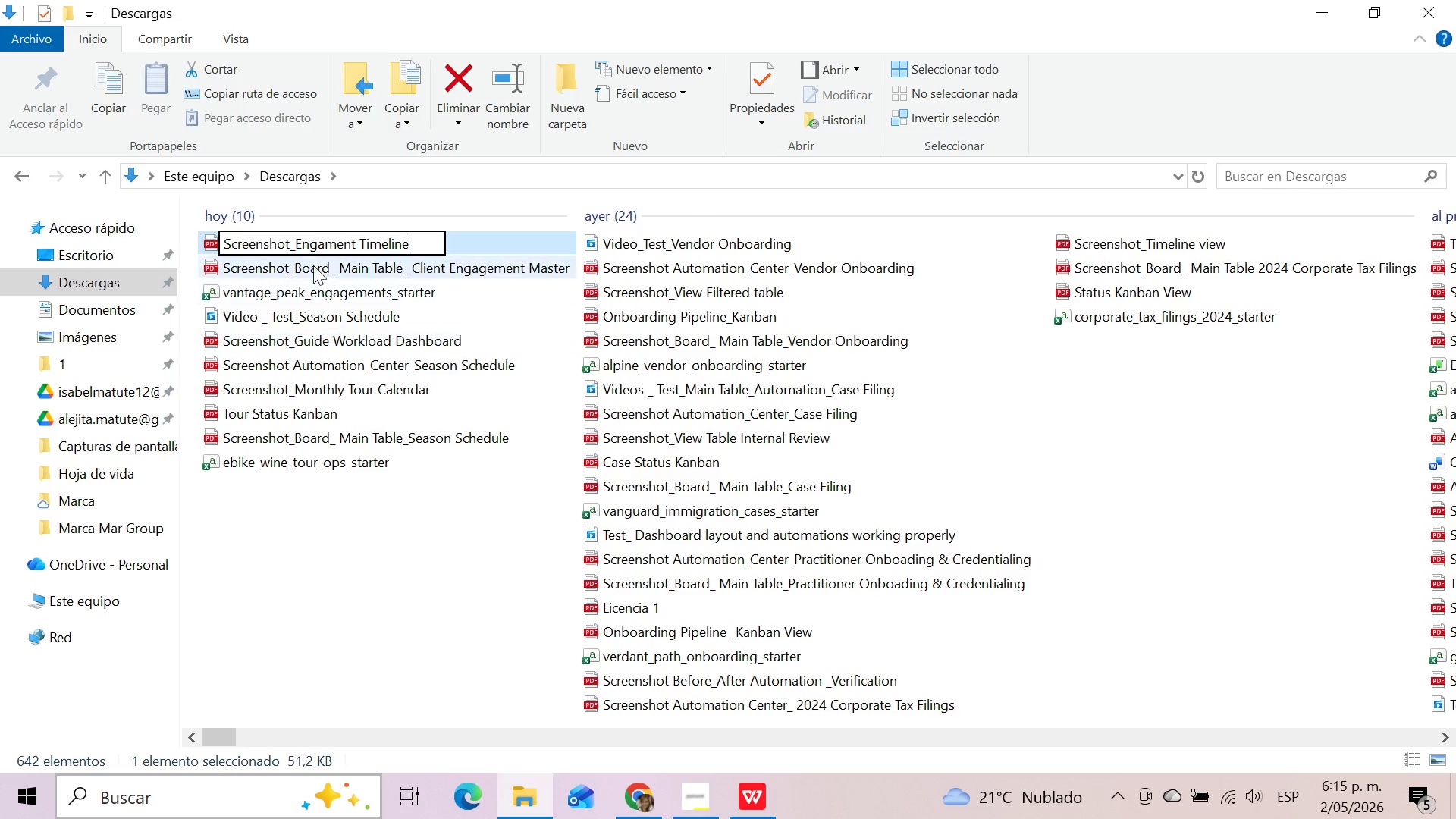 
left_click([325, 244])
 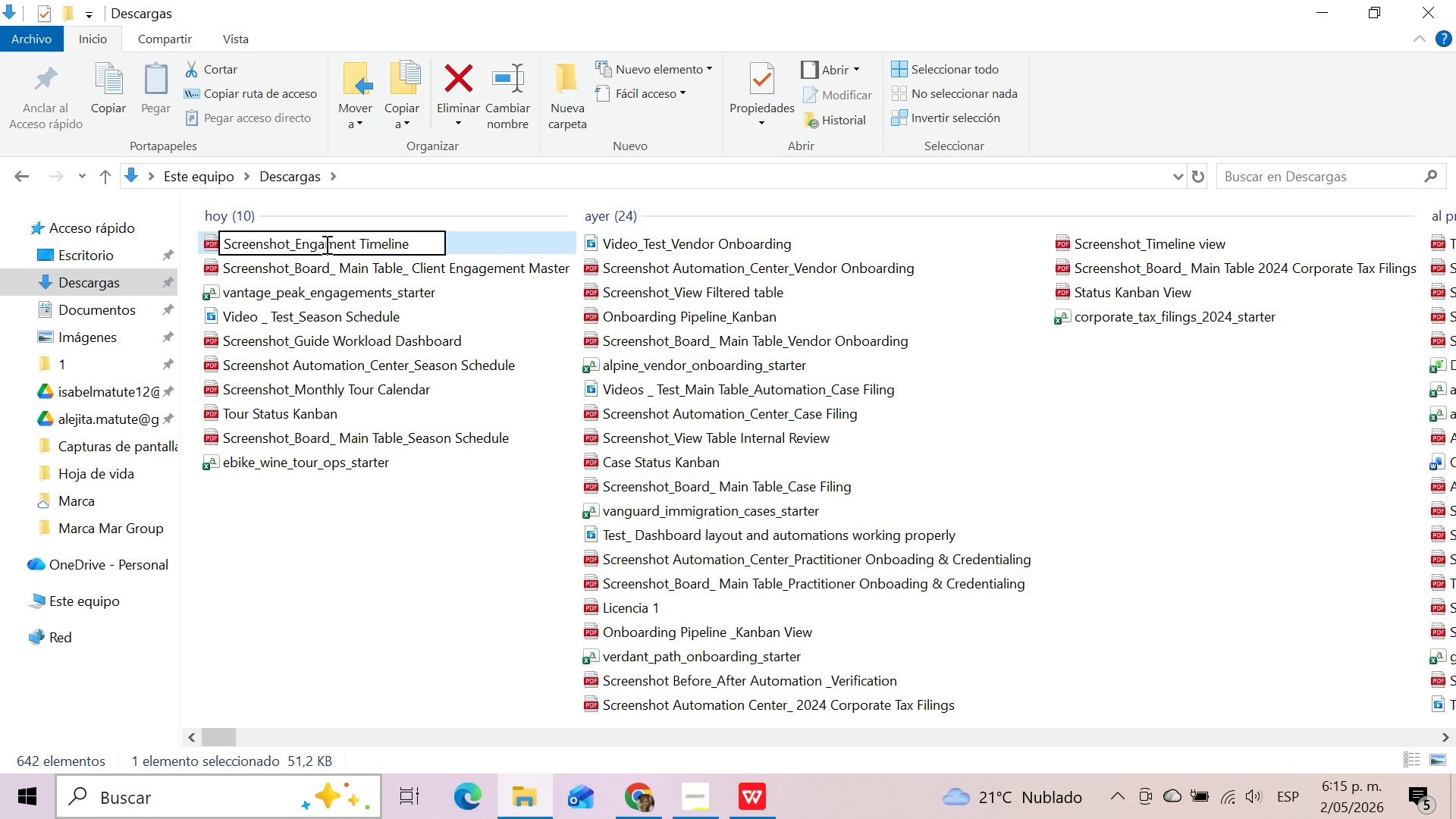 
type(ge)
 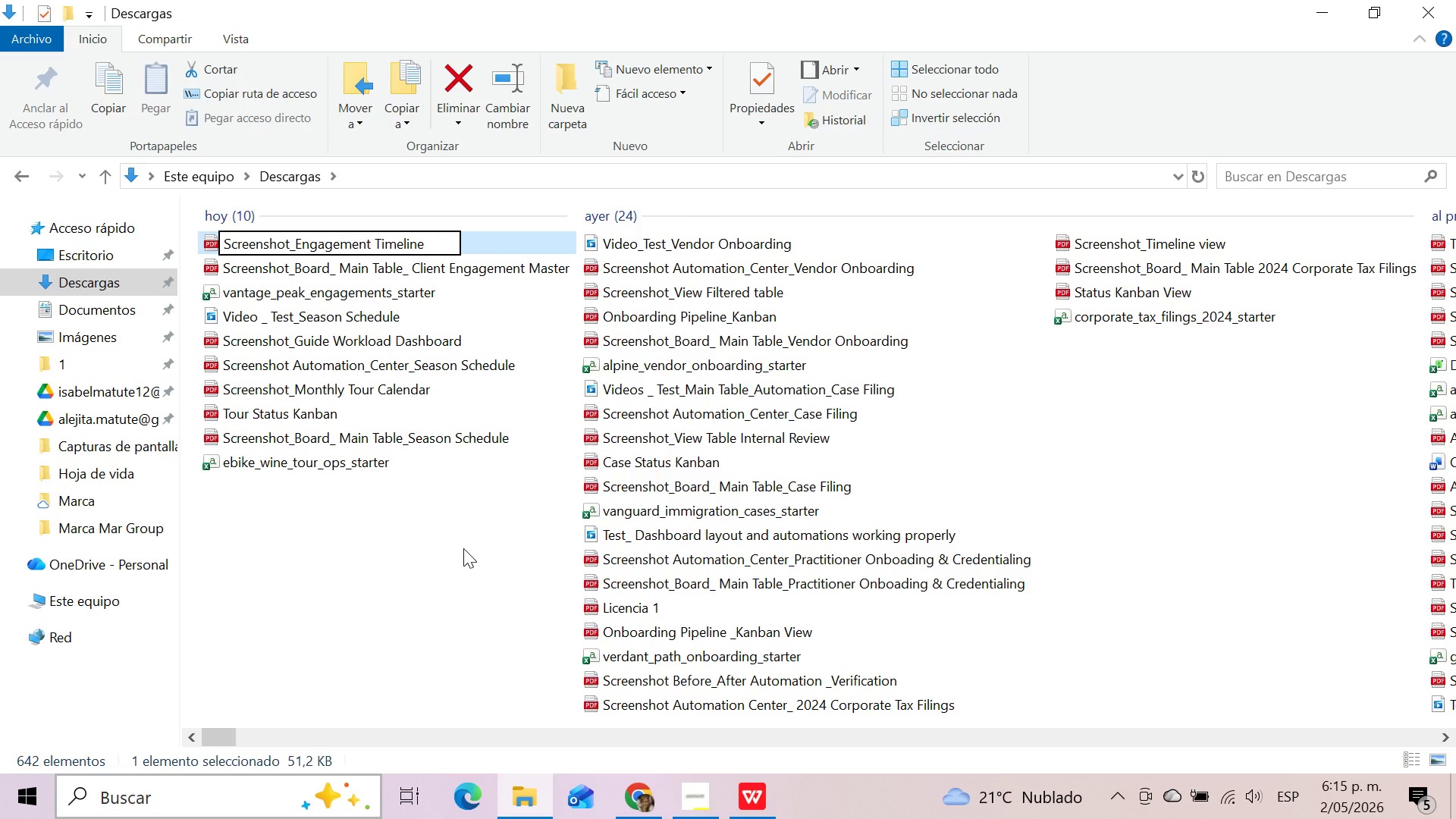 
left_click([463, 548])
 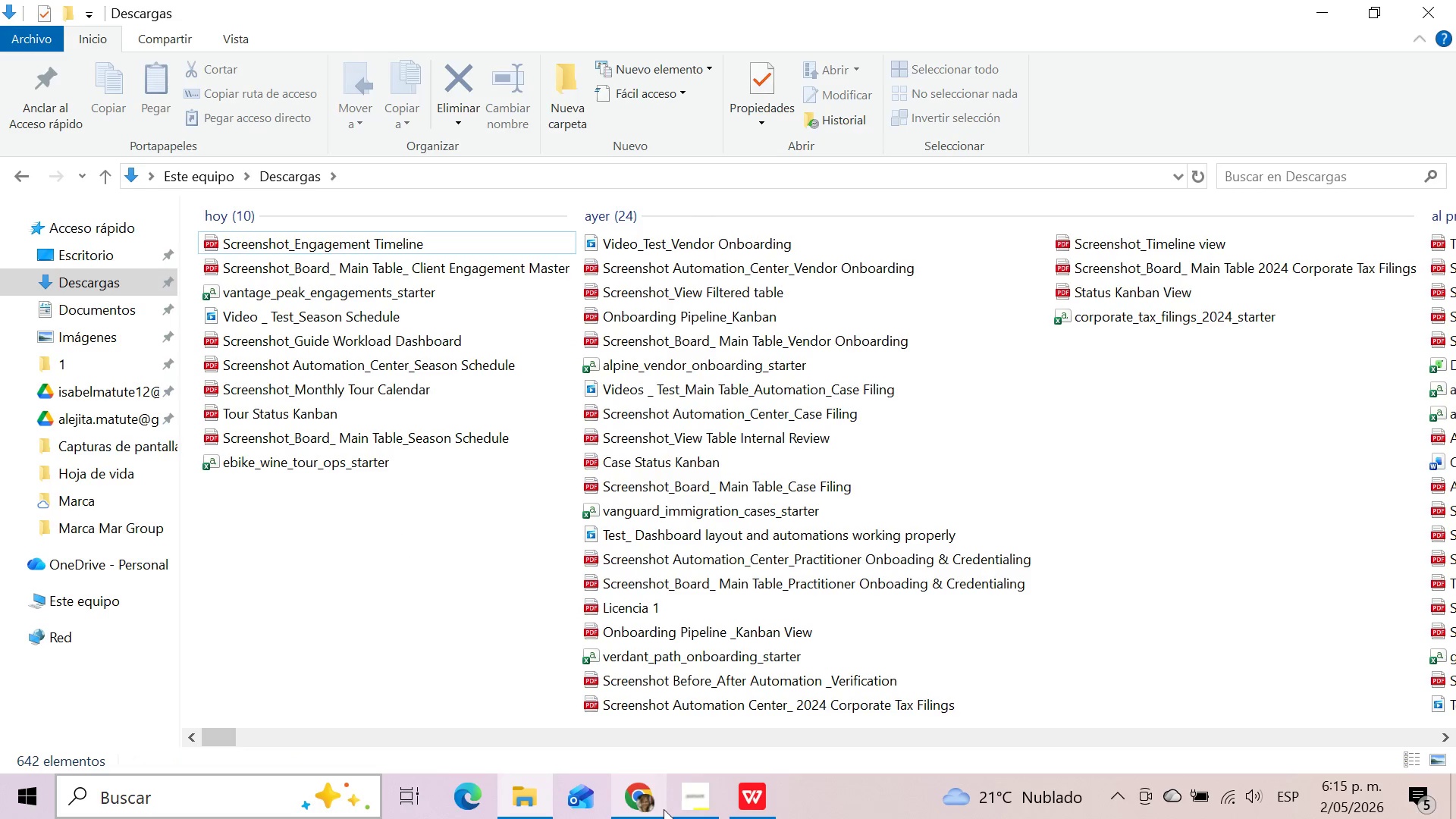 
left_click([649, 802])
 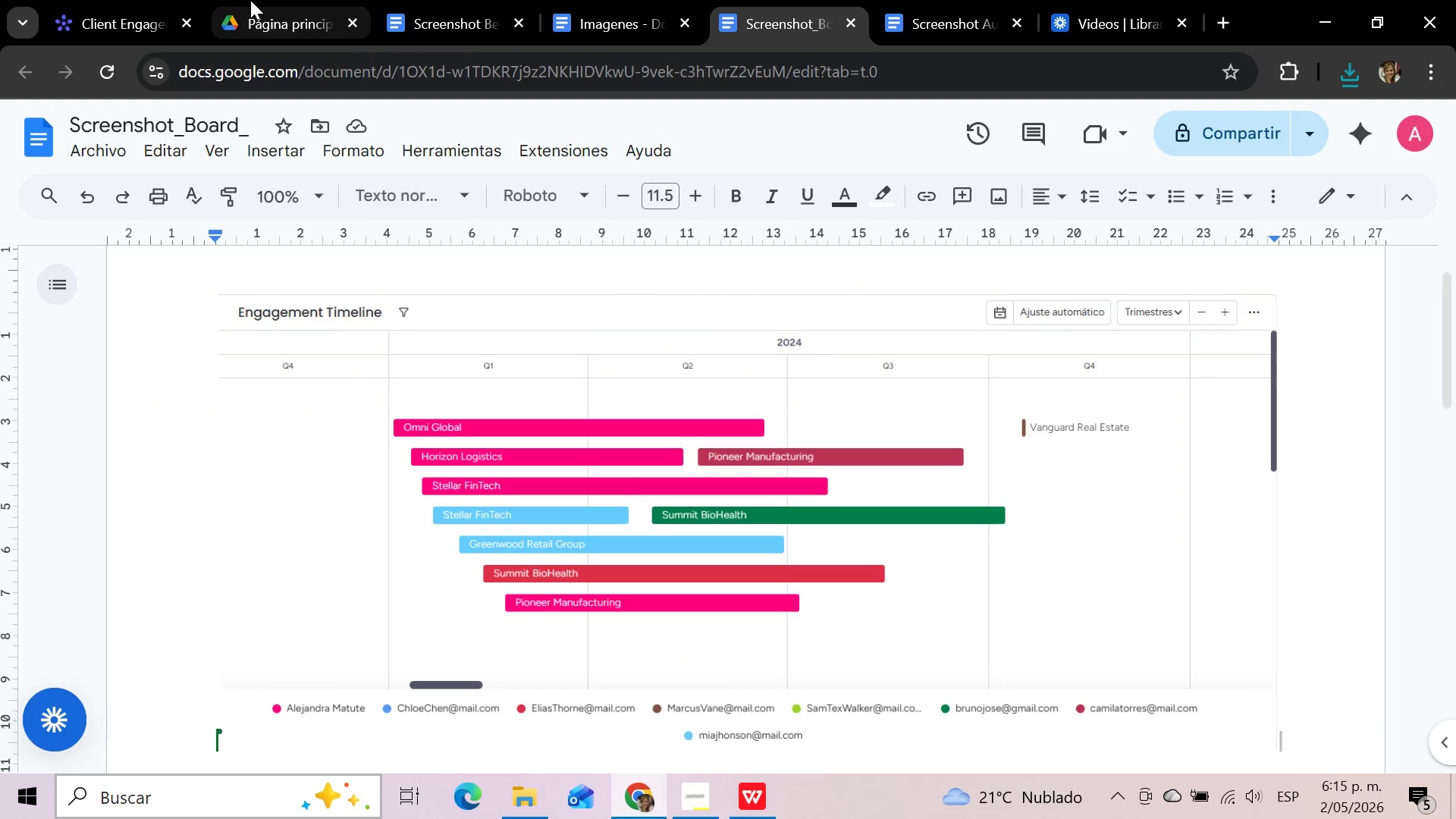 
left_click([160, 0])
 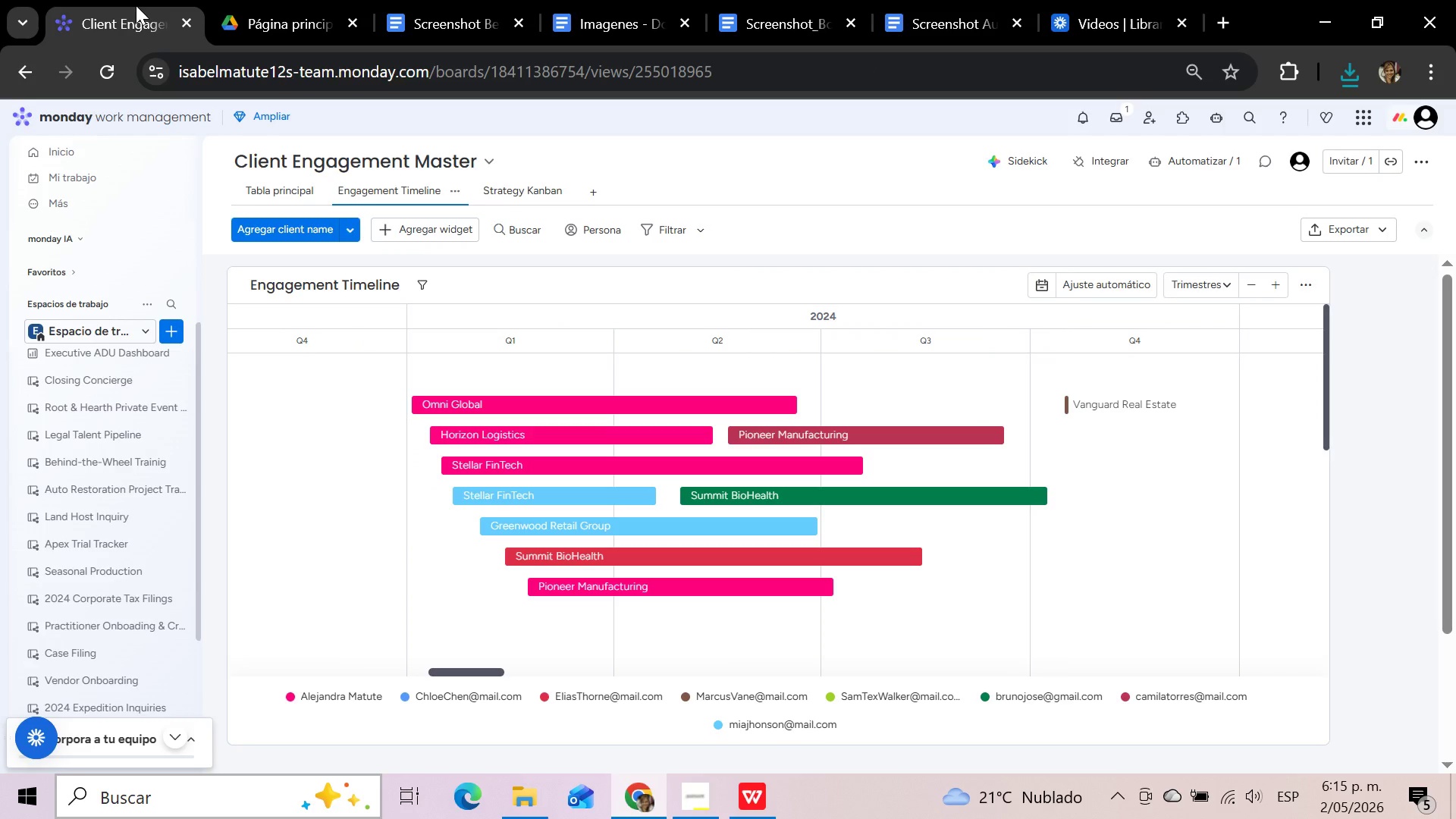 
wait(19.39)
 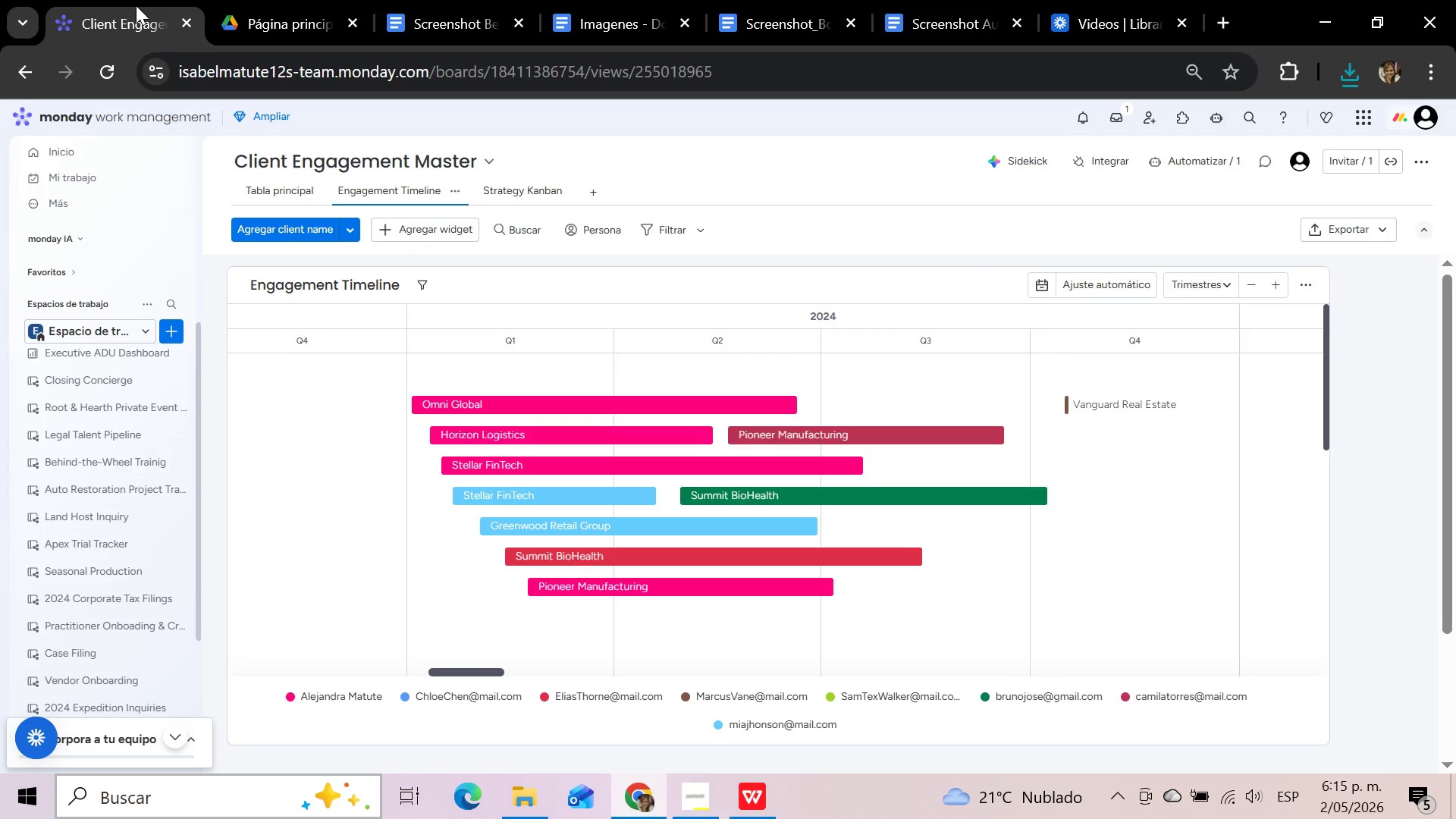 
left_click([512, 192])
 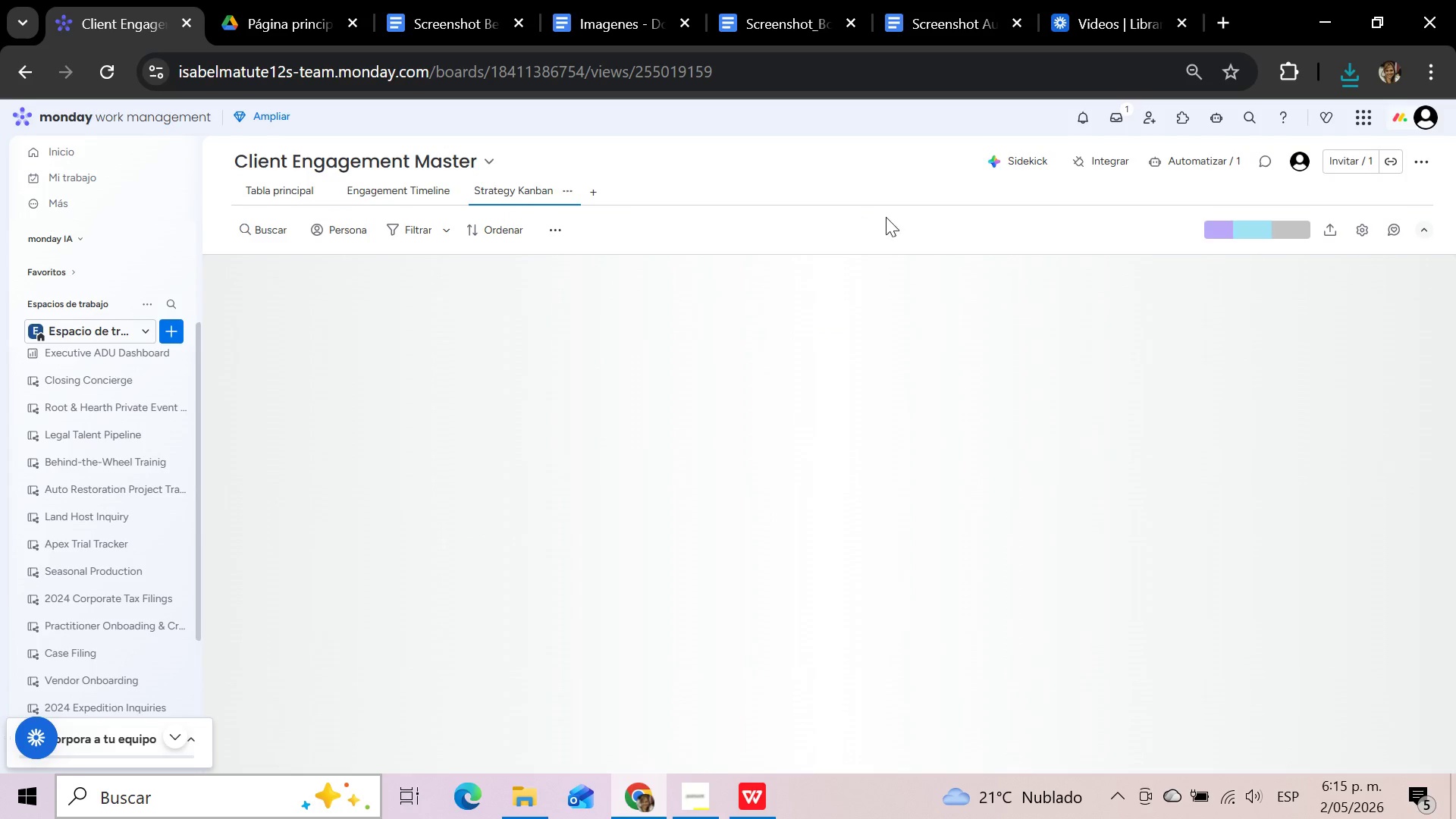 
mouse_move([899, 244])
 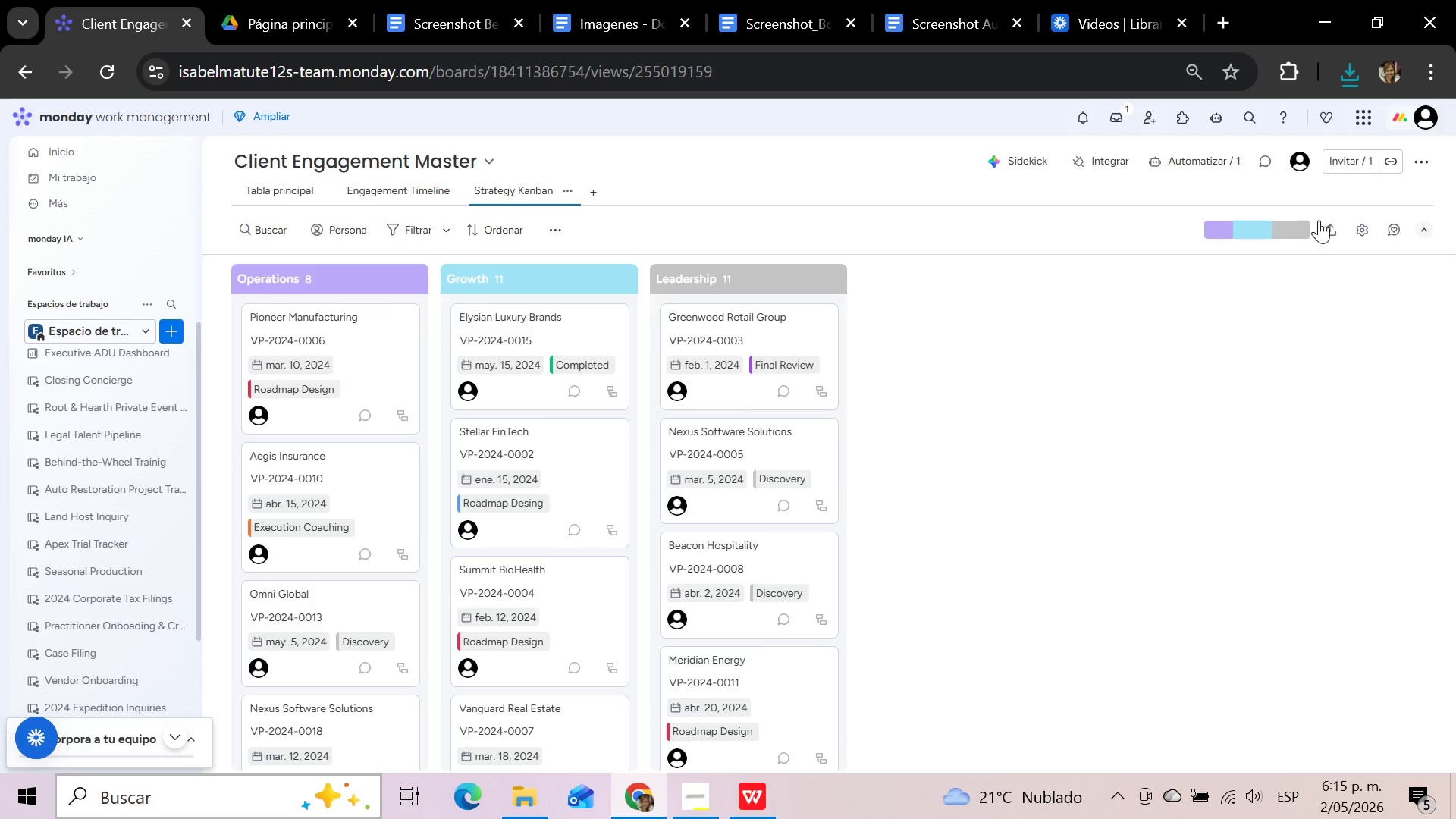 
left_click([1331, 223])
 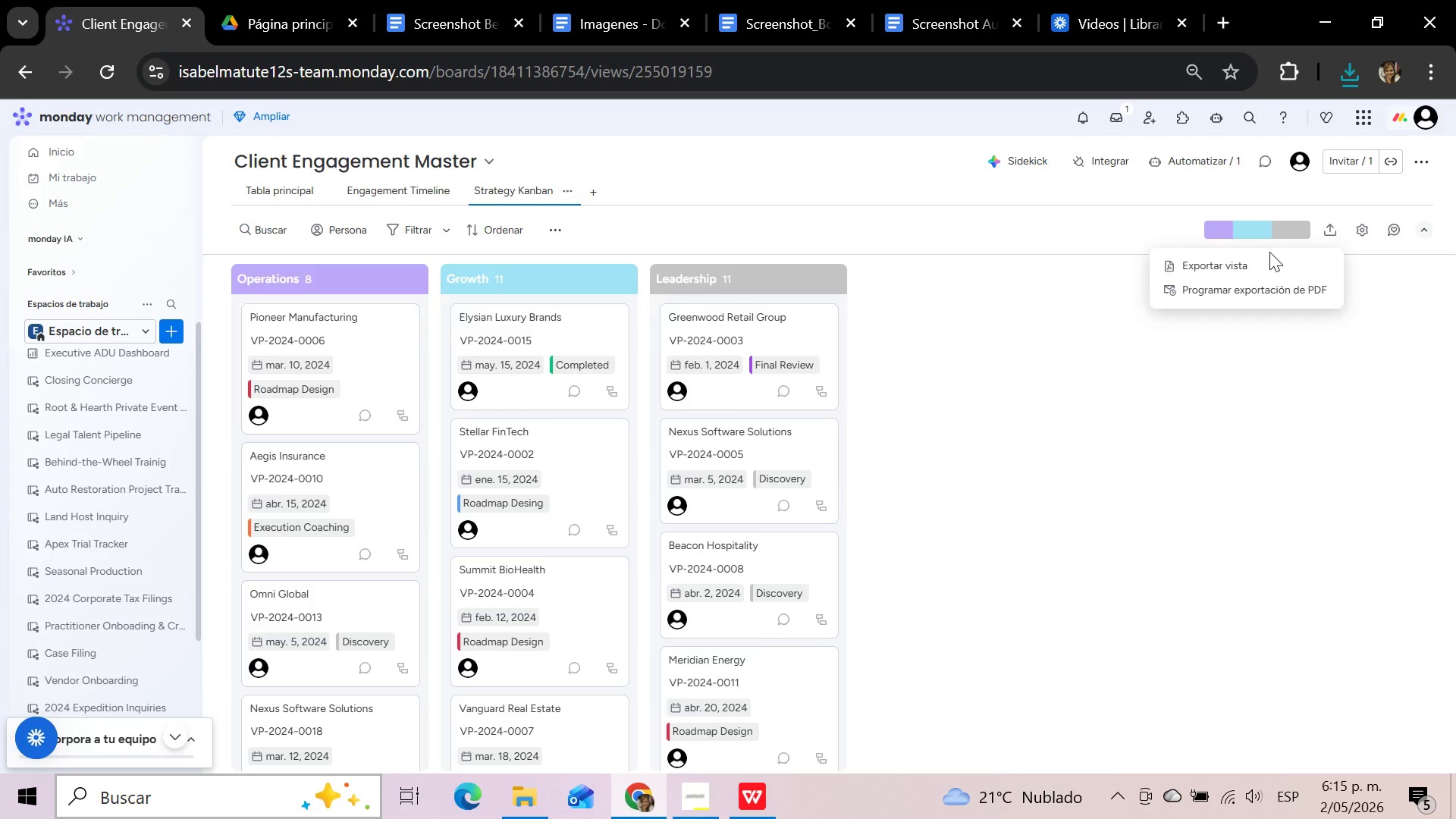 
left_click([1257, 259])
 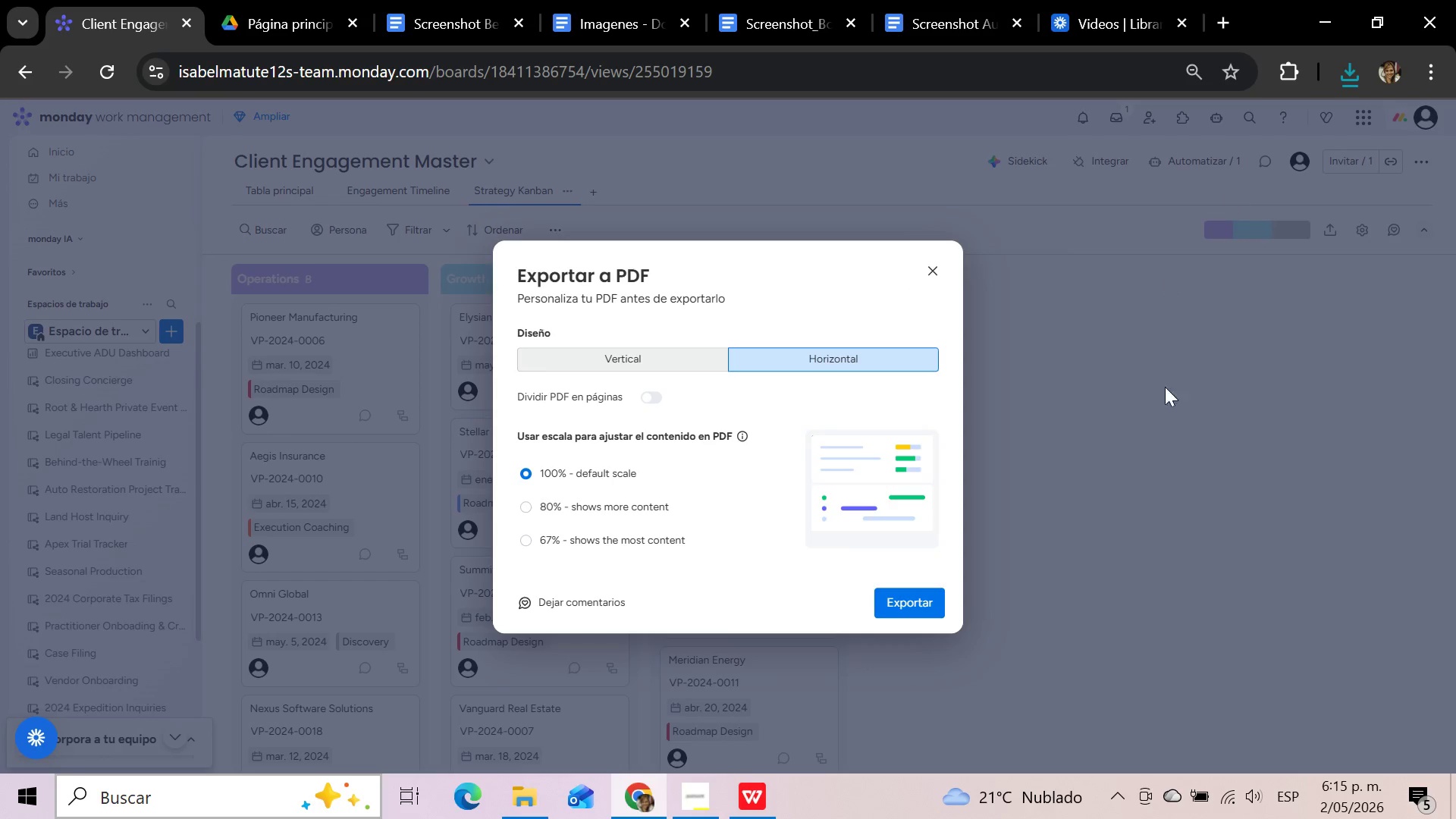 
left_click([911, 602])
 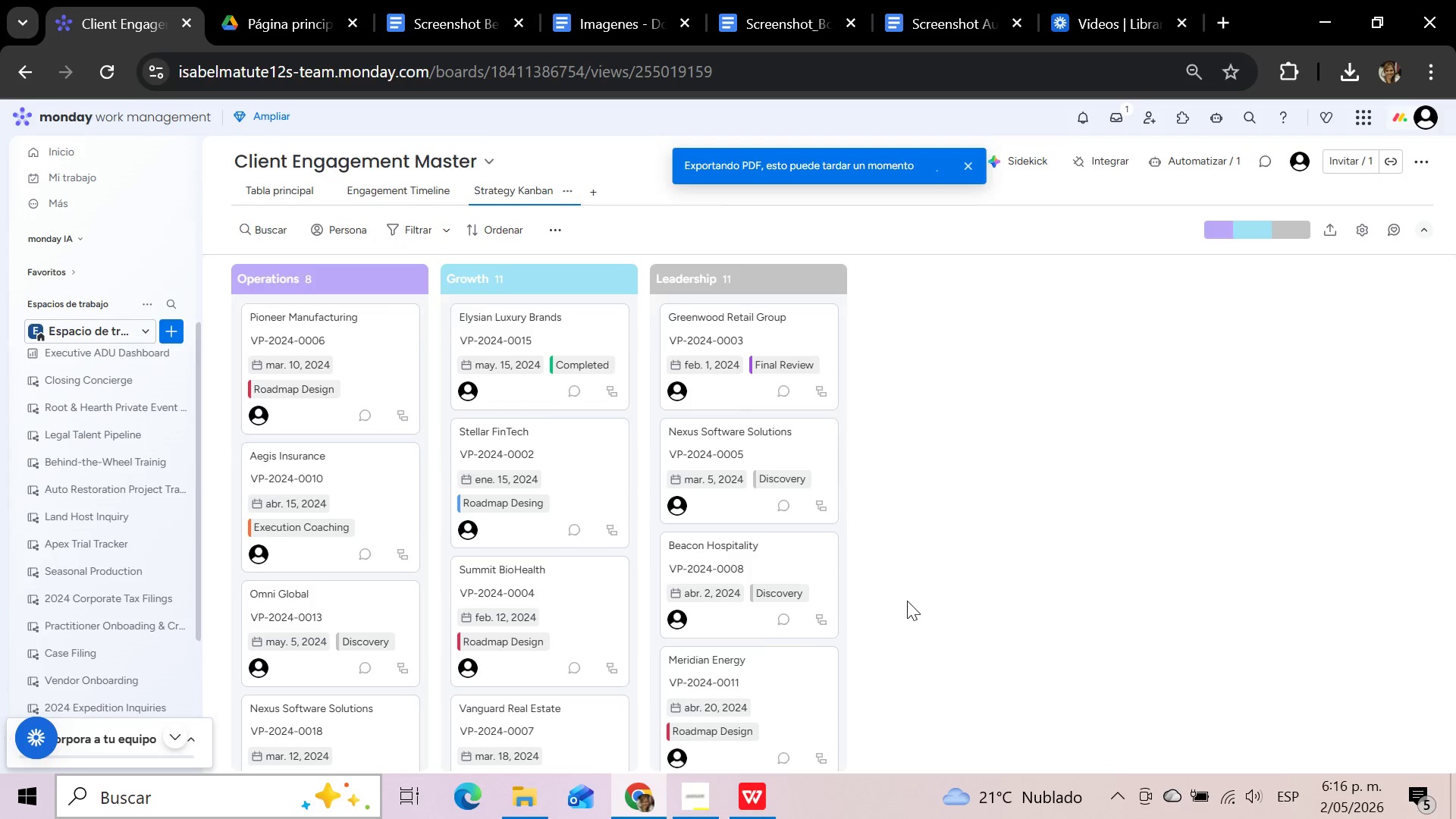 
wait(38.7)
 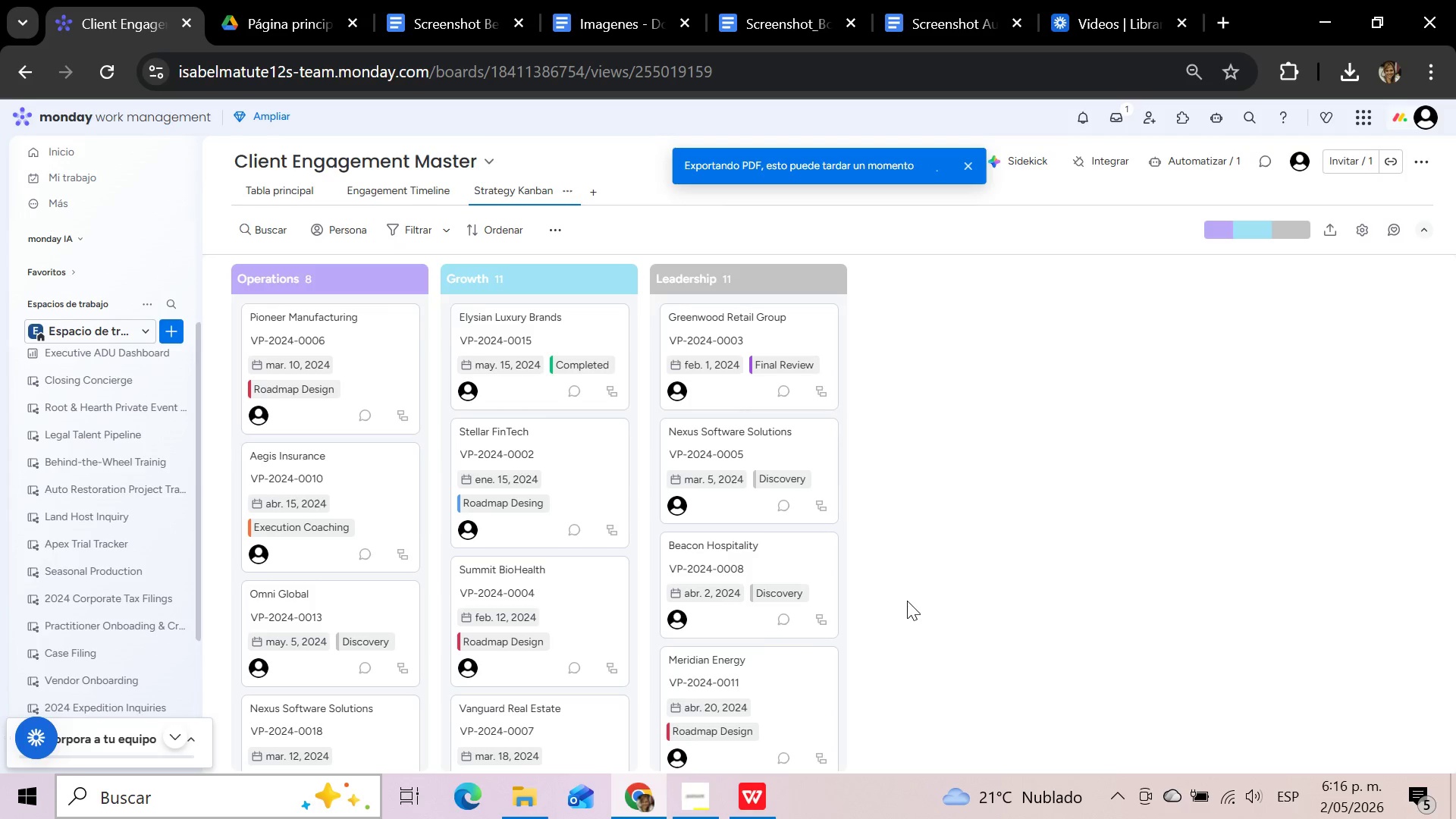 
left_click([389, 188])
 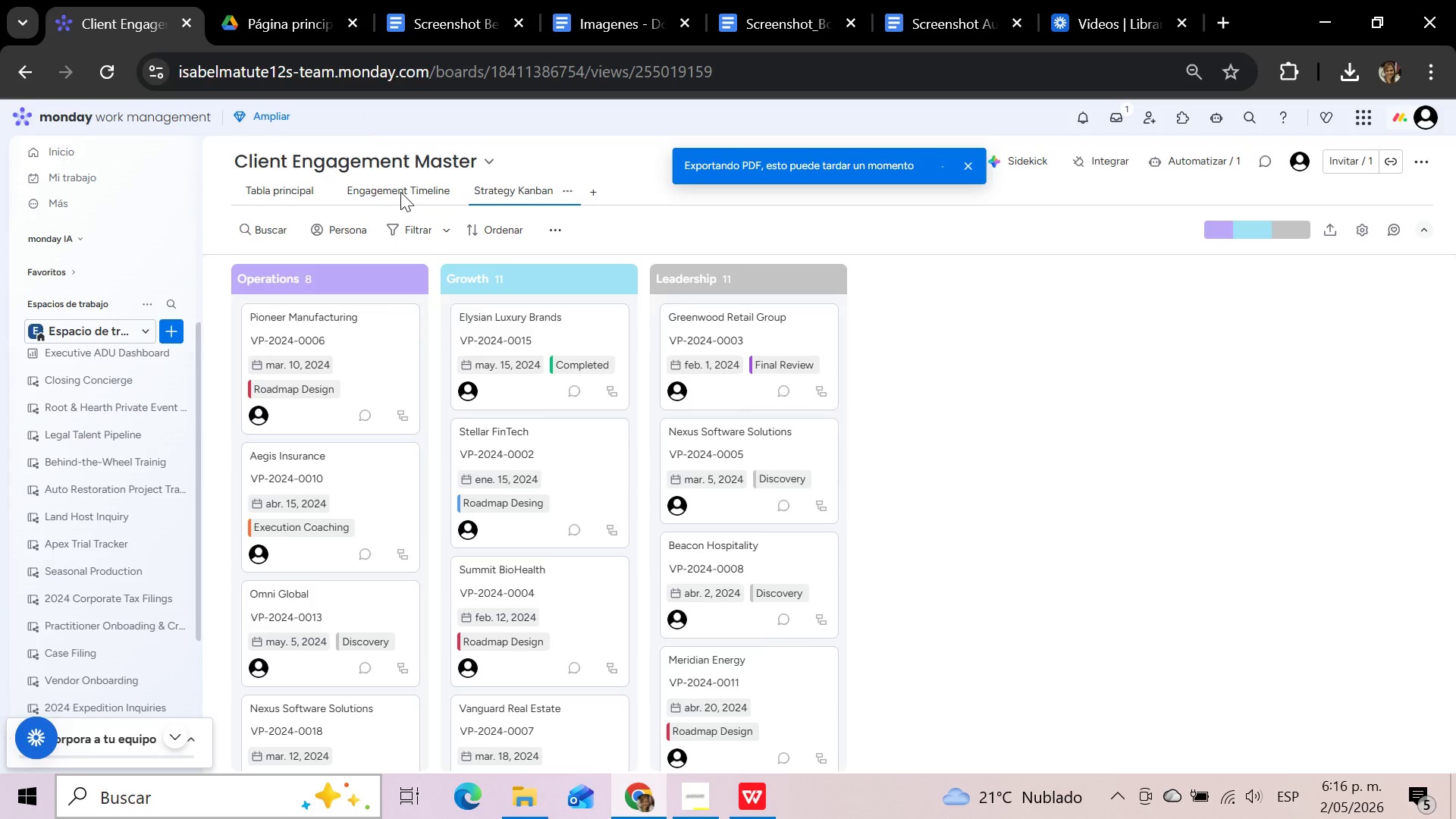 
left_click([400, 192])
 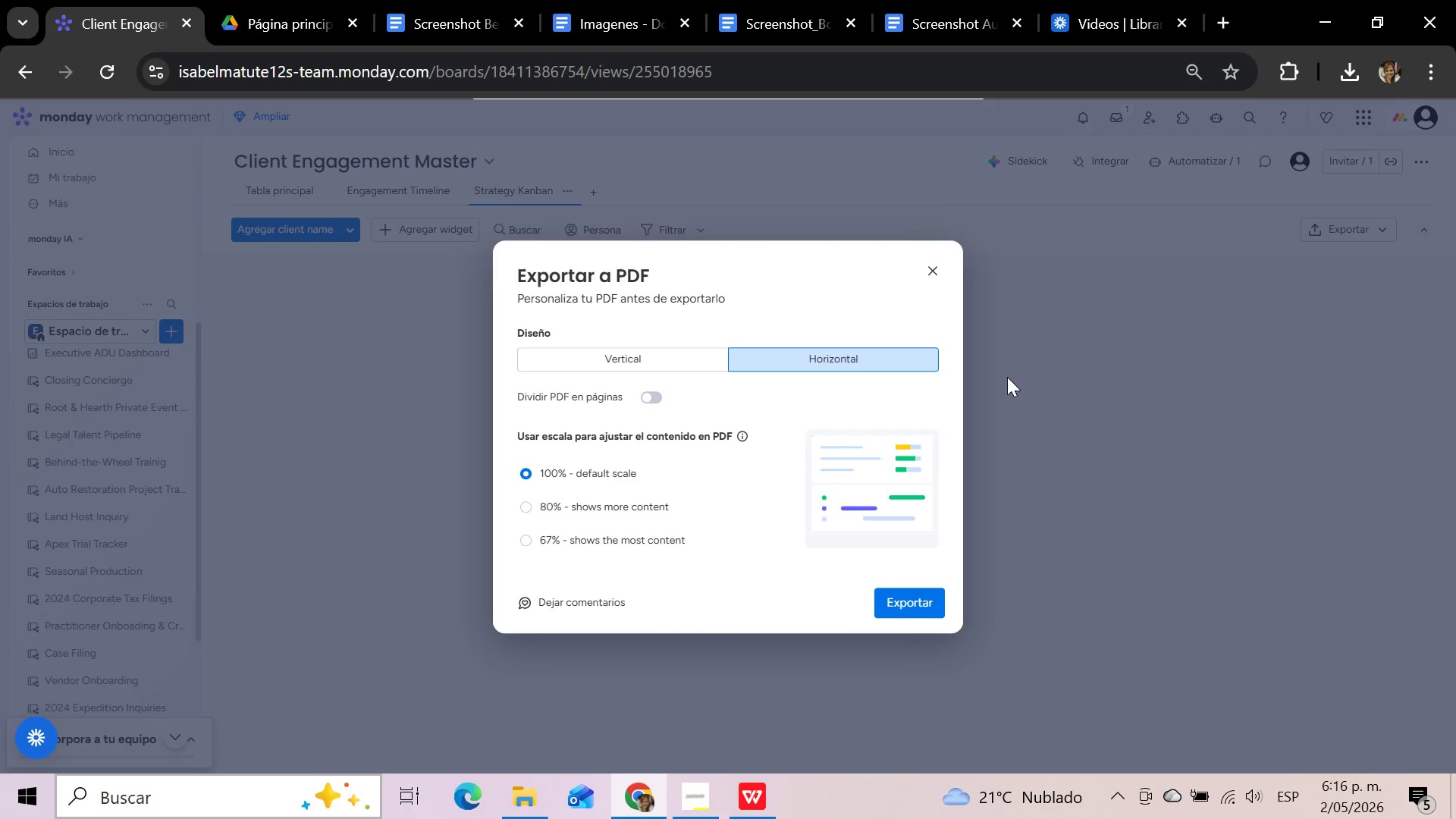 
wait(16.83)
 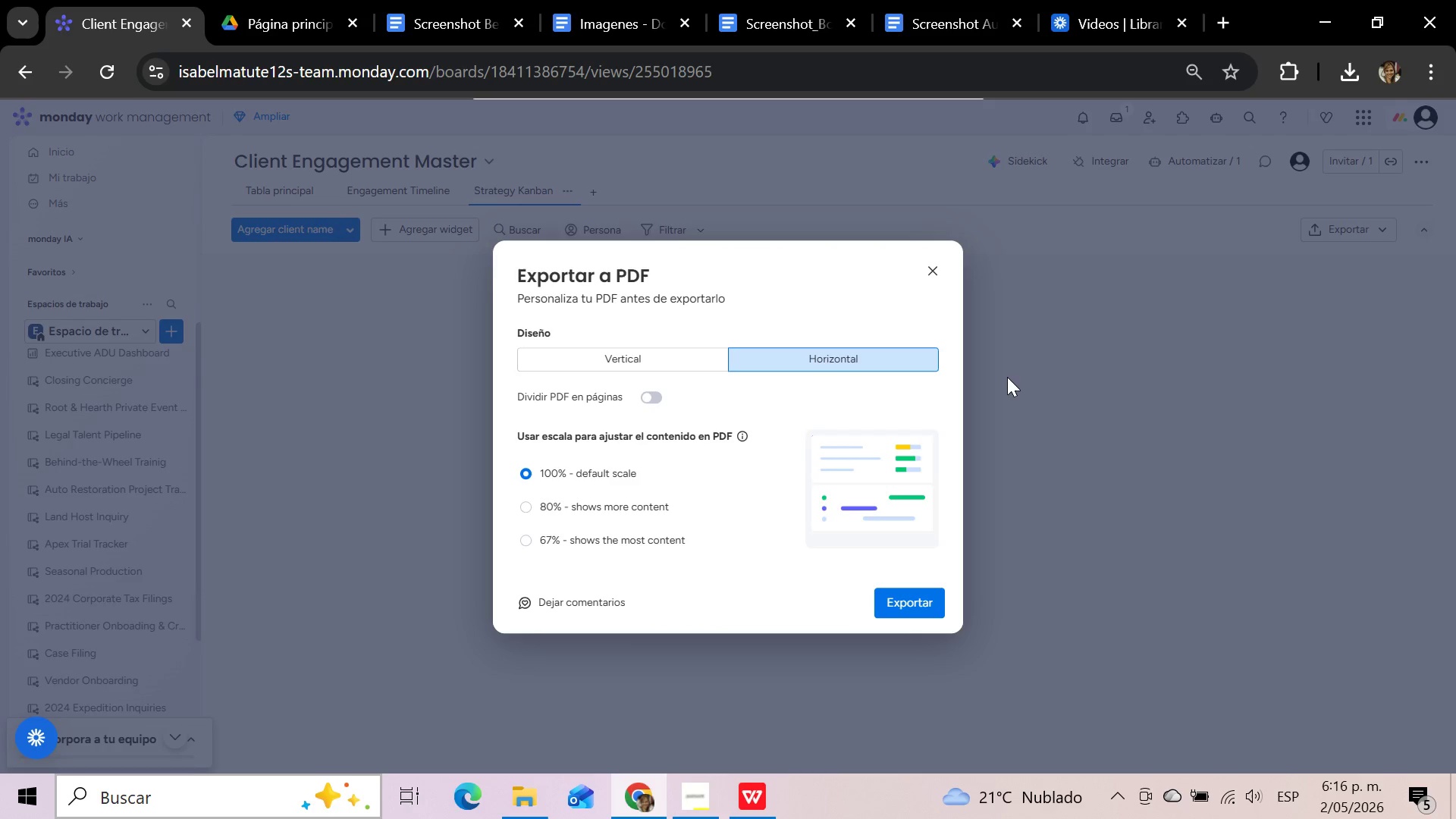 
left_click([938, 271])
 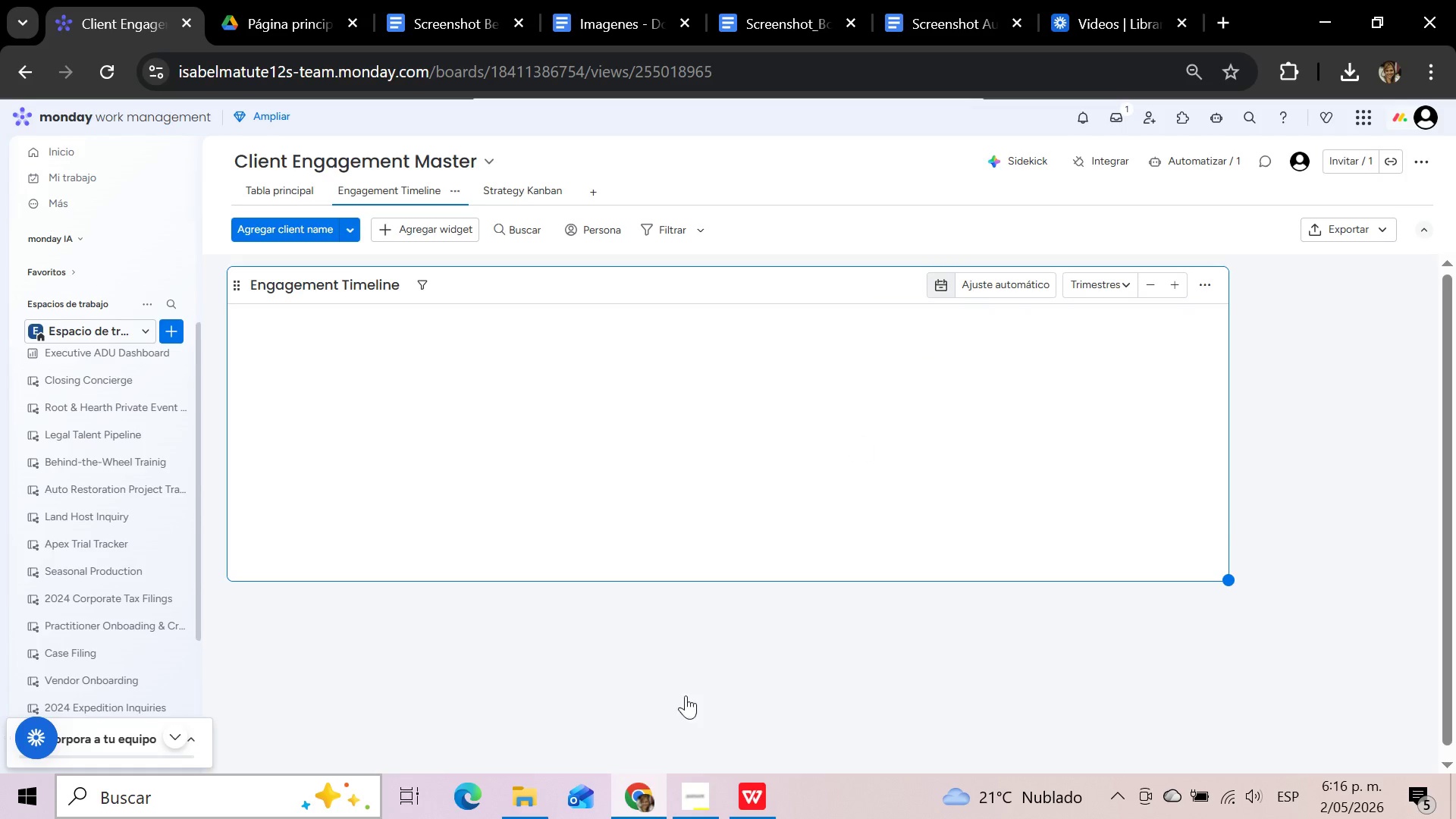 
left_click_drag(start_coordinate=[522, 790], to_coordinate=[522, 795])
 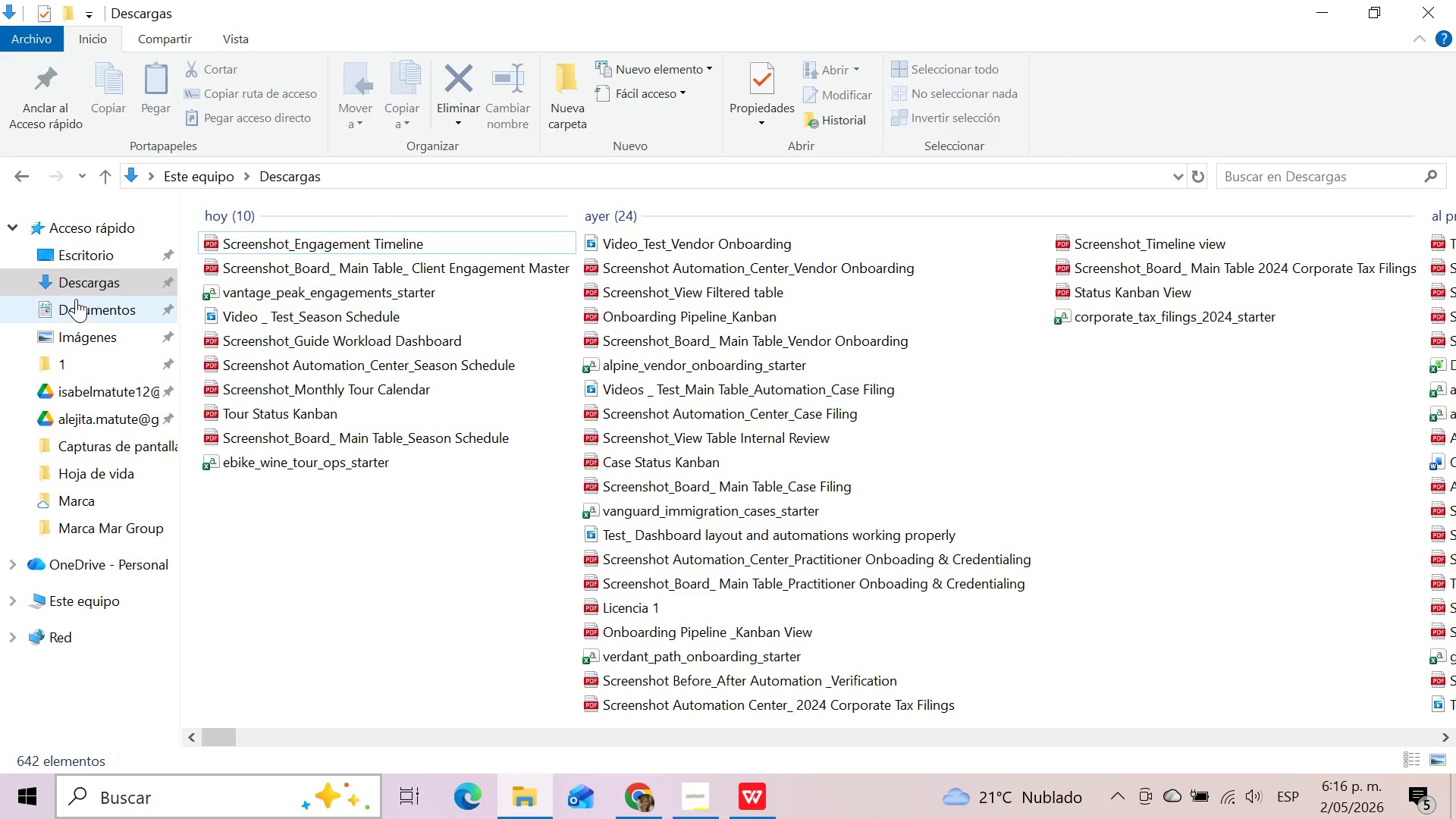 
left_click([85, 278])
 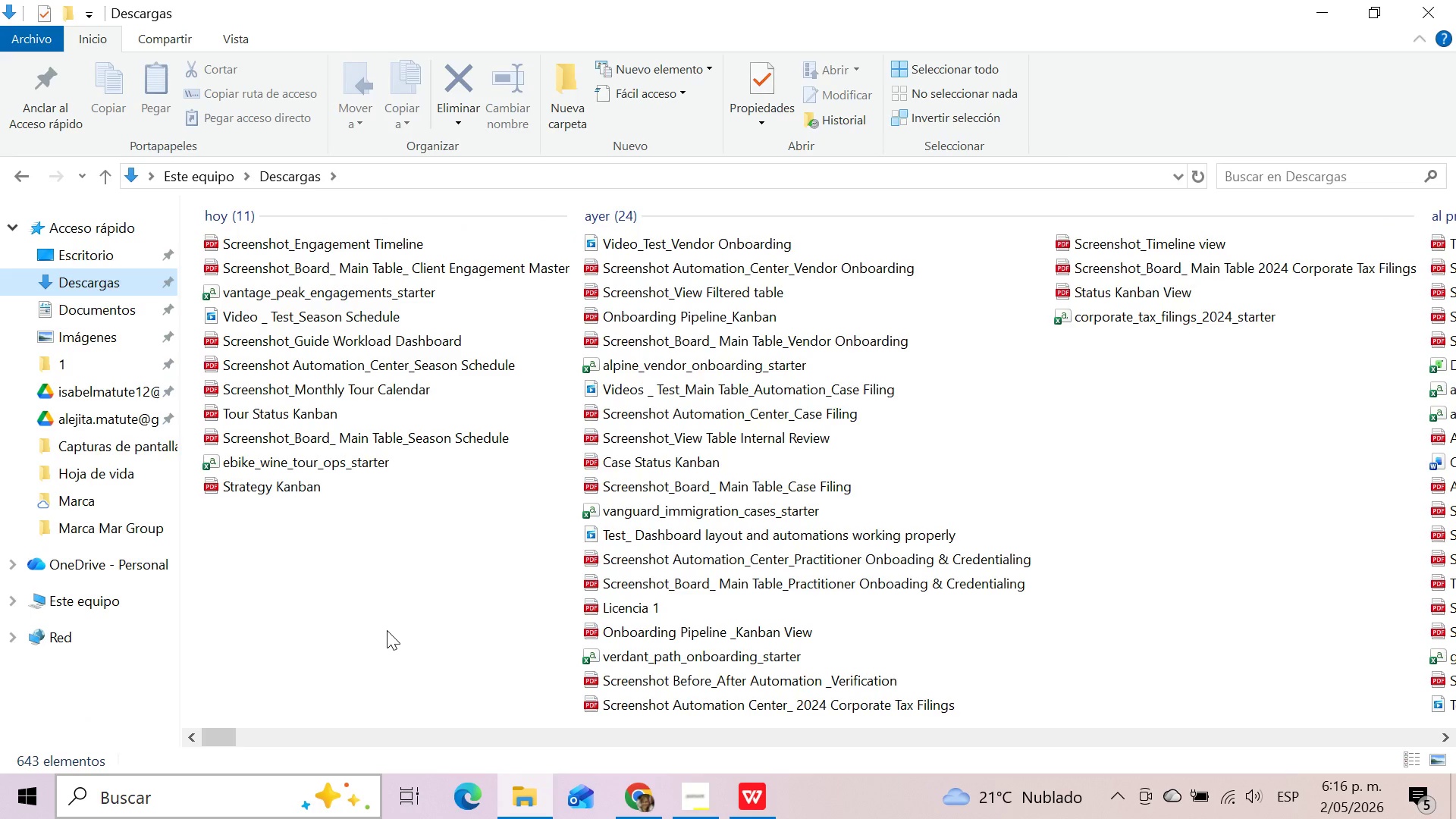 
wait(9.2)
 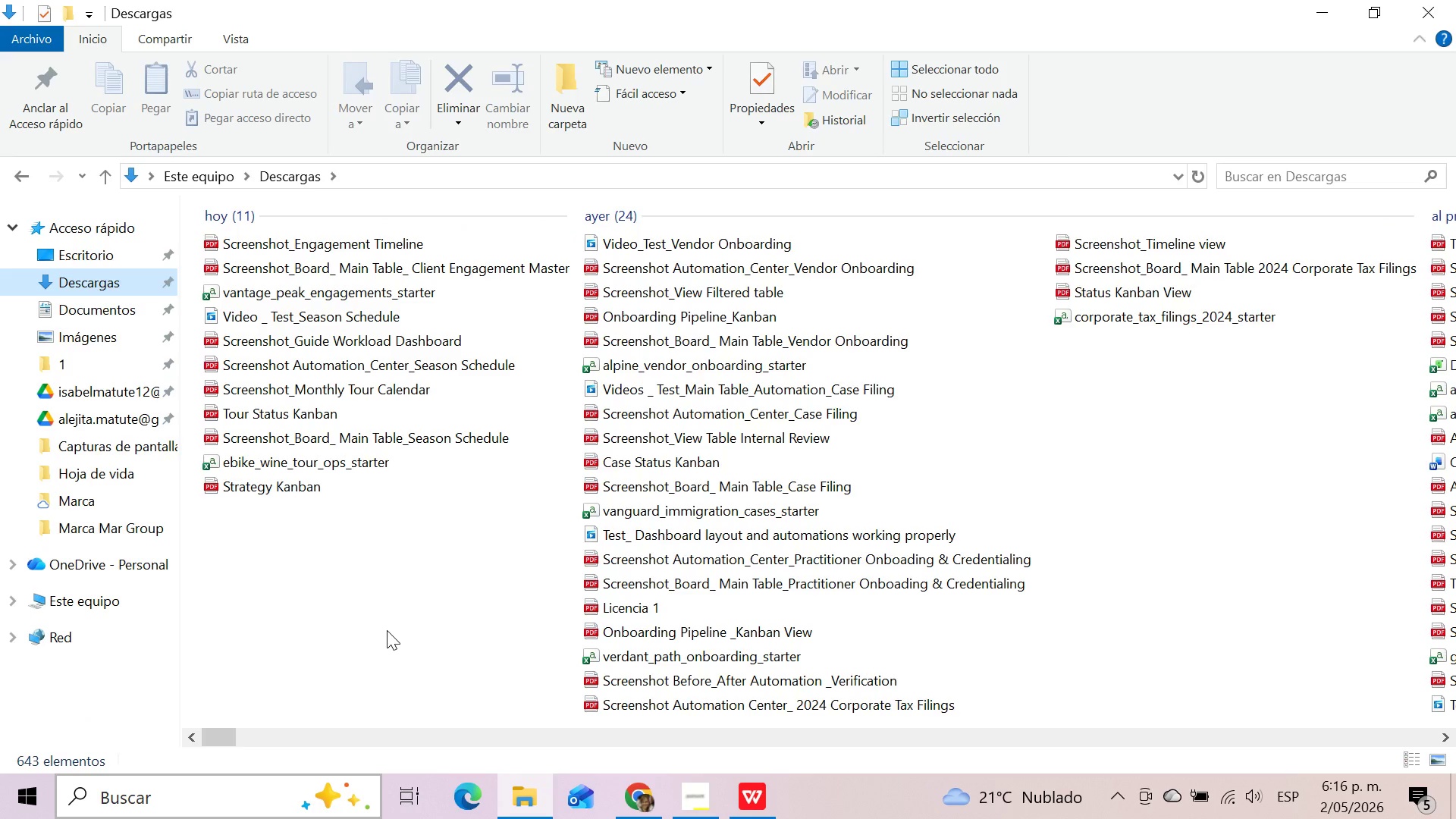 
left_click([527, 793])
 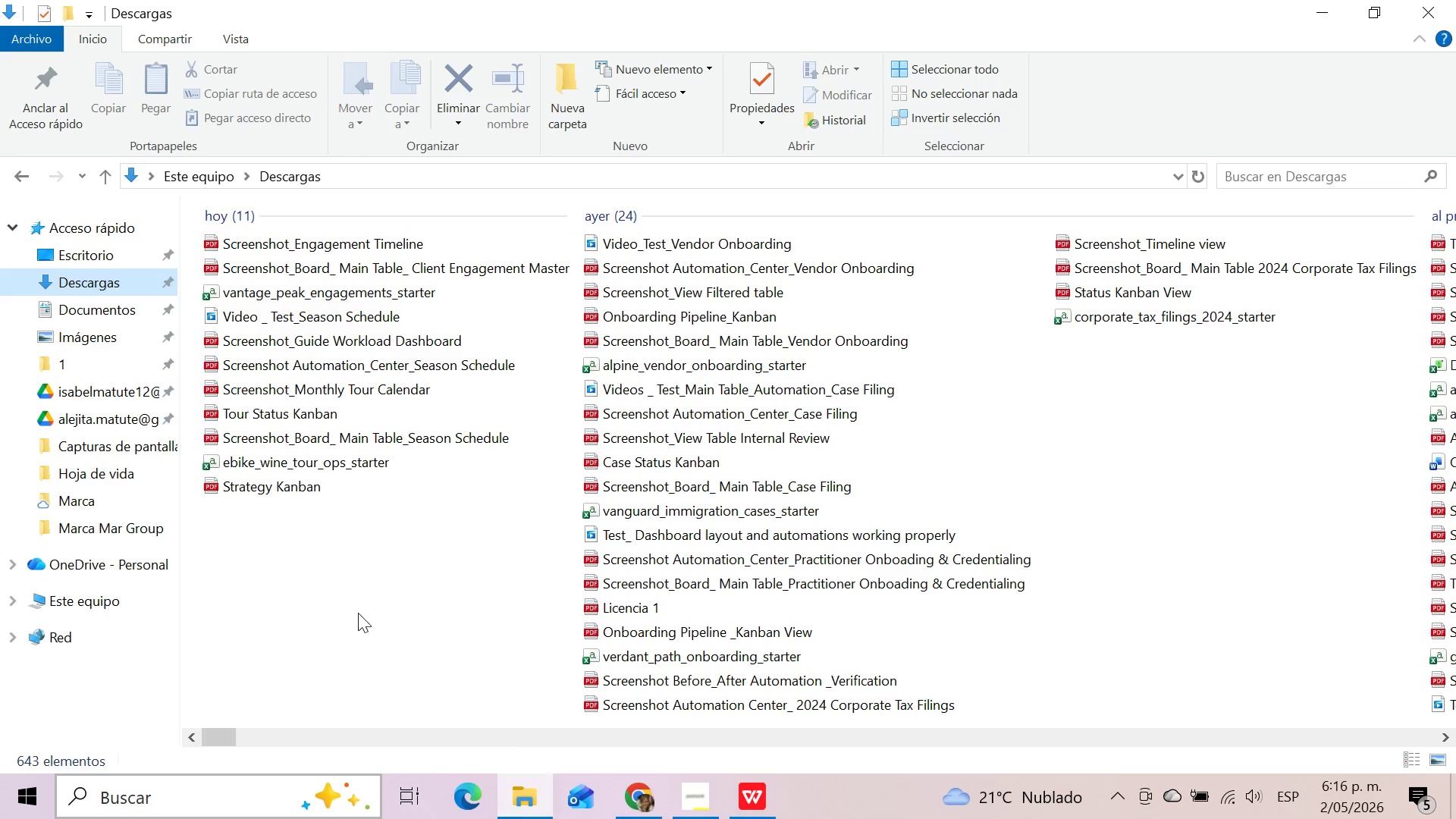 
left_click([354, 610])
 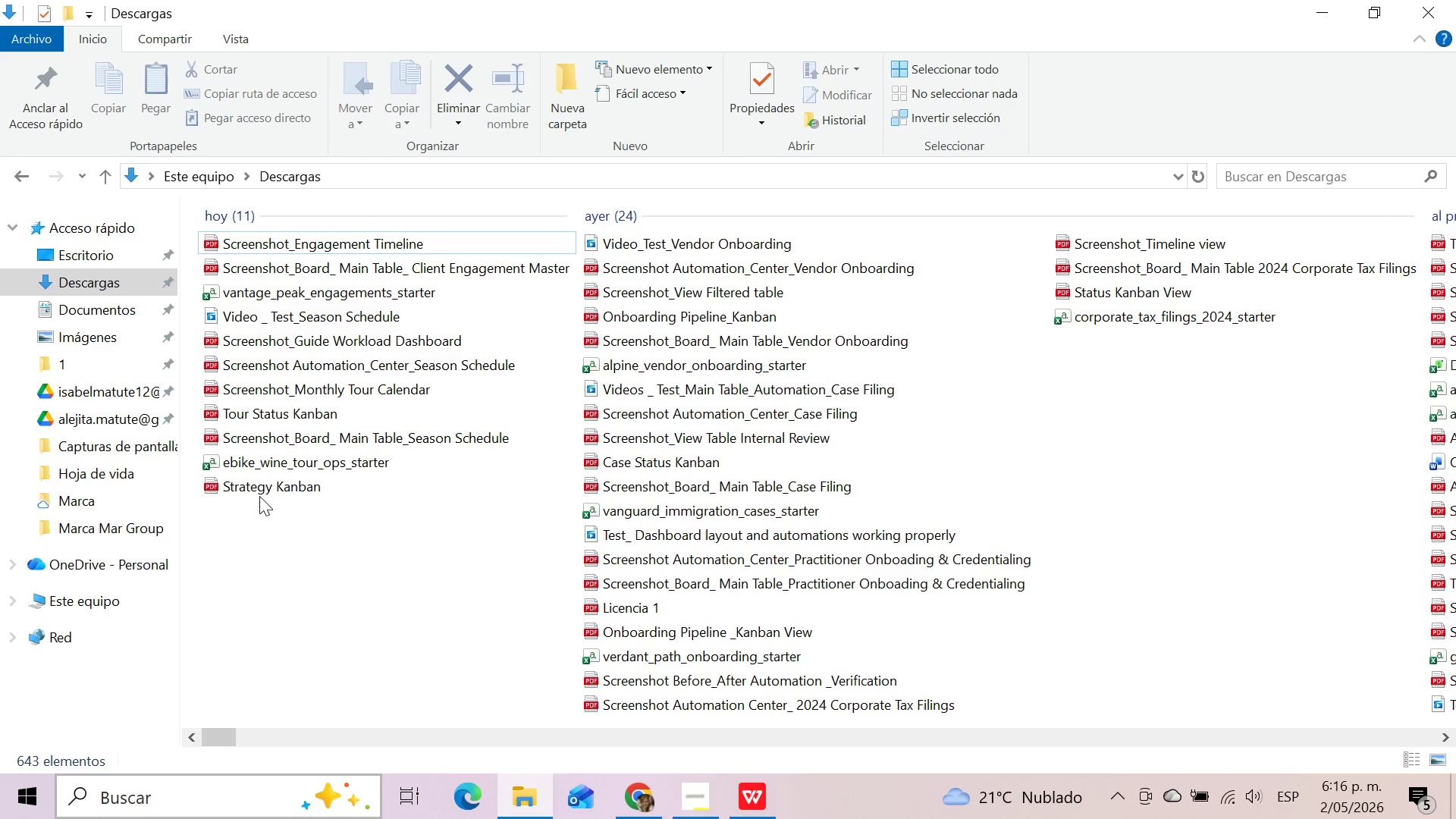 
left_click([259, 494])
 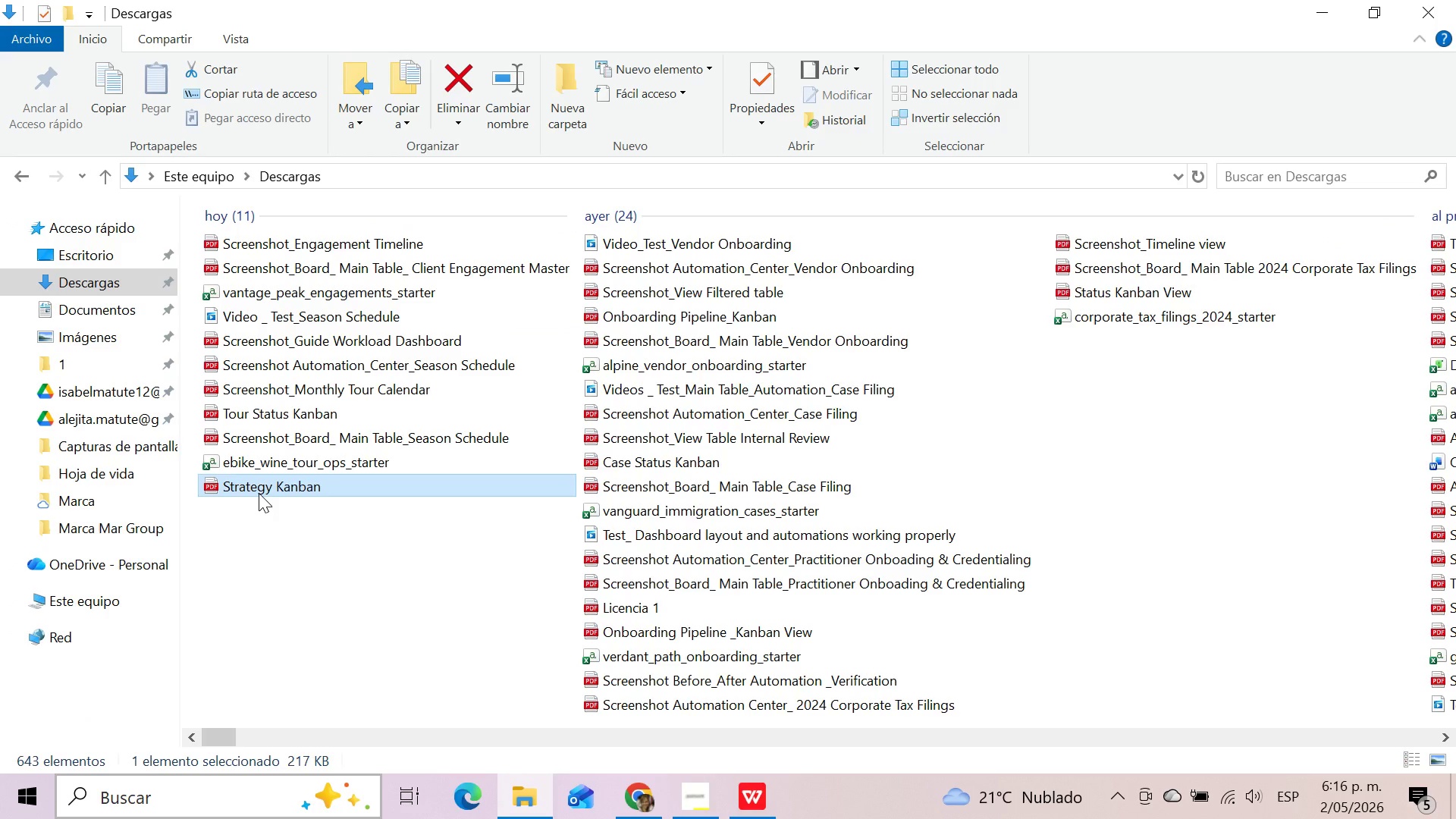 
double_click([259, 493])
 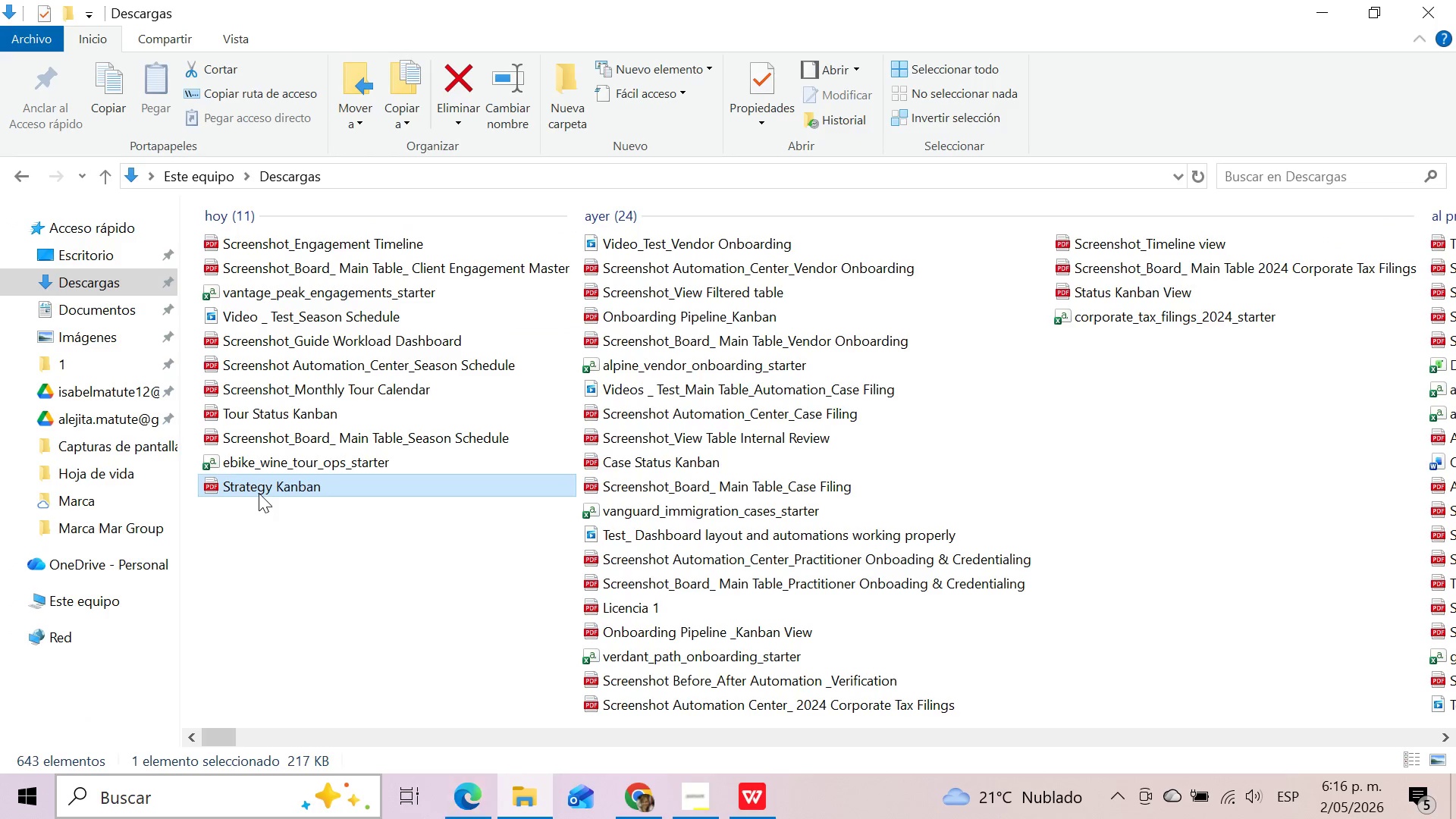 
left_click([479, 809])
 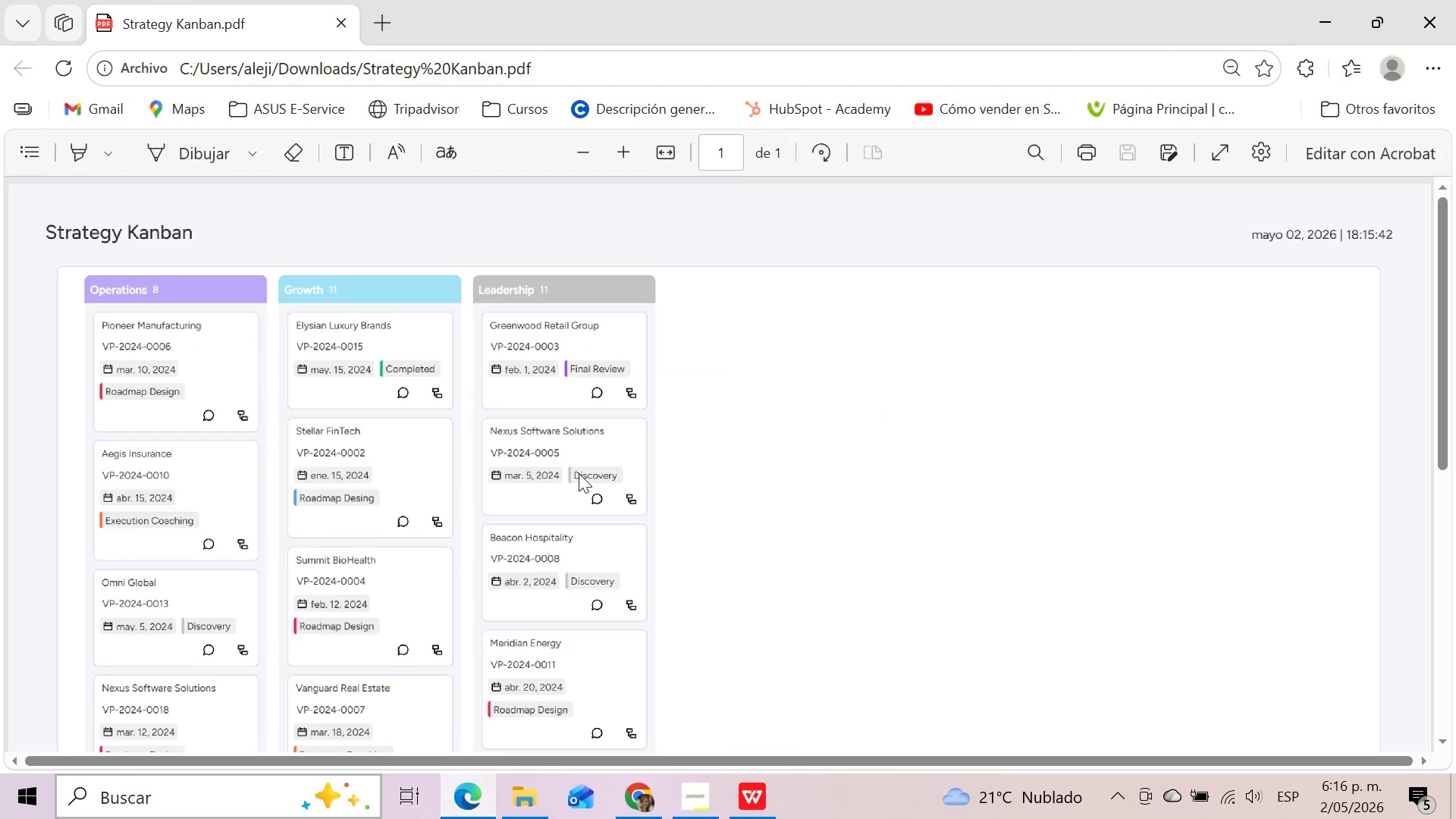 
scroll: coordinate [576, 475], scroll_direction: up, amount: 3.0
 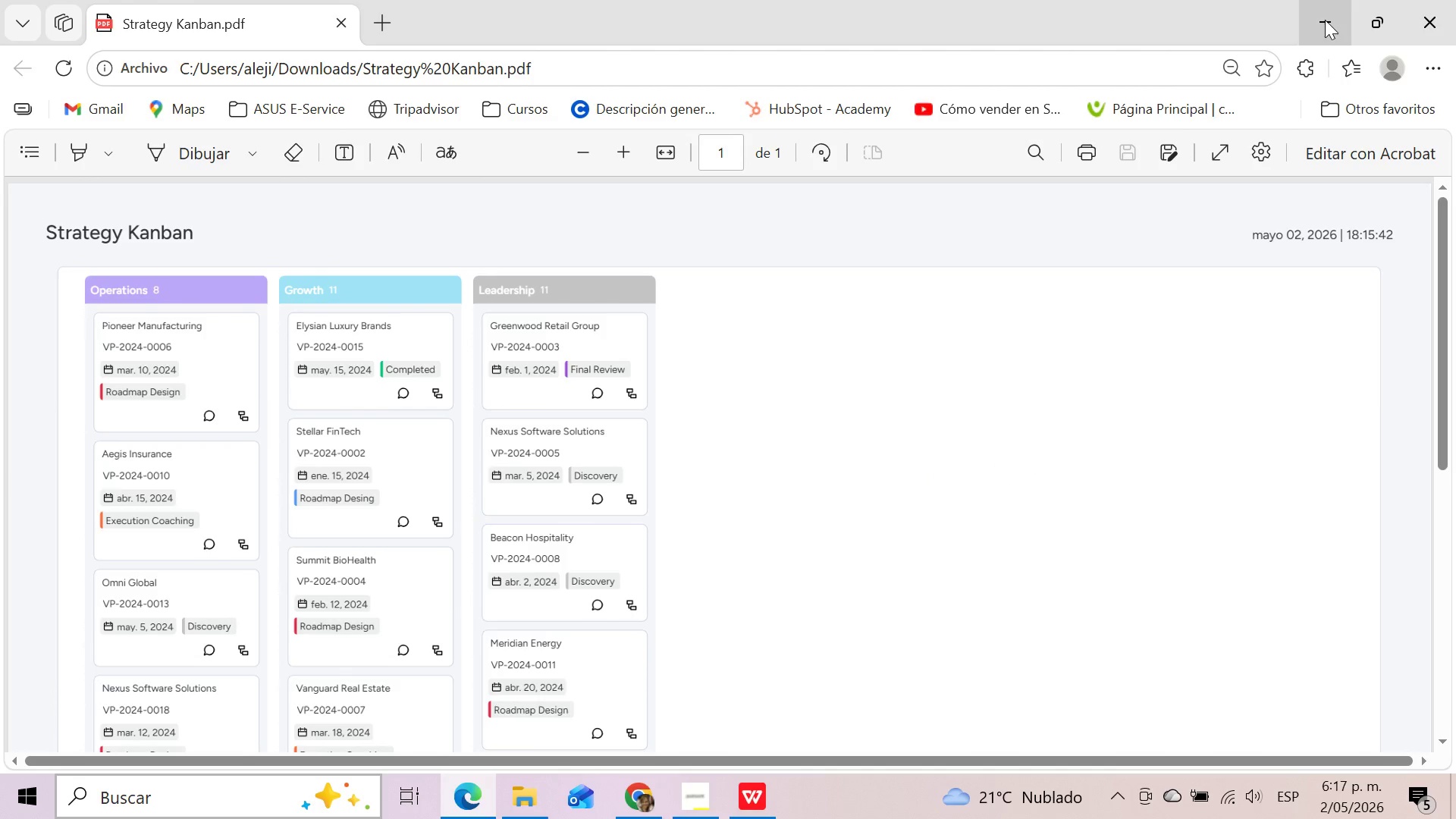 
left_click([1431, 33])
 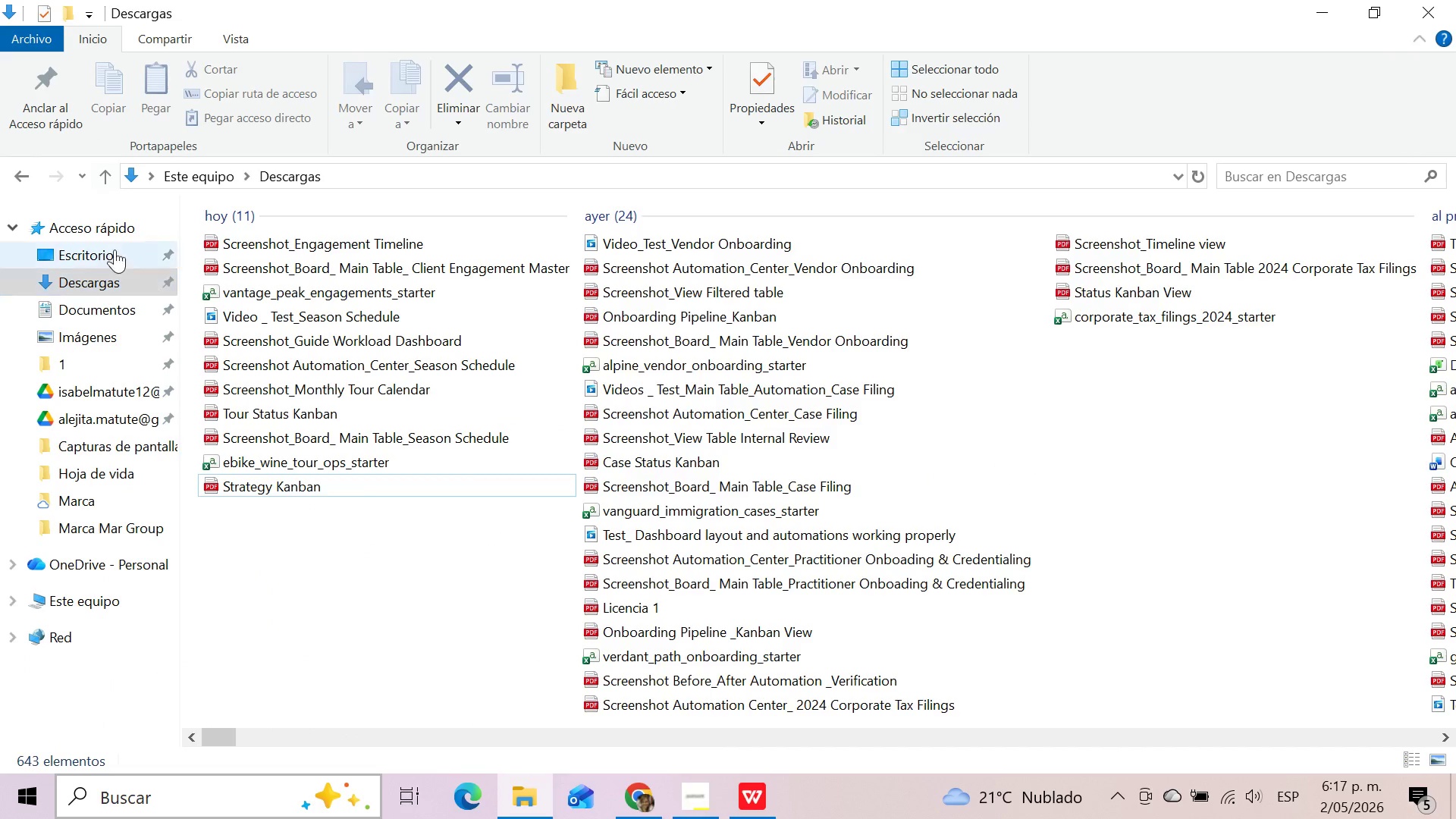 
left_click([20, 181])
 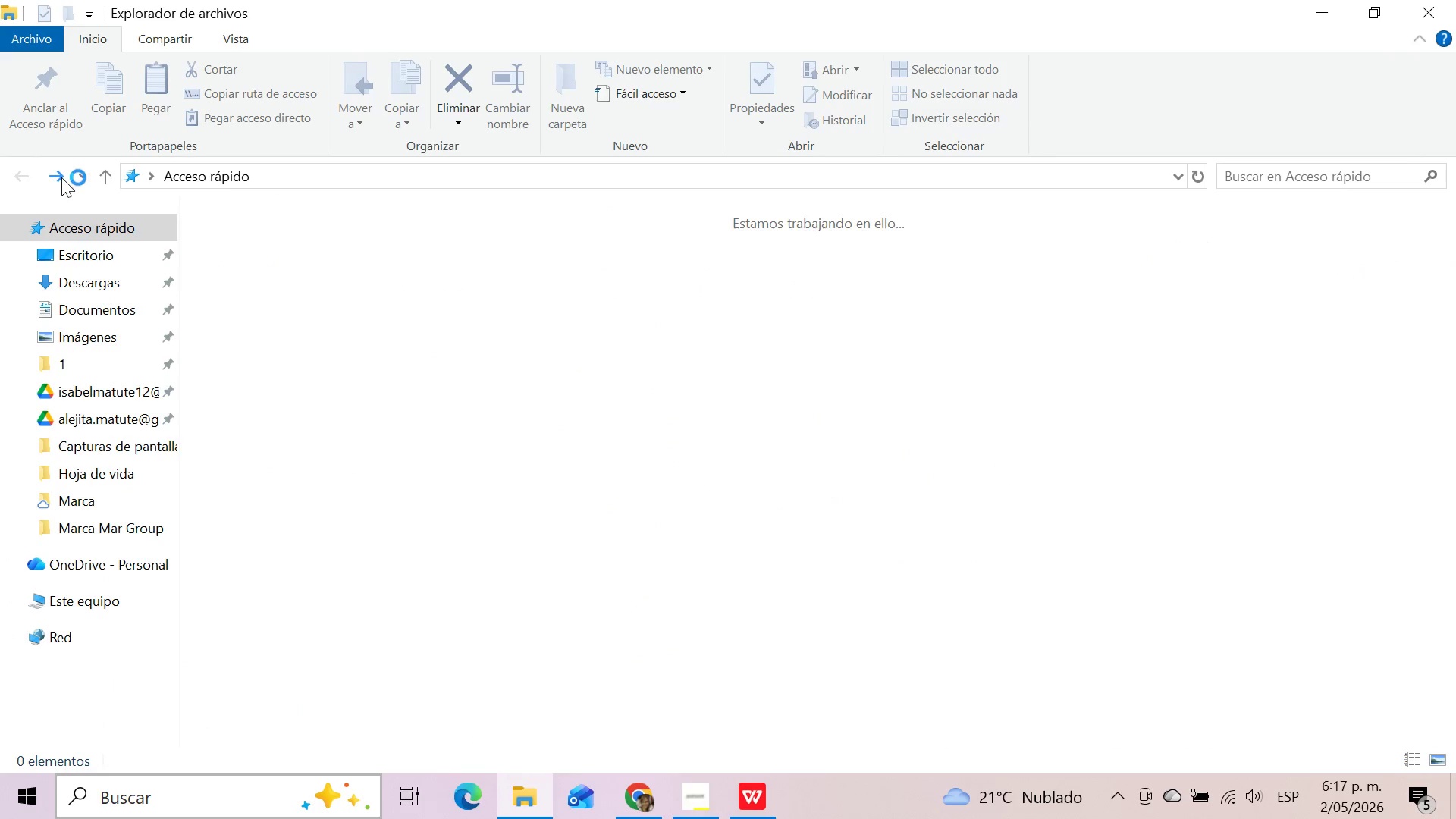 
left_click([56, 177])
 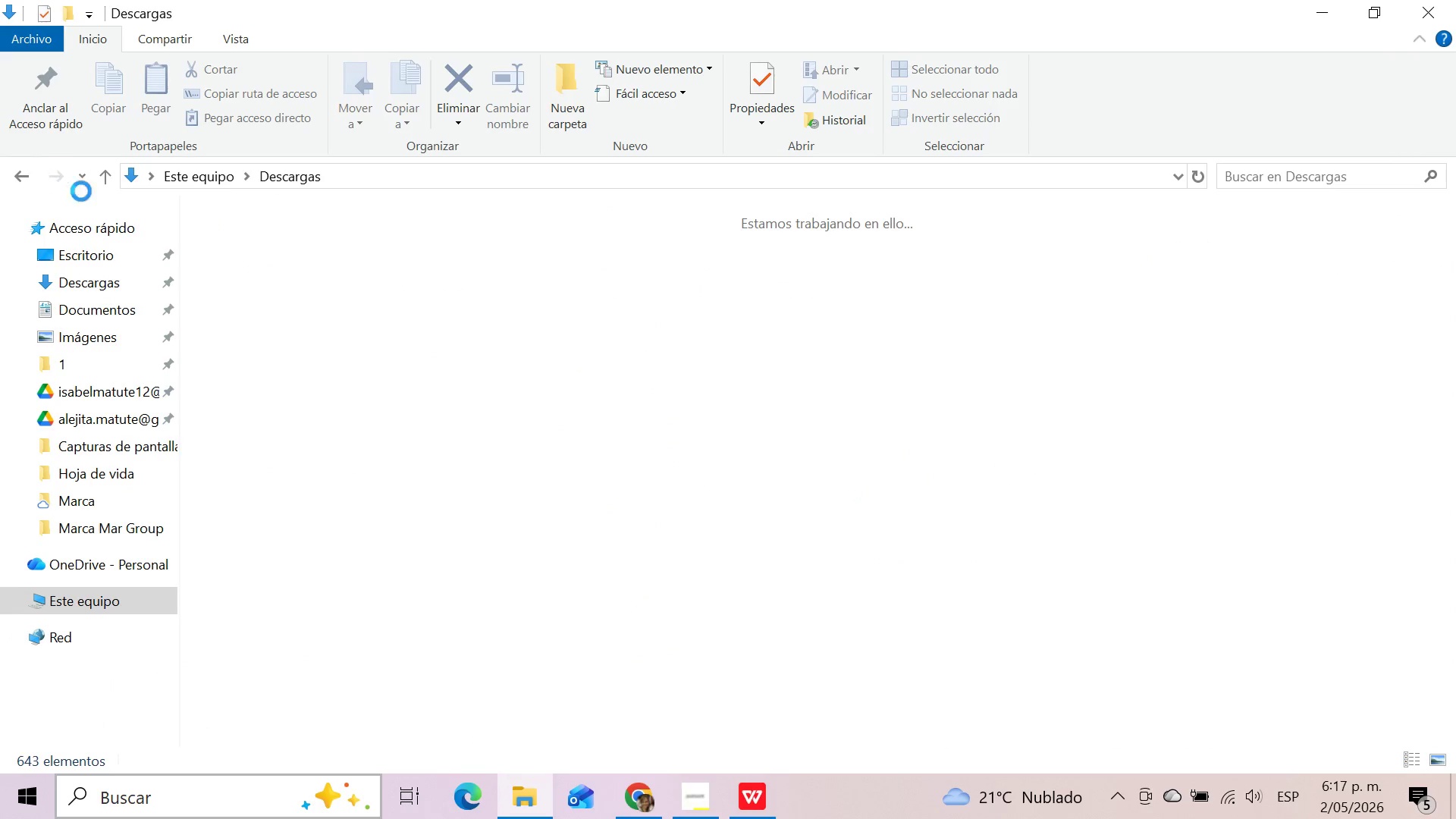 
mouse_move([445, 444])
 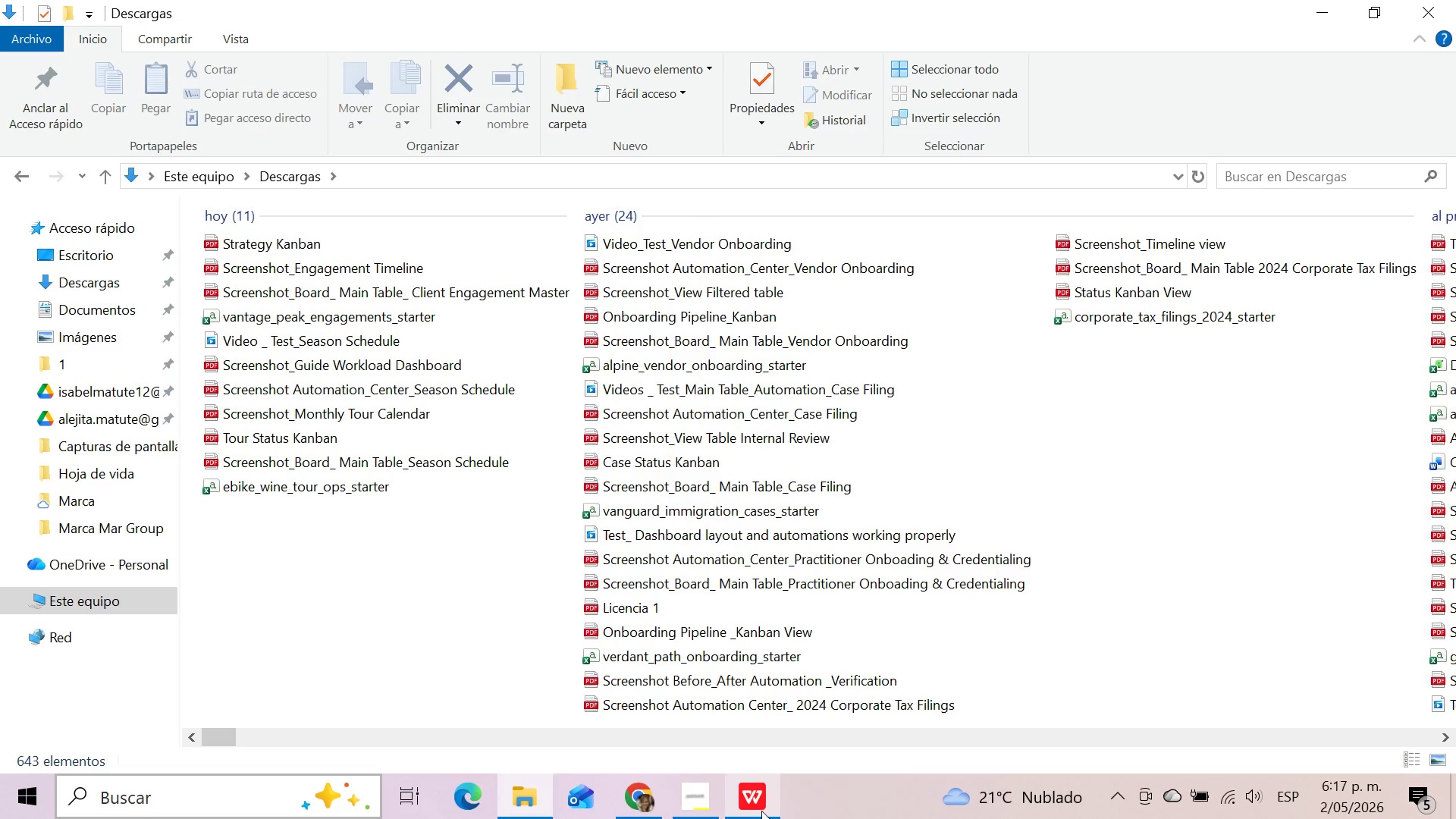 
left_click([642, 809])
 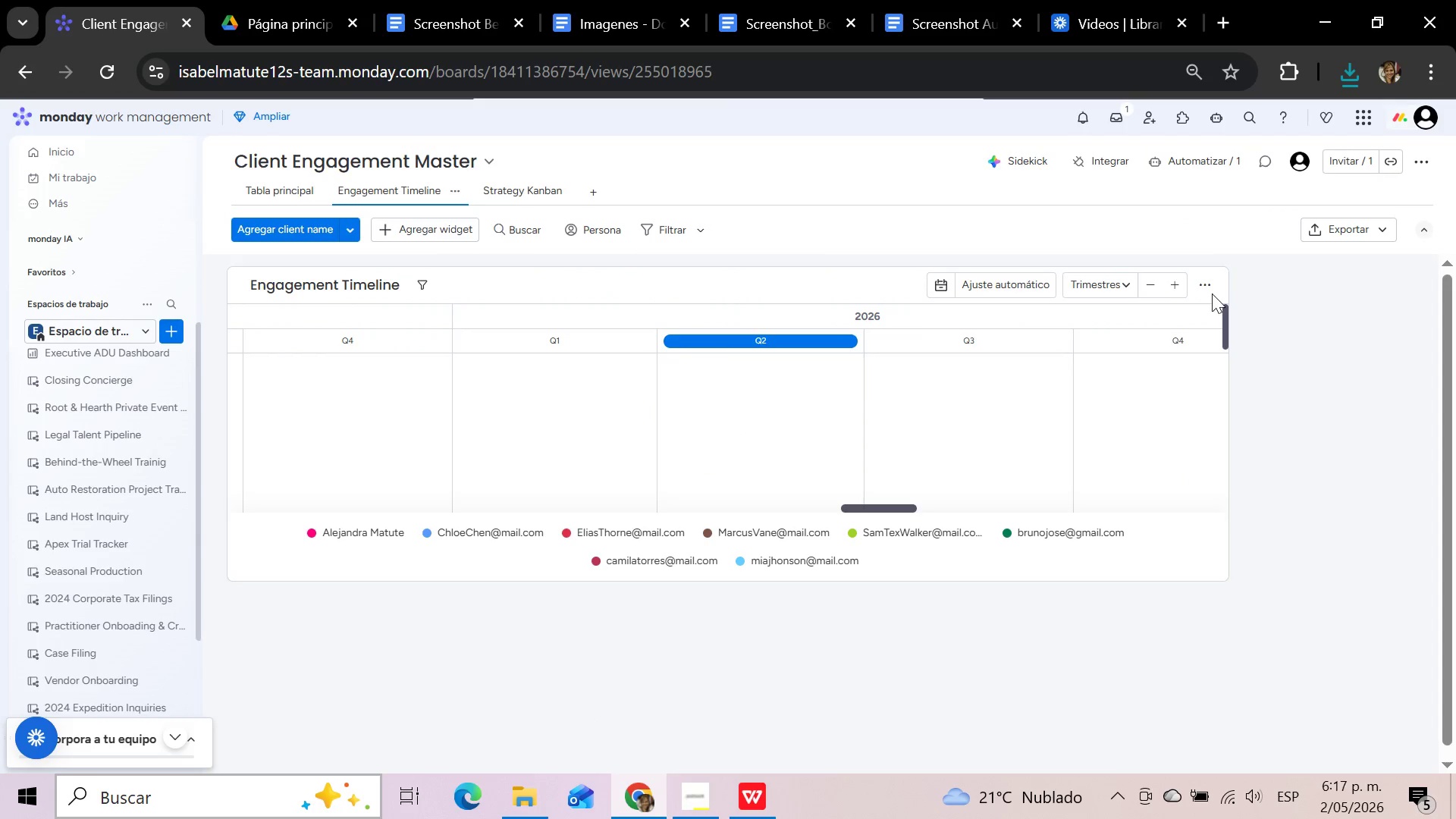 
left_click([1209, 288])
 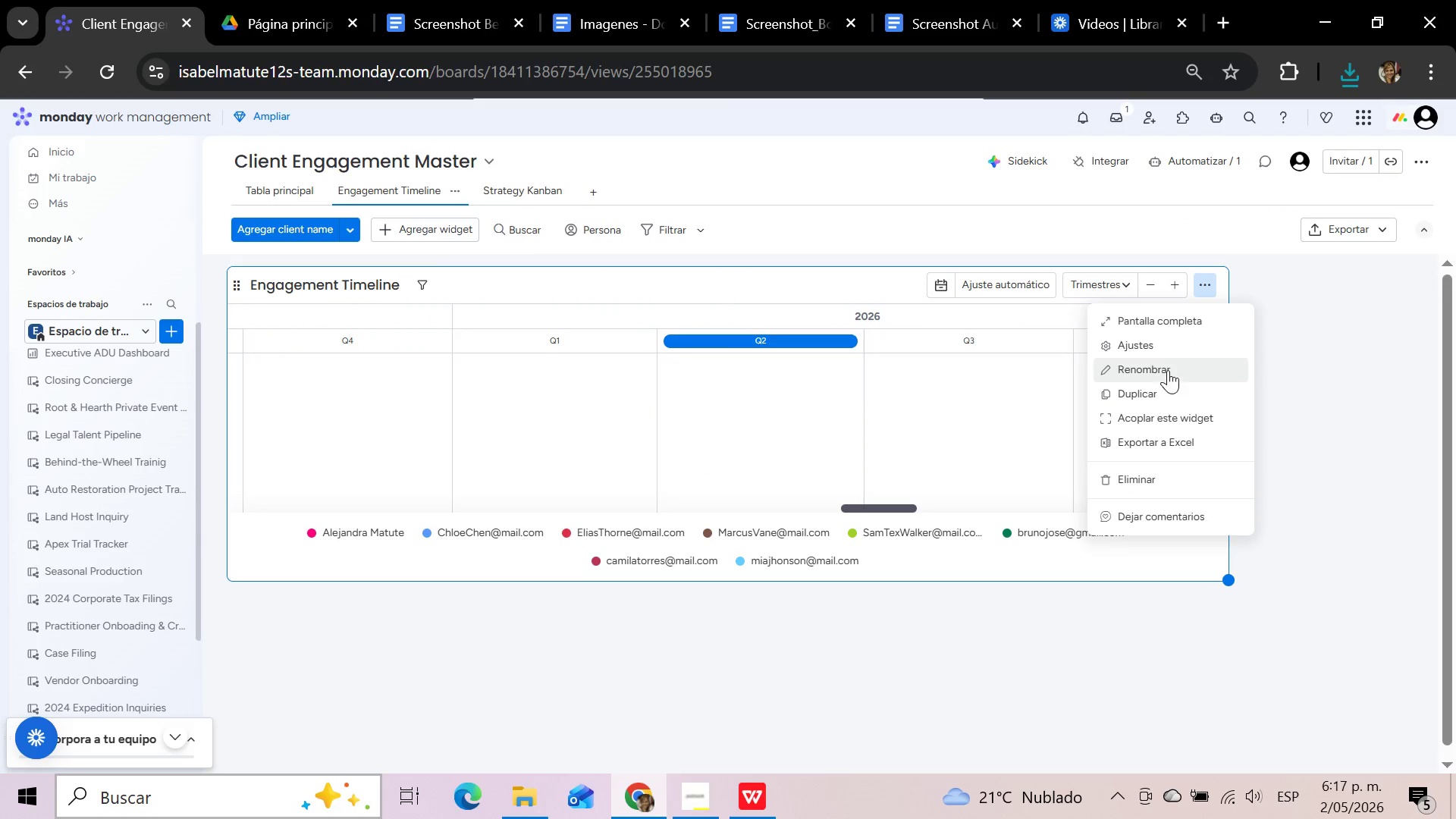 
left_click([1166, 343])
 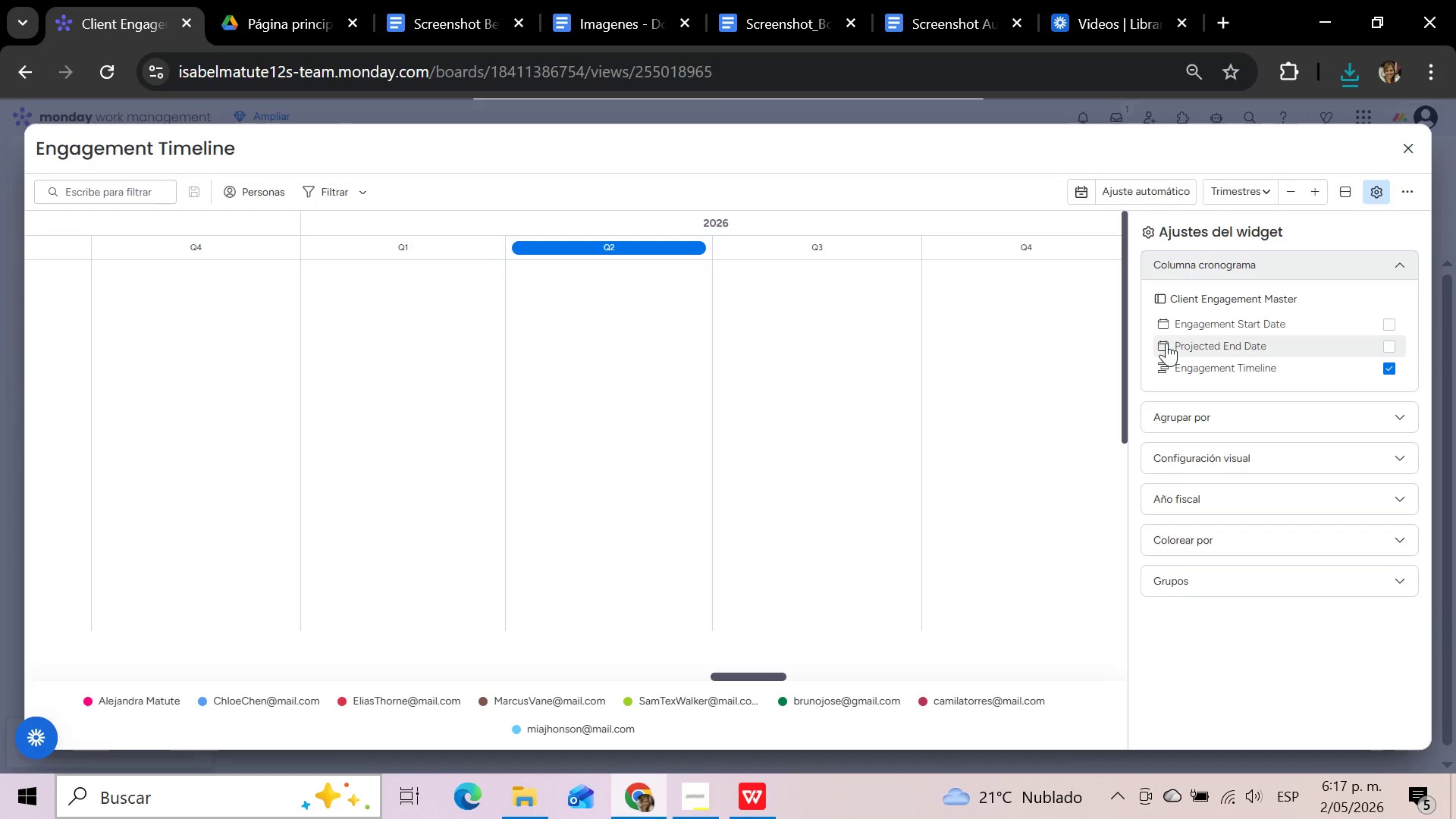 
mouse_move([1362, 415])
 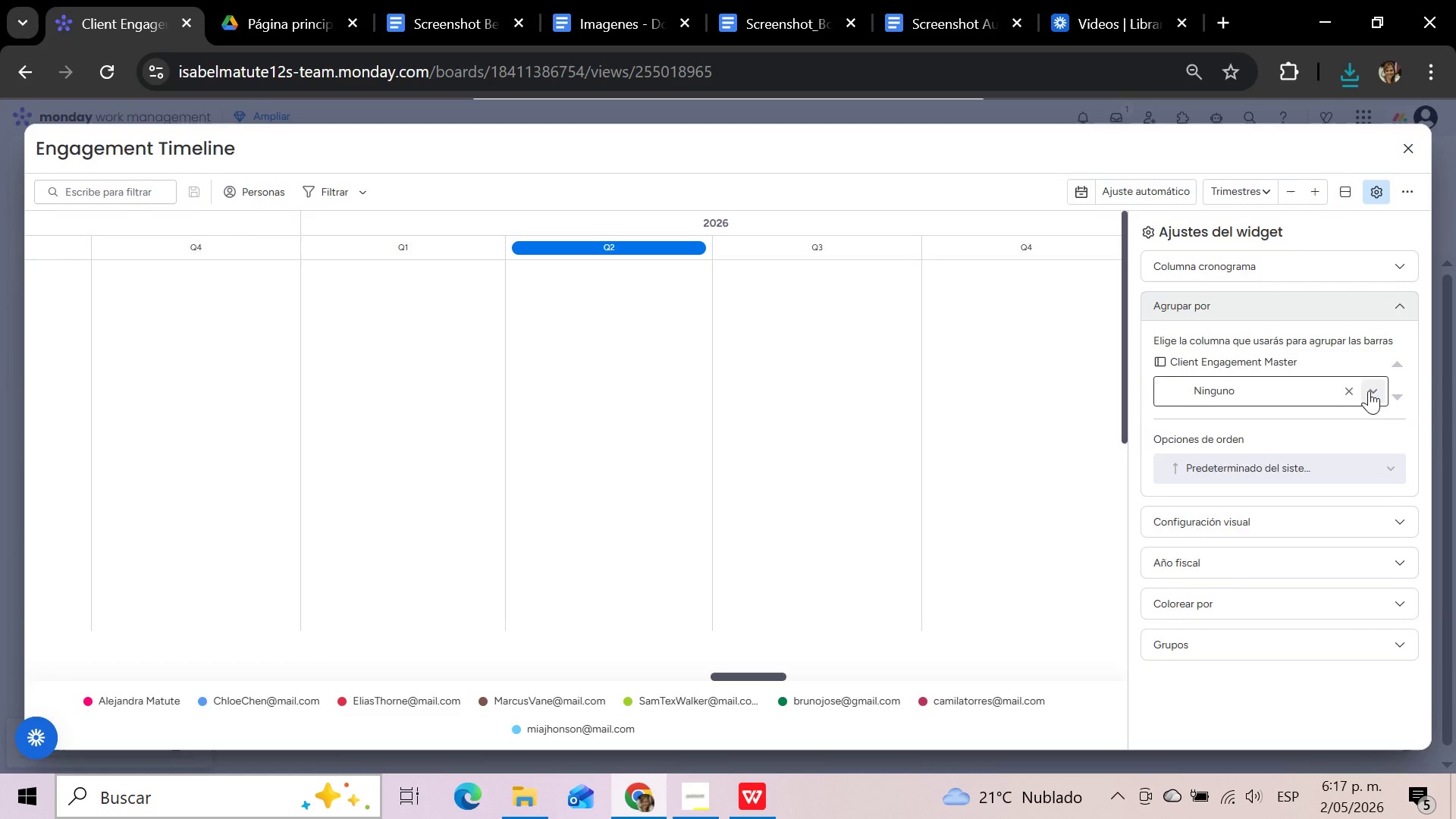 
left_click([1369, 391])
 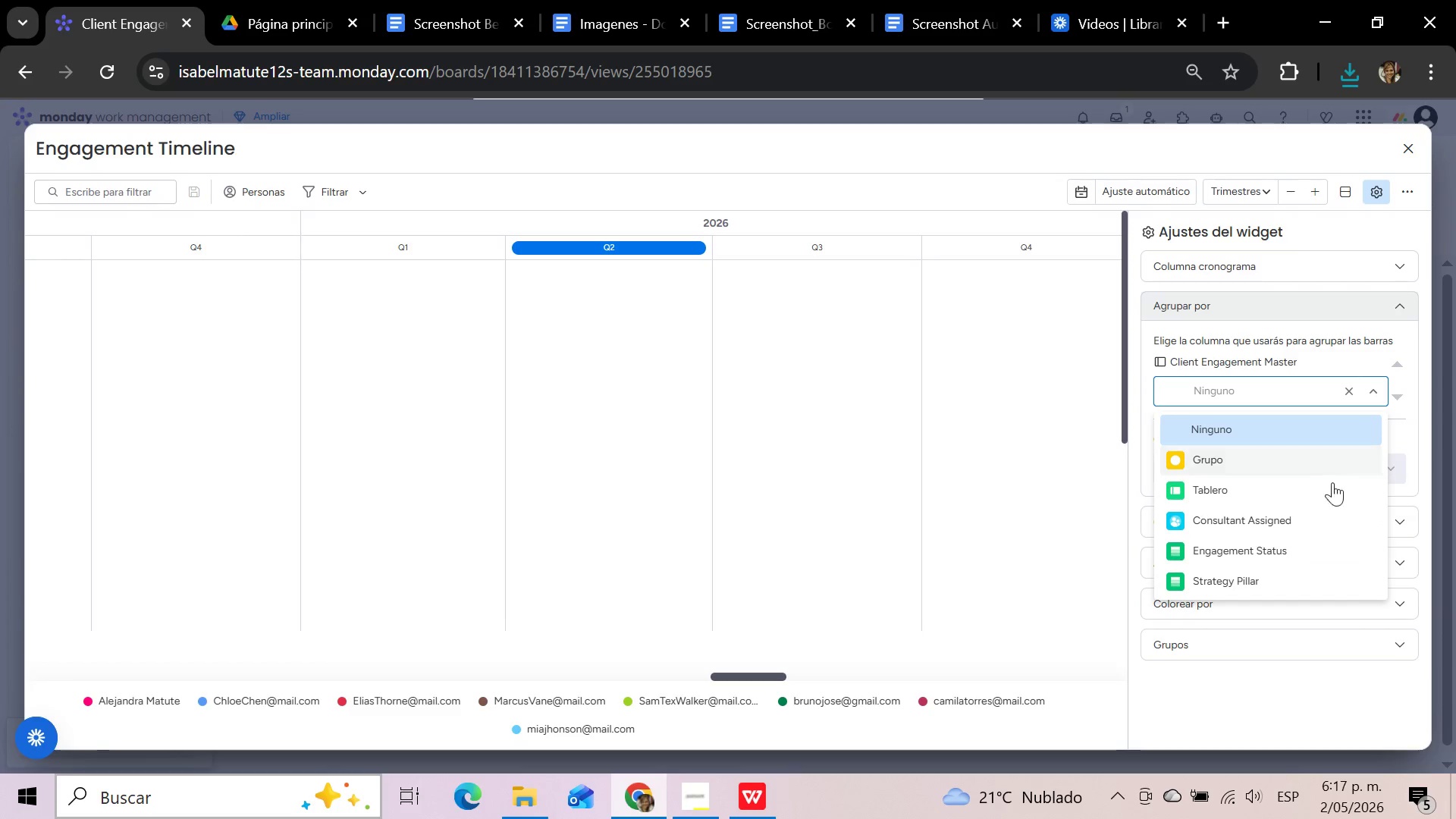 
left_click([1310, 514])
 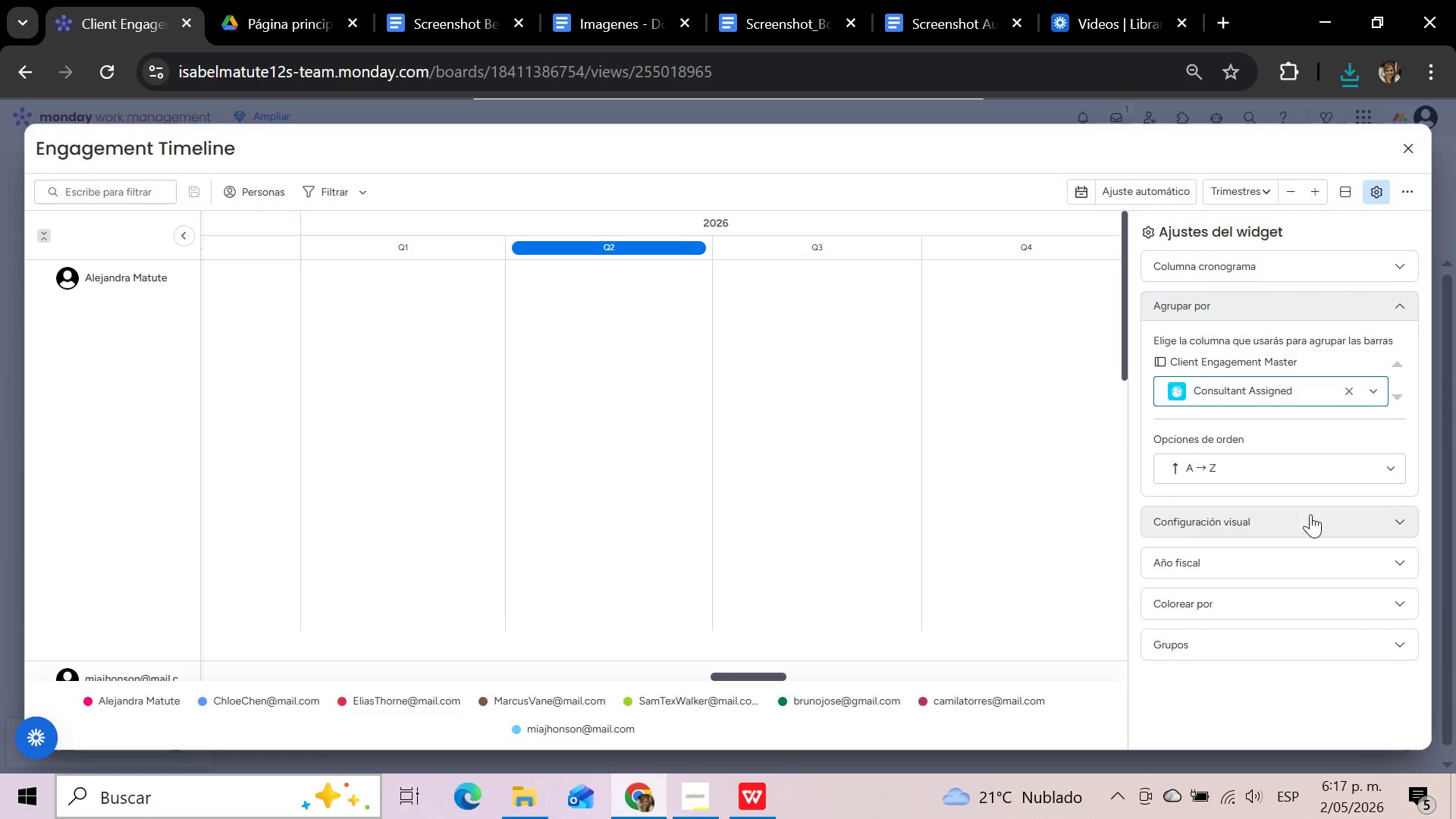 
wait(8.98)
 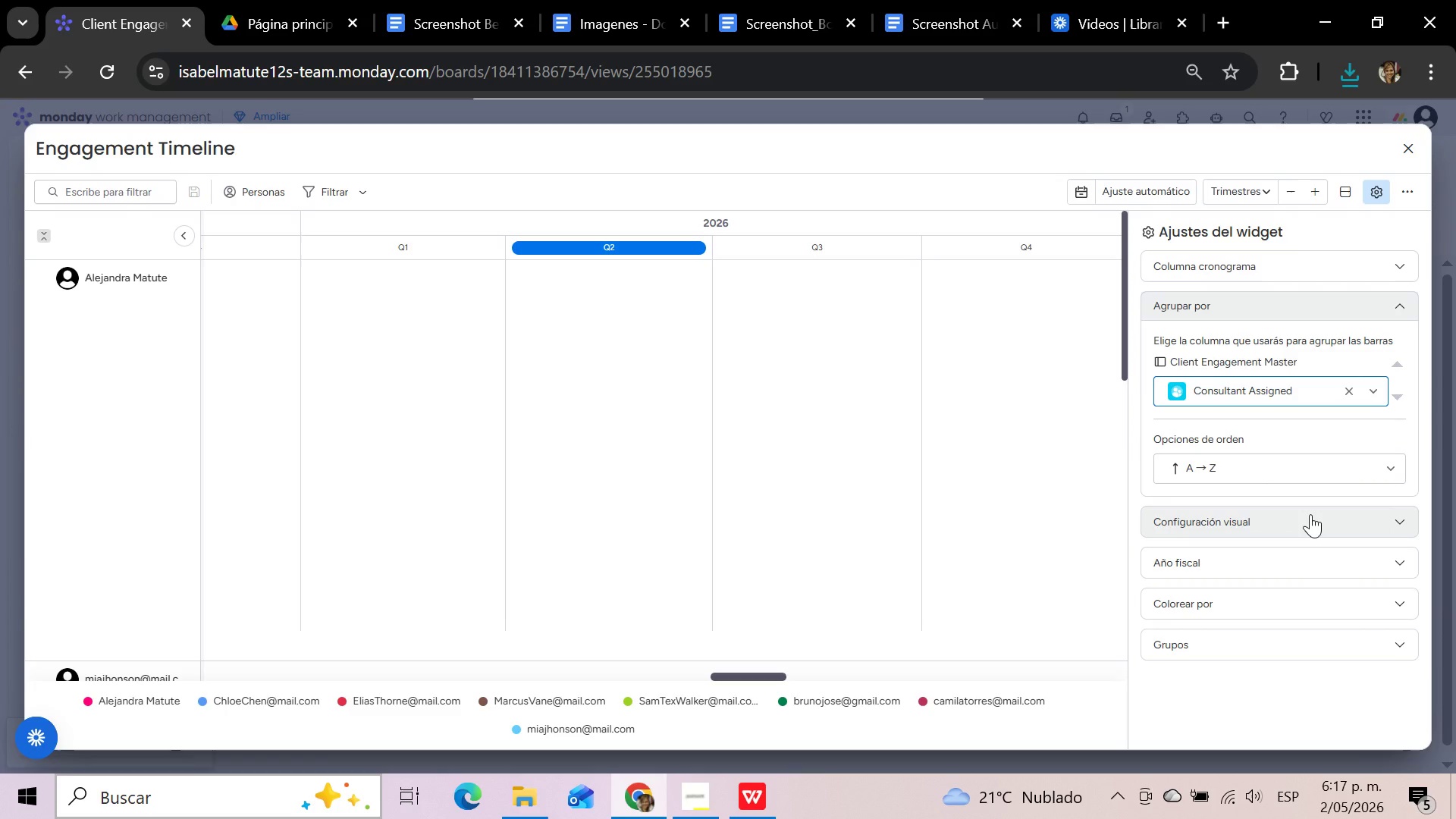 
left_click([1161, 197])
 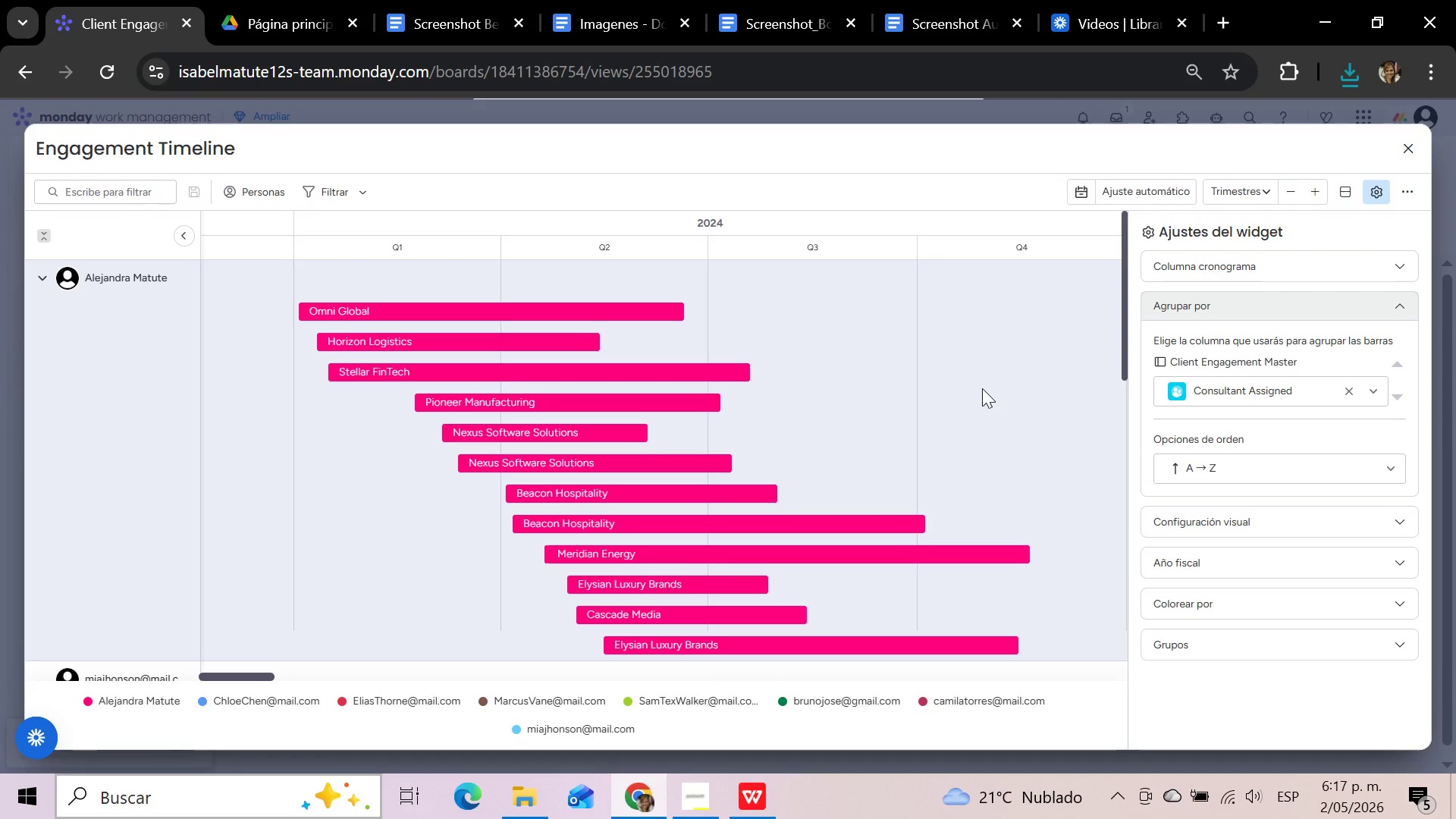 
scroll: coordinate [982, 388], scroll_direction: down, amount: 3.0
 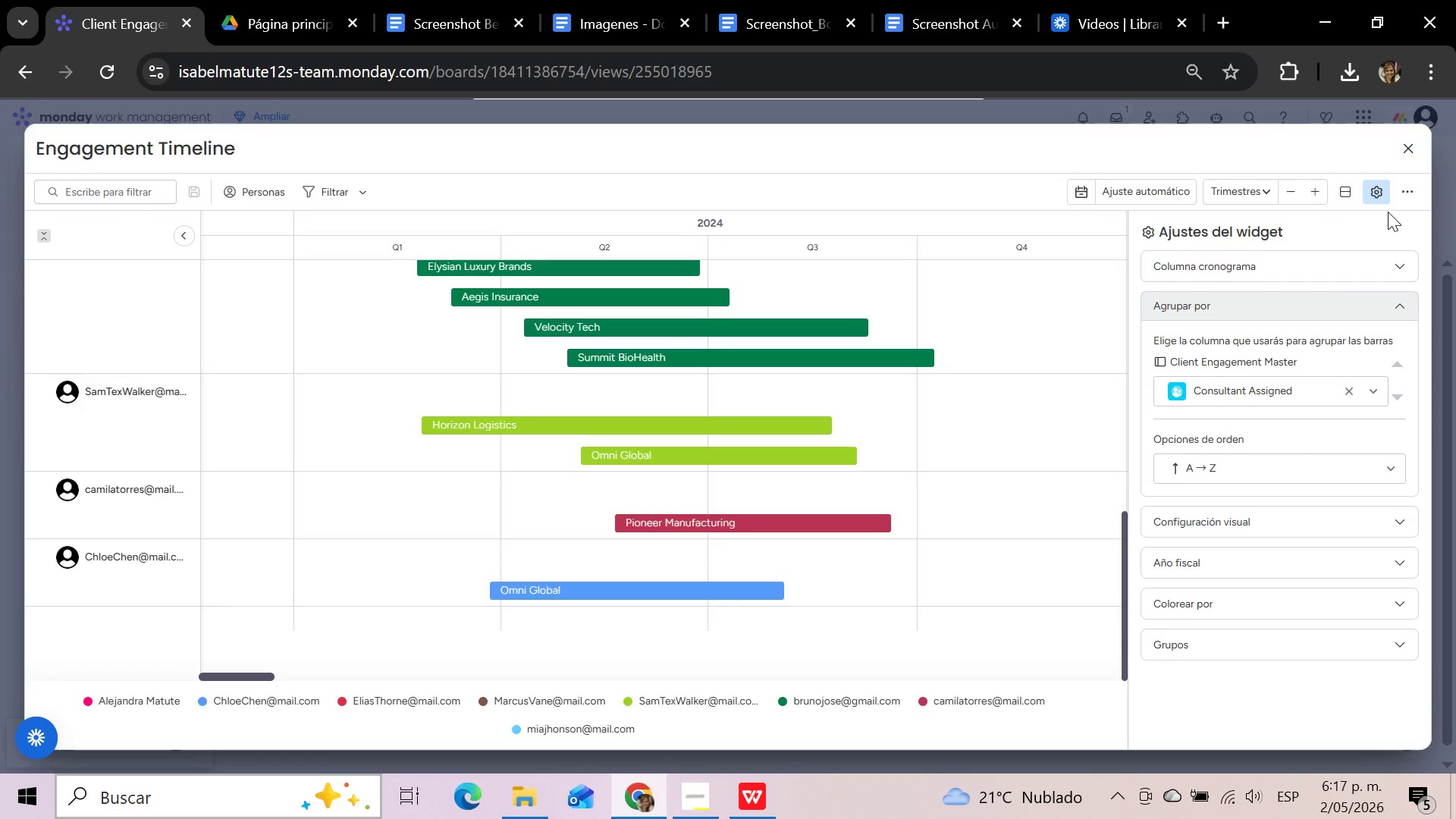 
wait(10.56)
 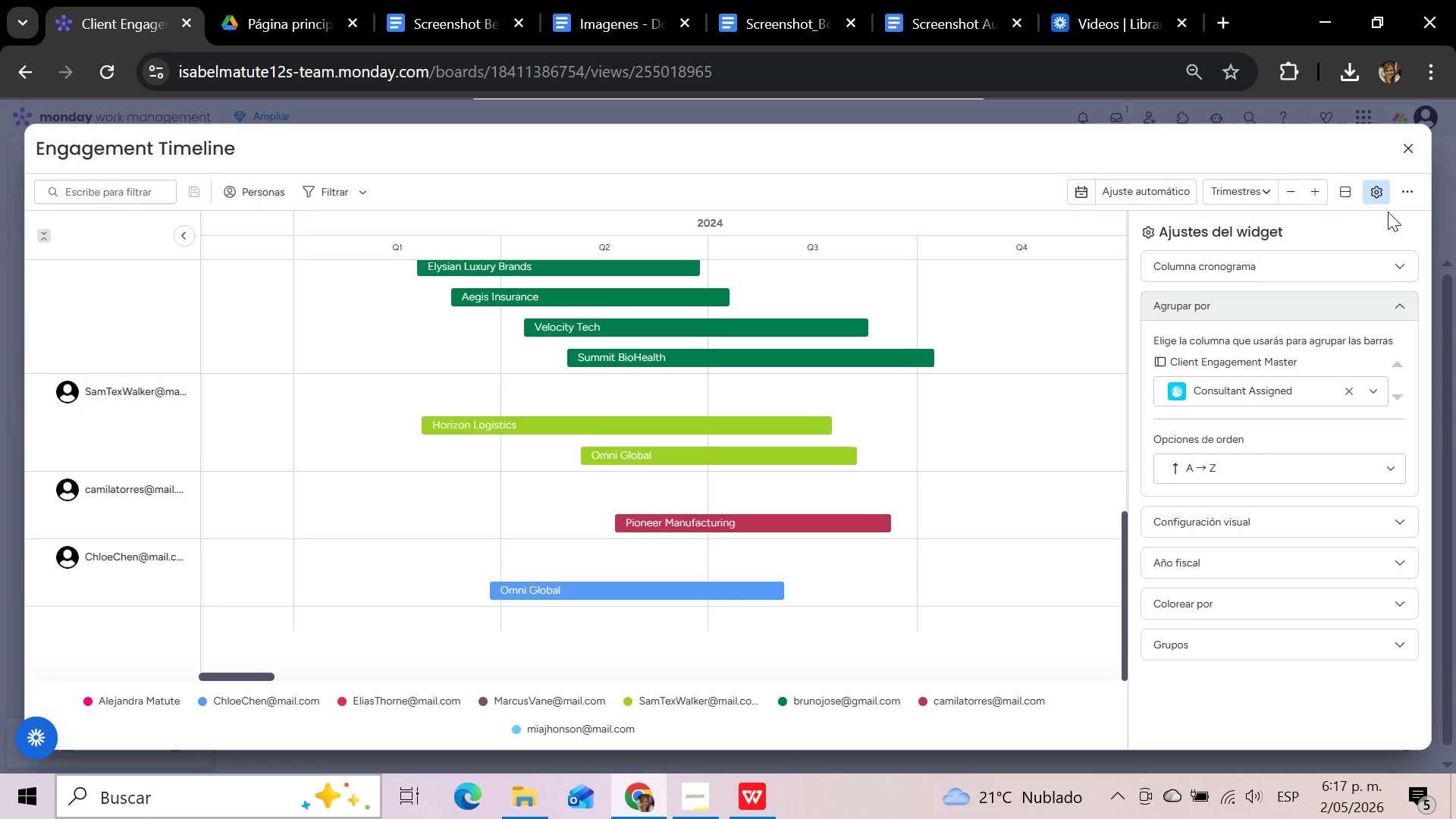 
scroll: coordinate [956, 454], scroll_direction: up, amount: 9.0
 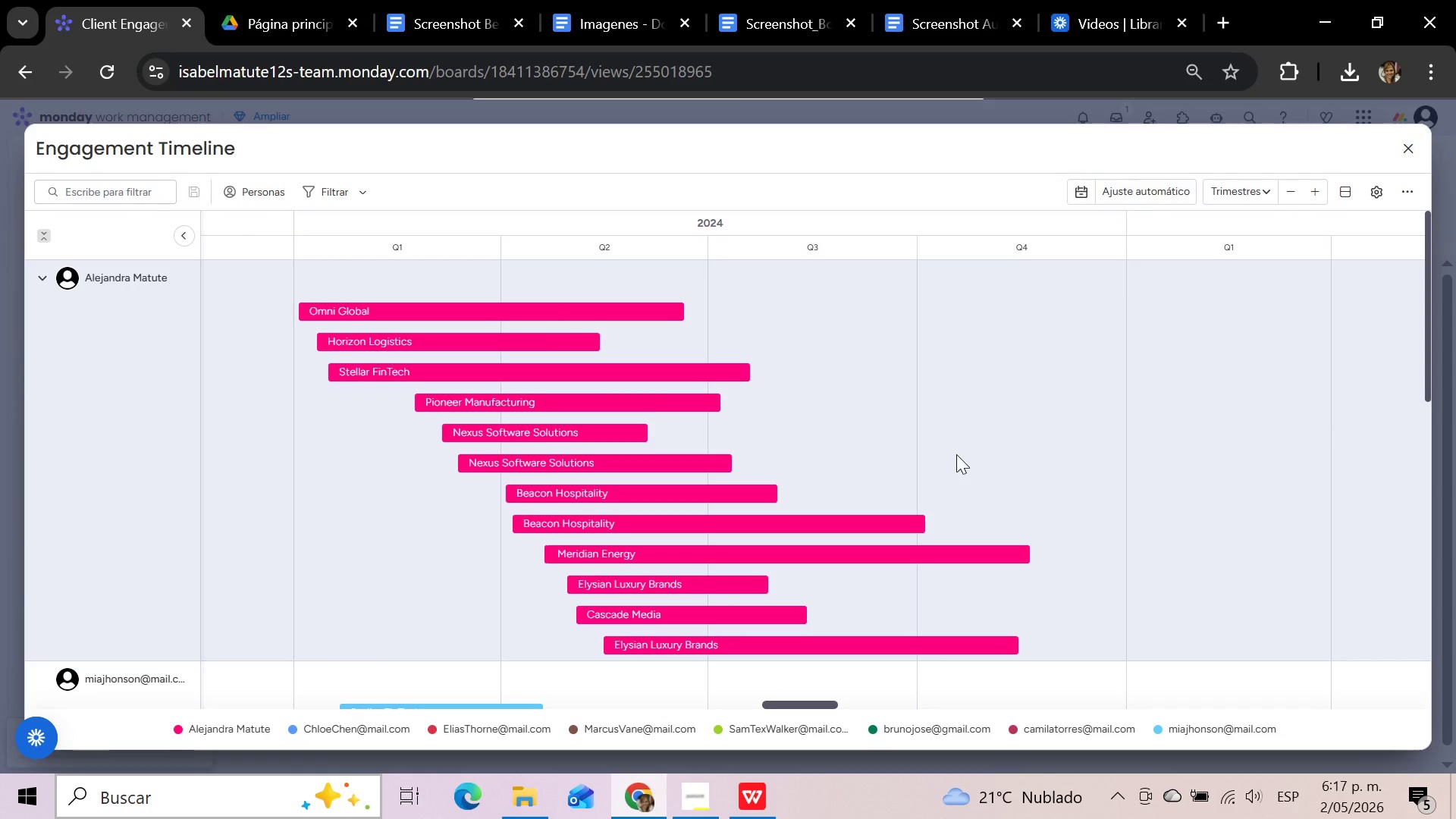 
scroll: coordinate [956, 454], scroll_direction: down, amount: 1.0
 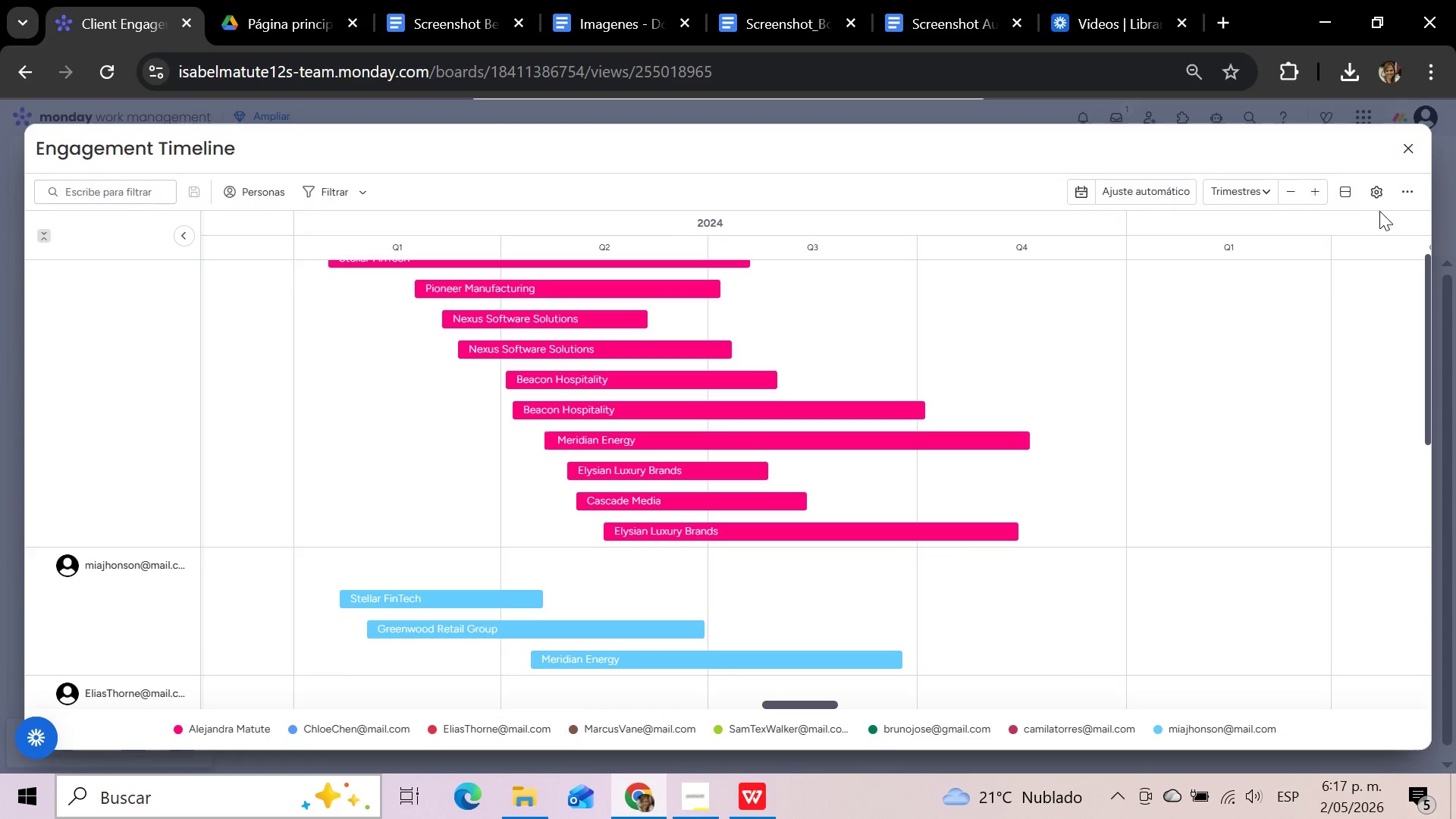 
mouse_move([1360, 189])
 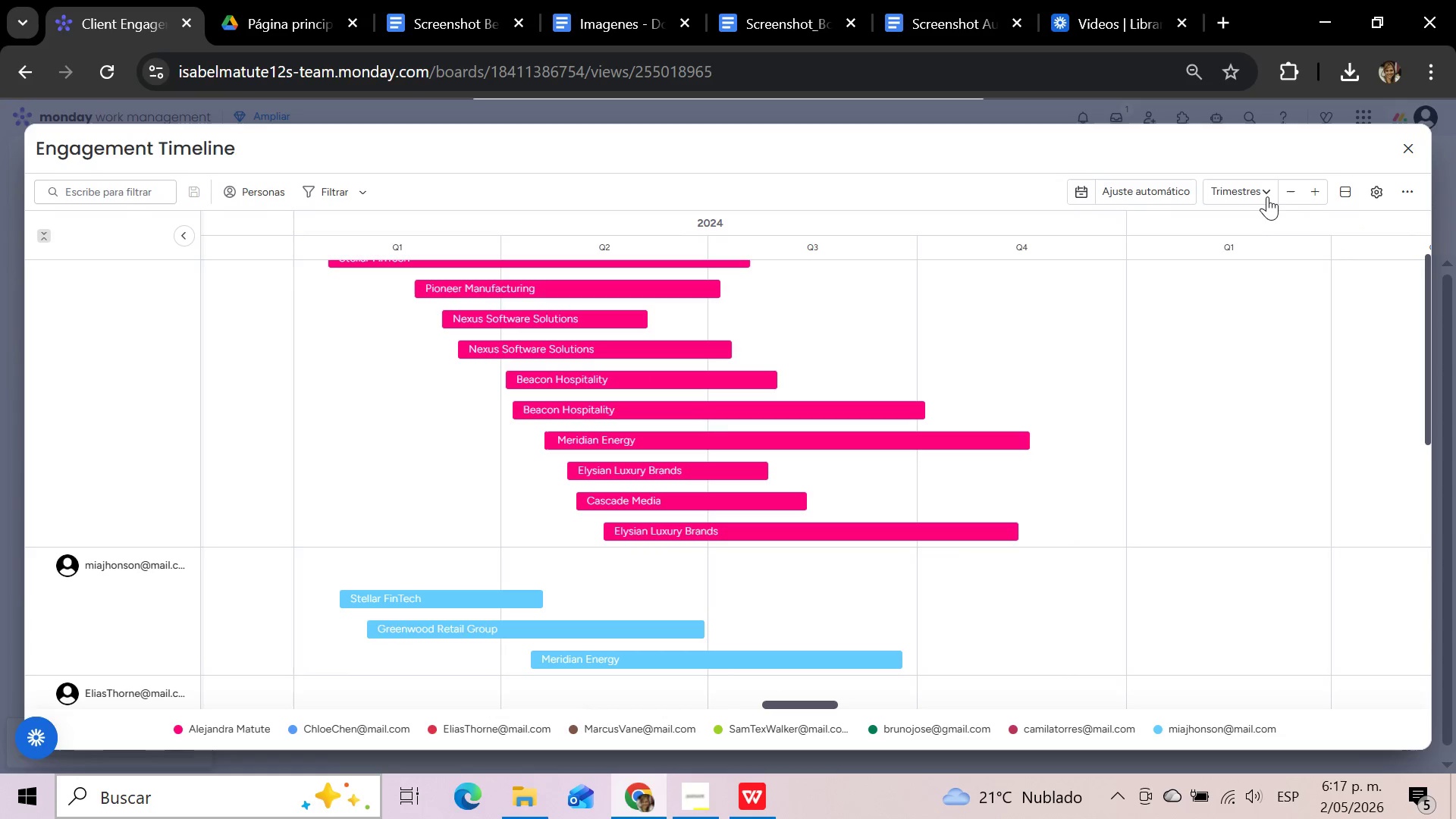 
left_click([1267, 196])
 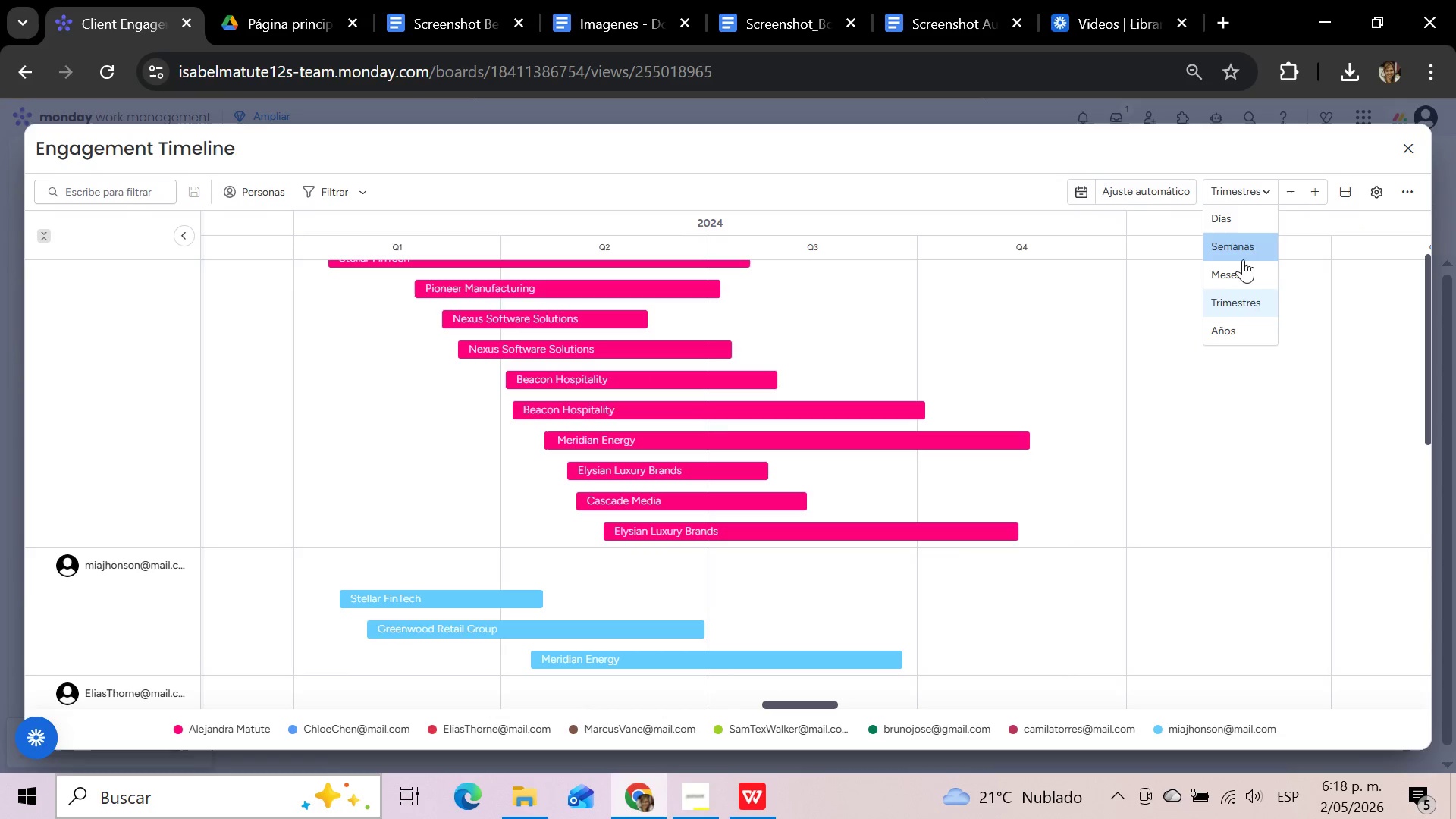 
left_click([1238, 271])
 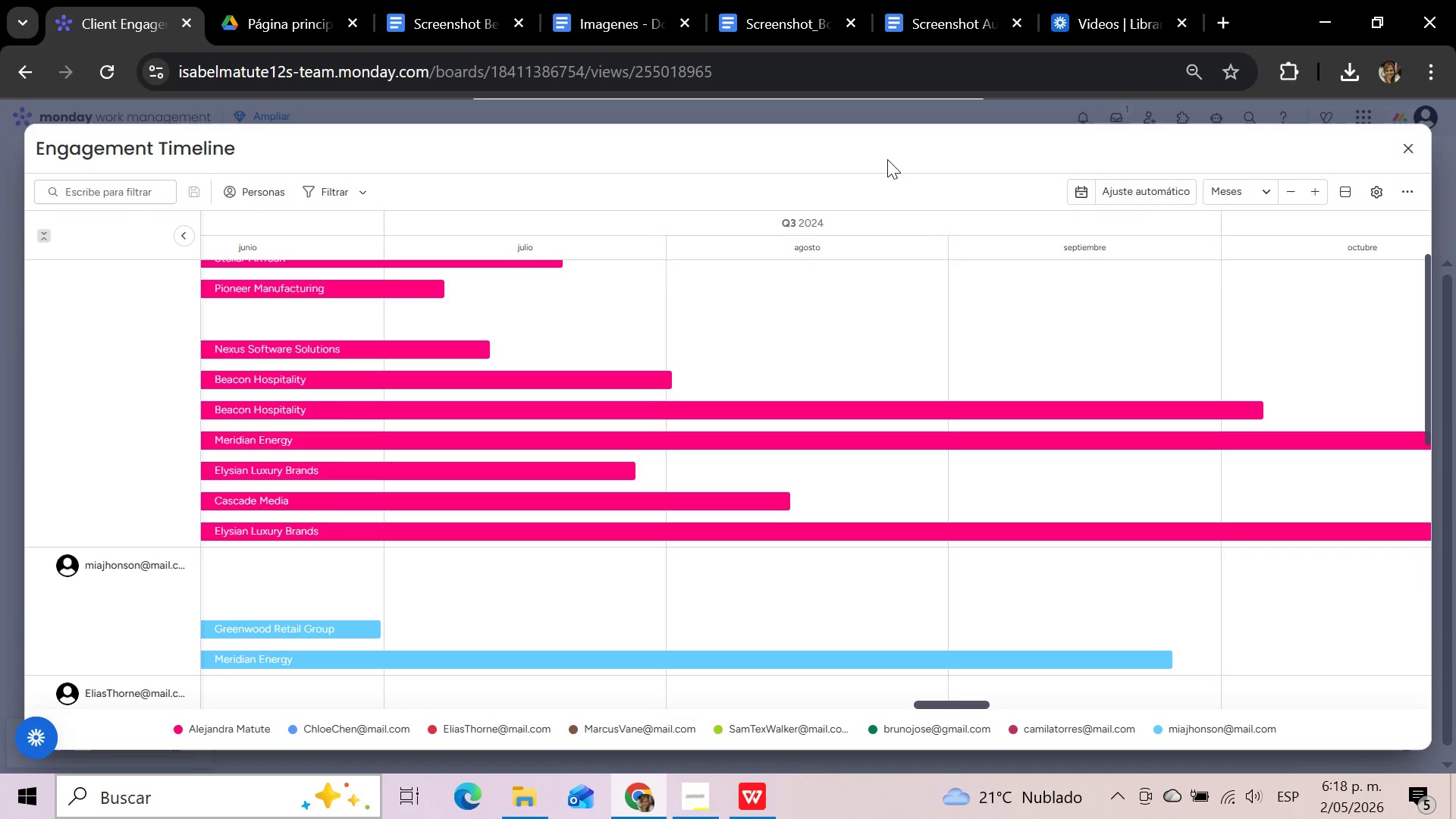 
wait(6.28)
 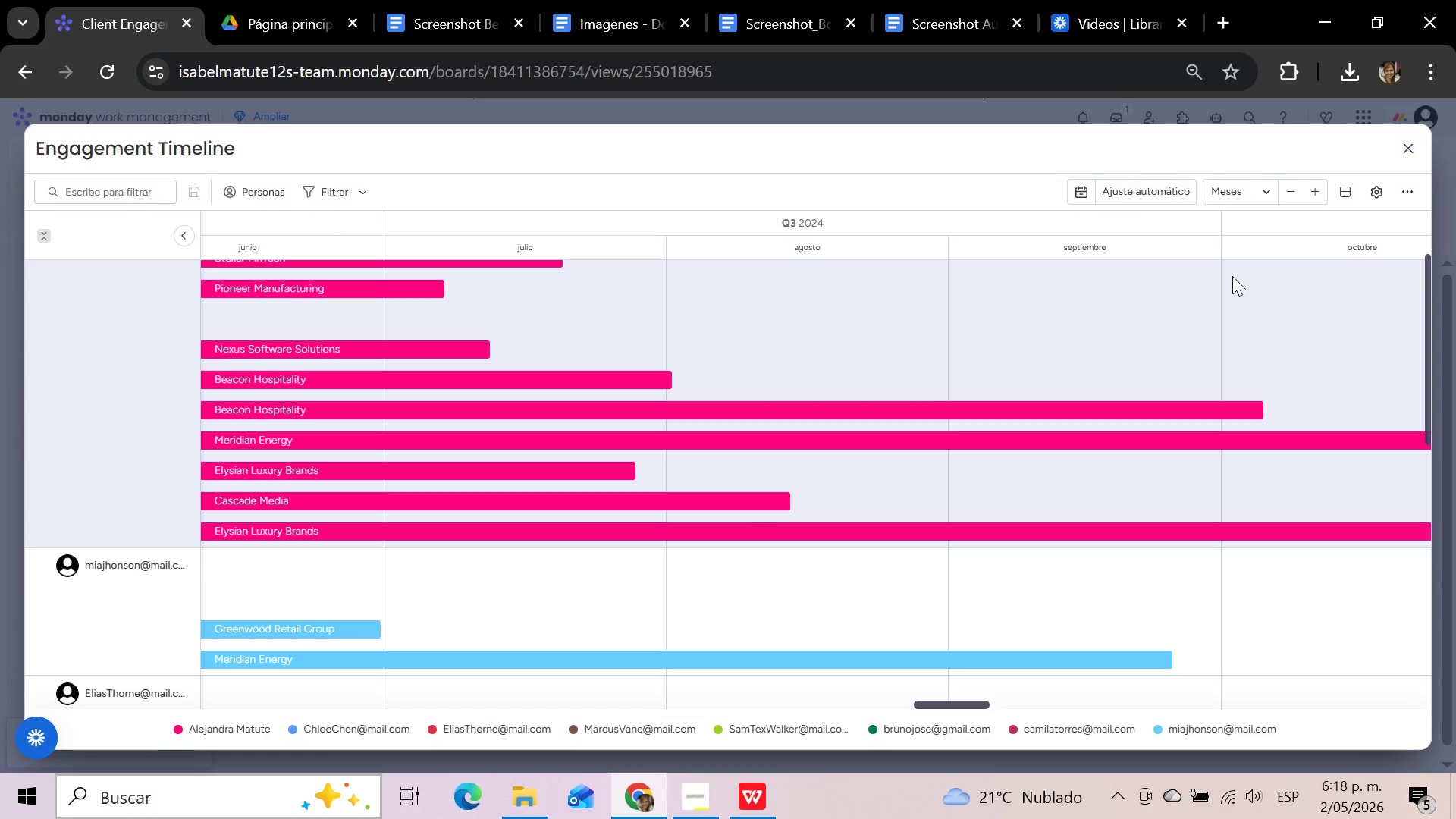 
scroll: coordinate [177, 316], scroll_direction: up, amount: 2.0
 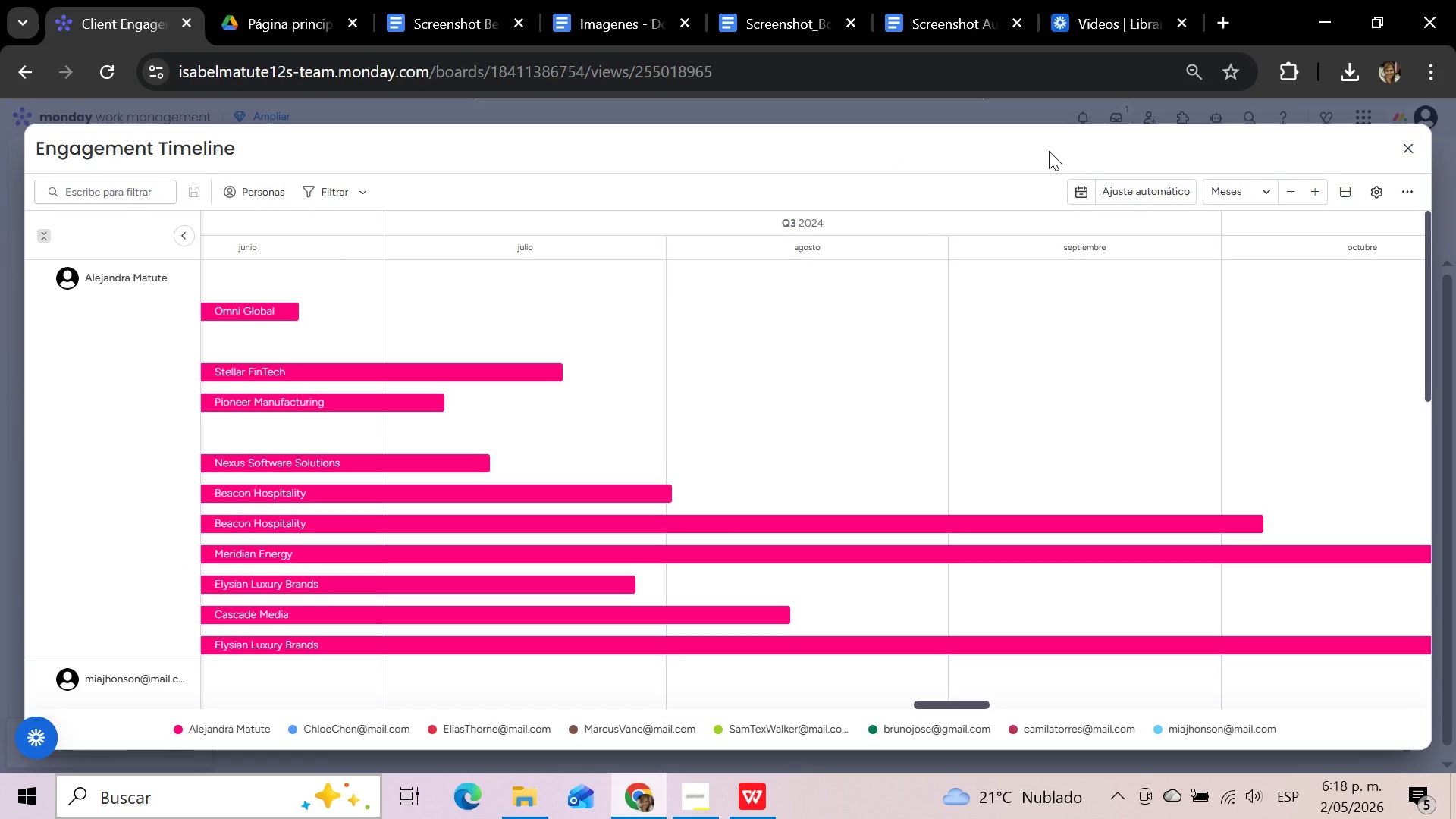 
wait(18.64)
 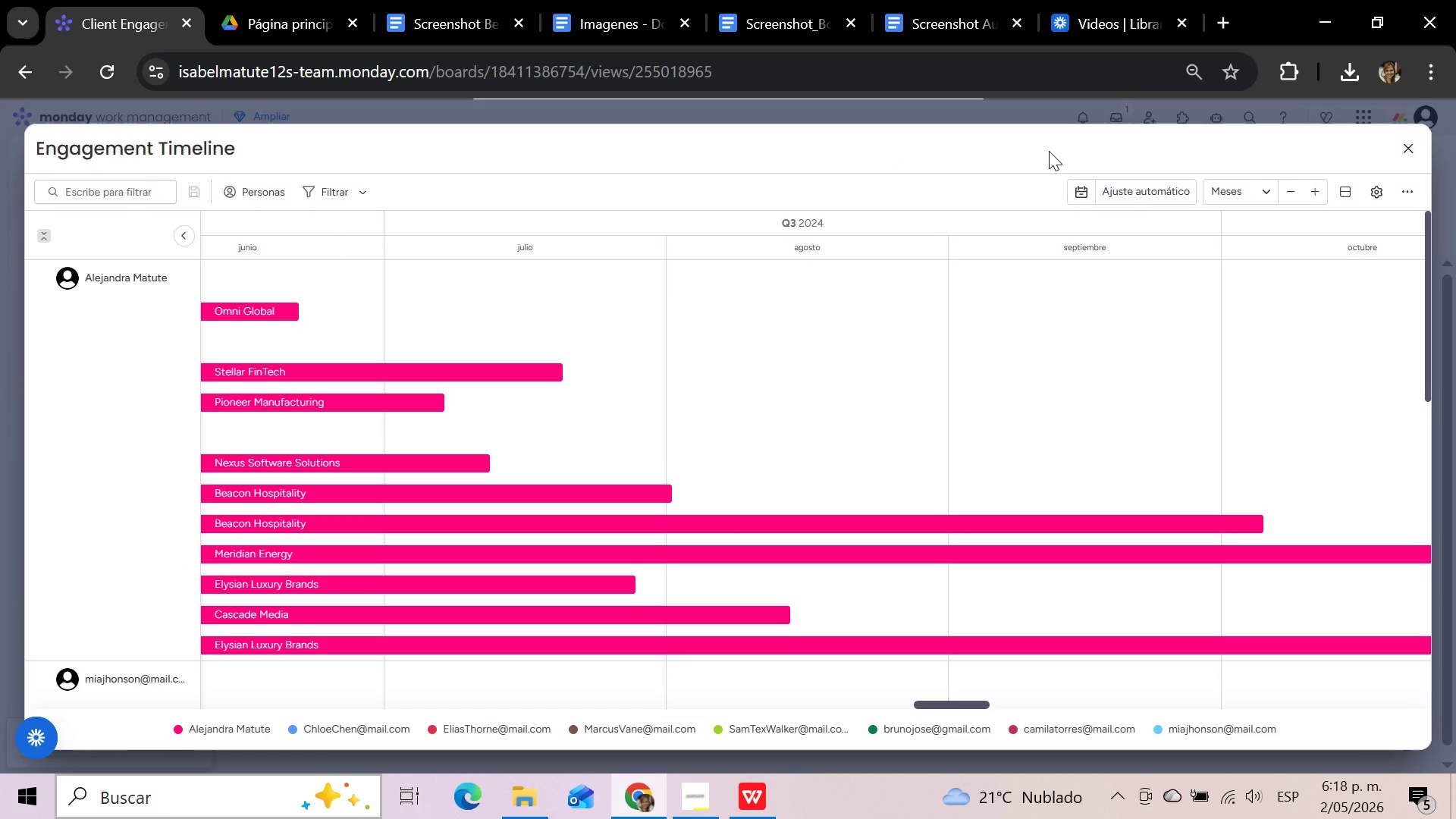 
left_click([1403, 191])
 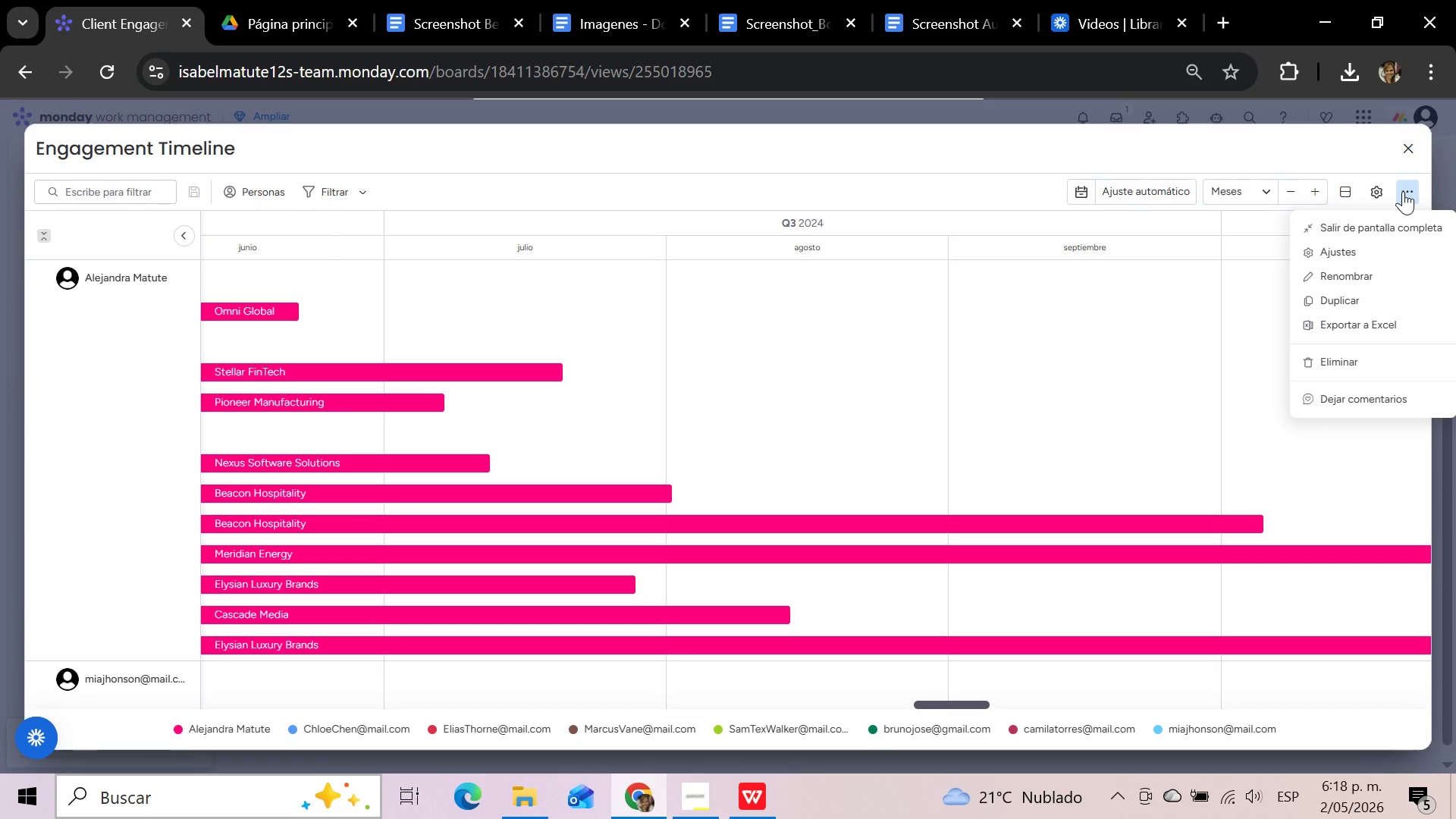 
wait(8.53)
 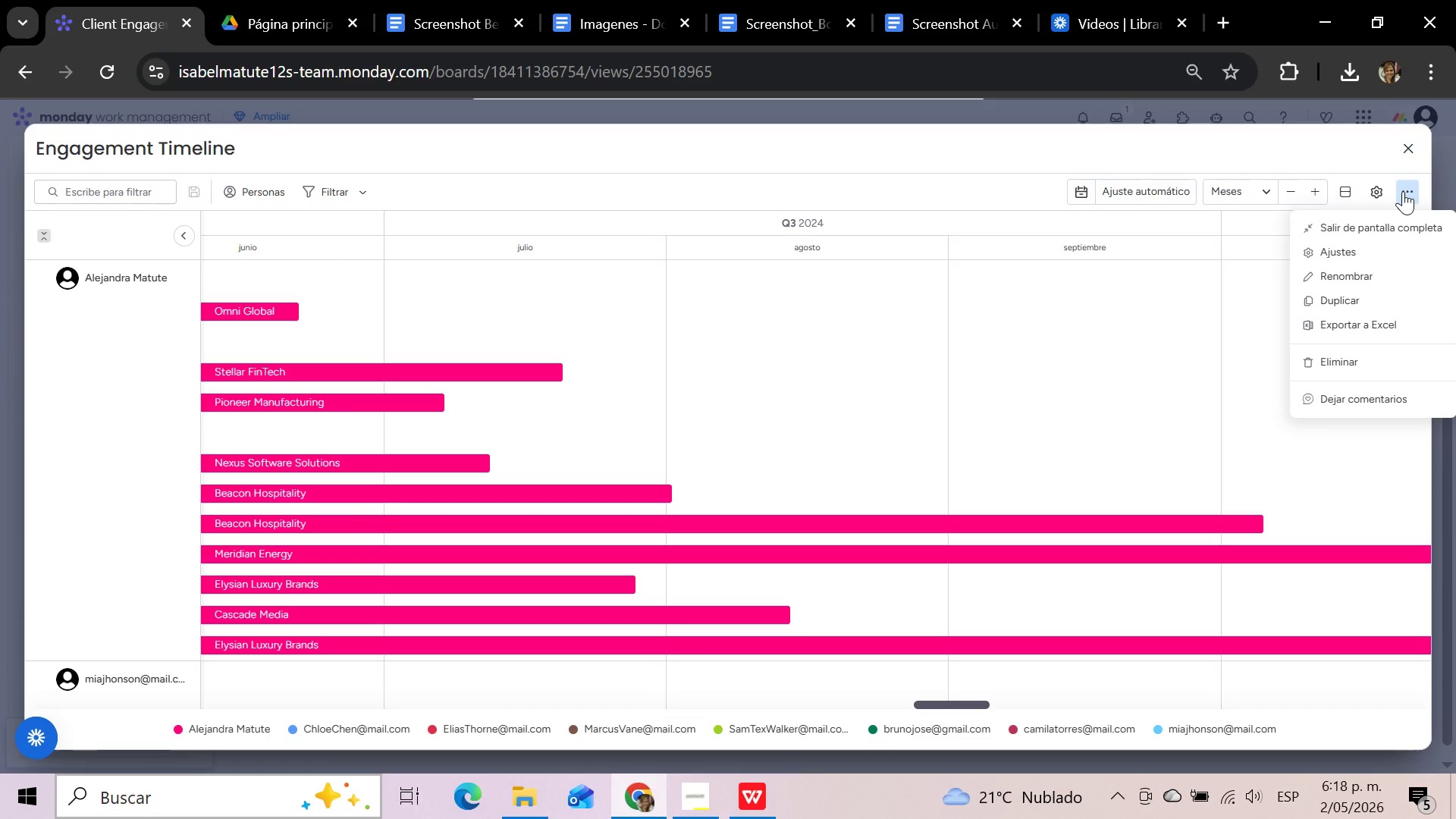 
left_click([1263, 144])
 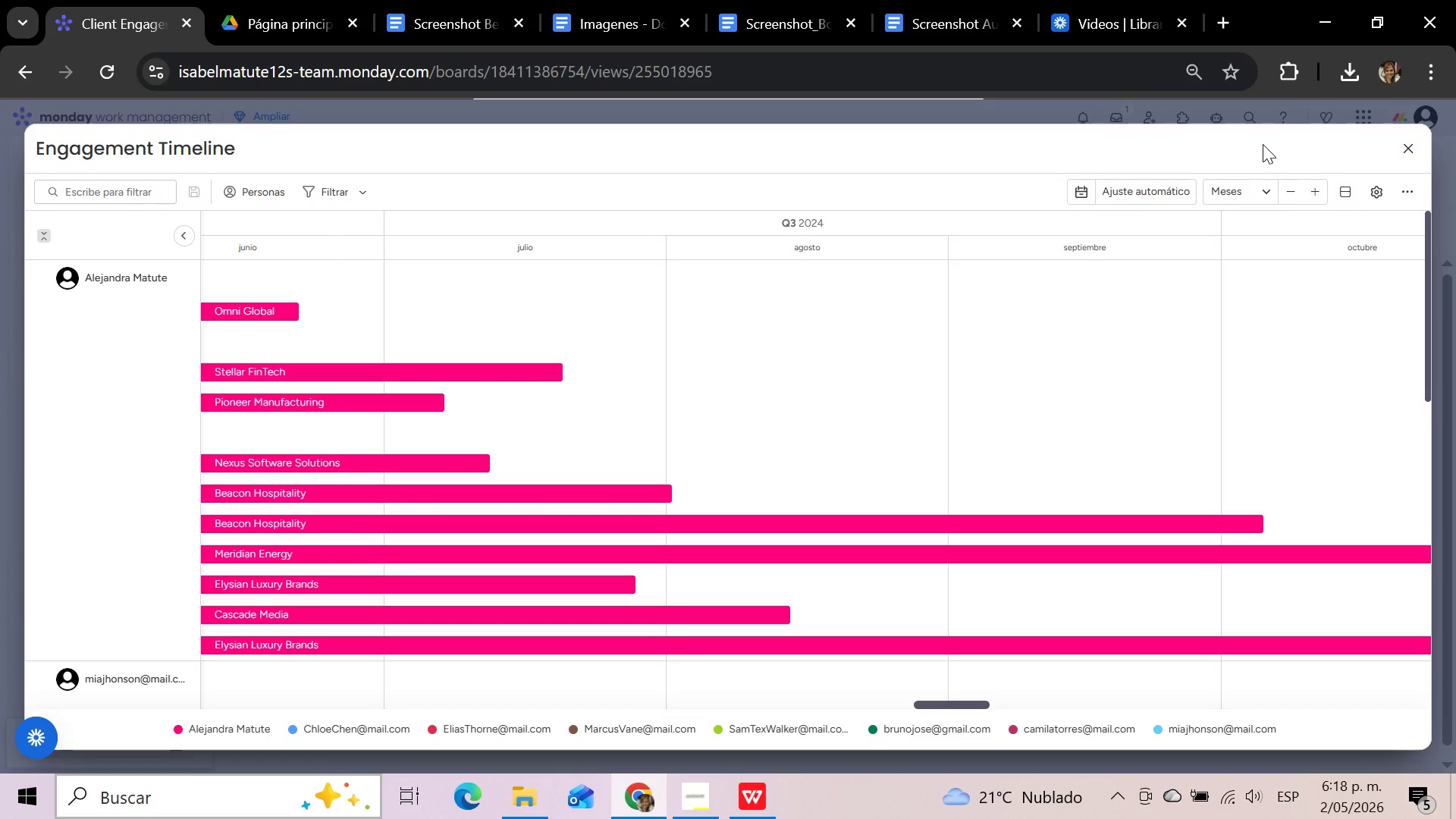 
key(Meta+Shift+S)
 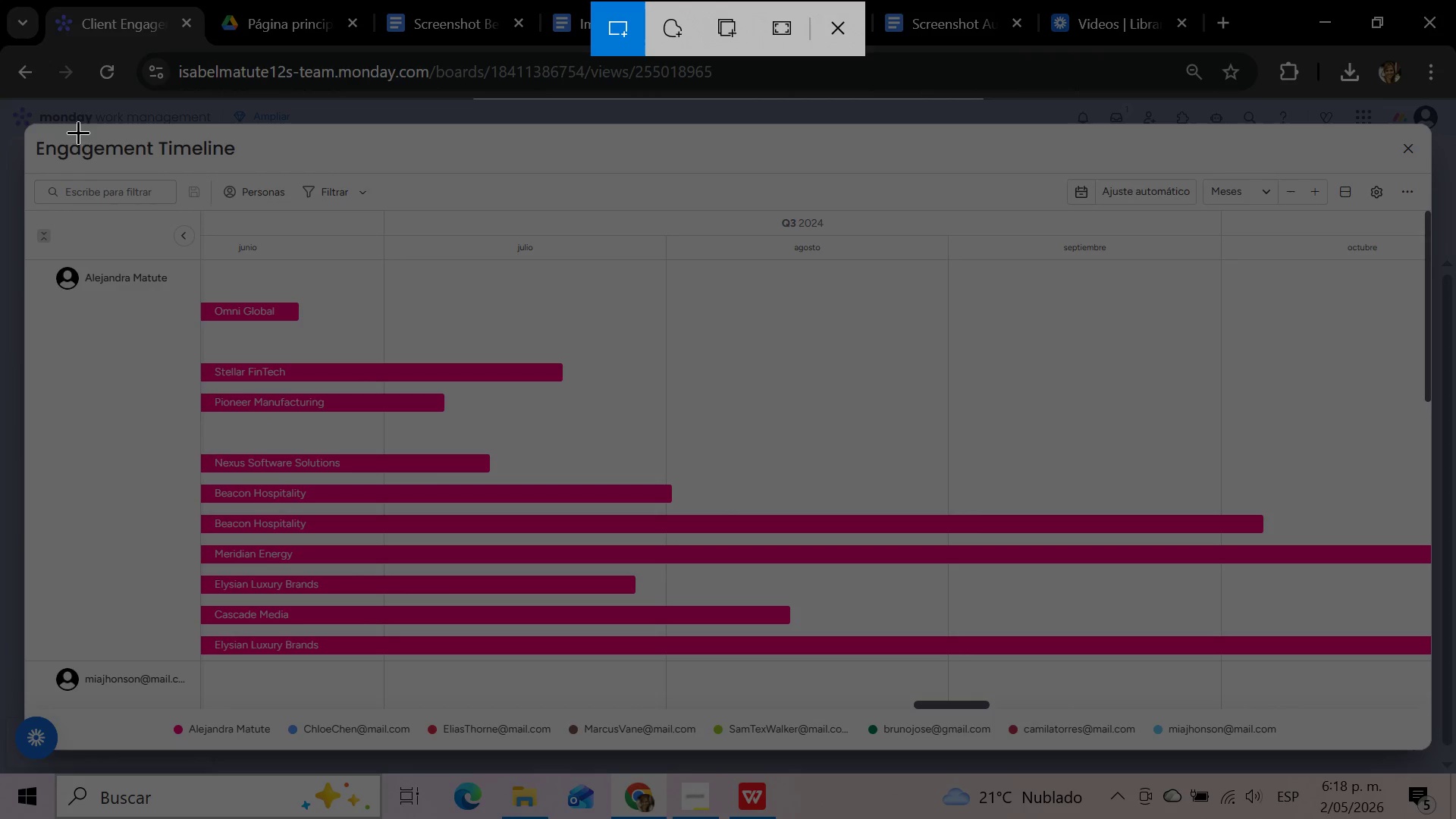 
left_click_drag(start_coordinate=[30, 131], to_coordinate=[1425, 751])
 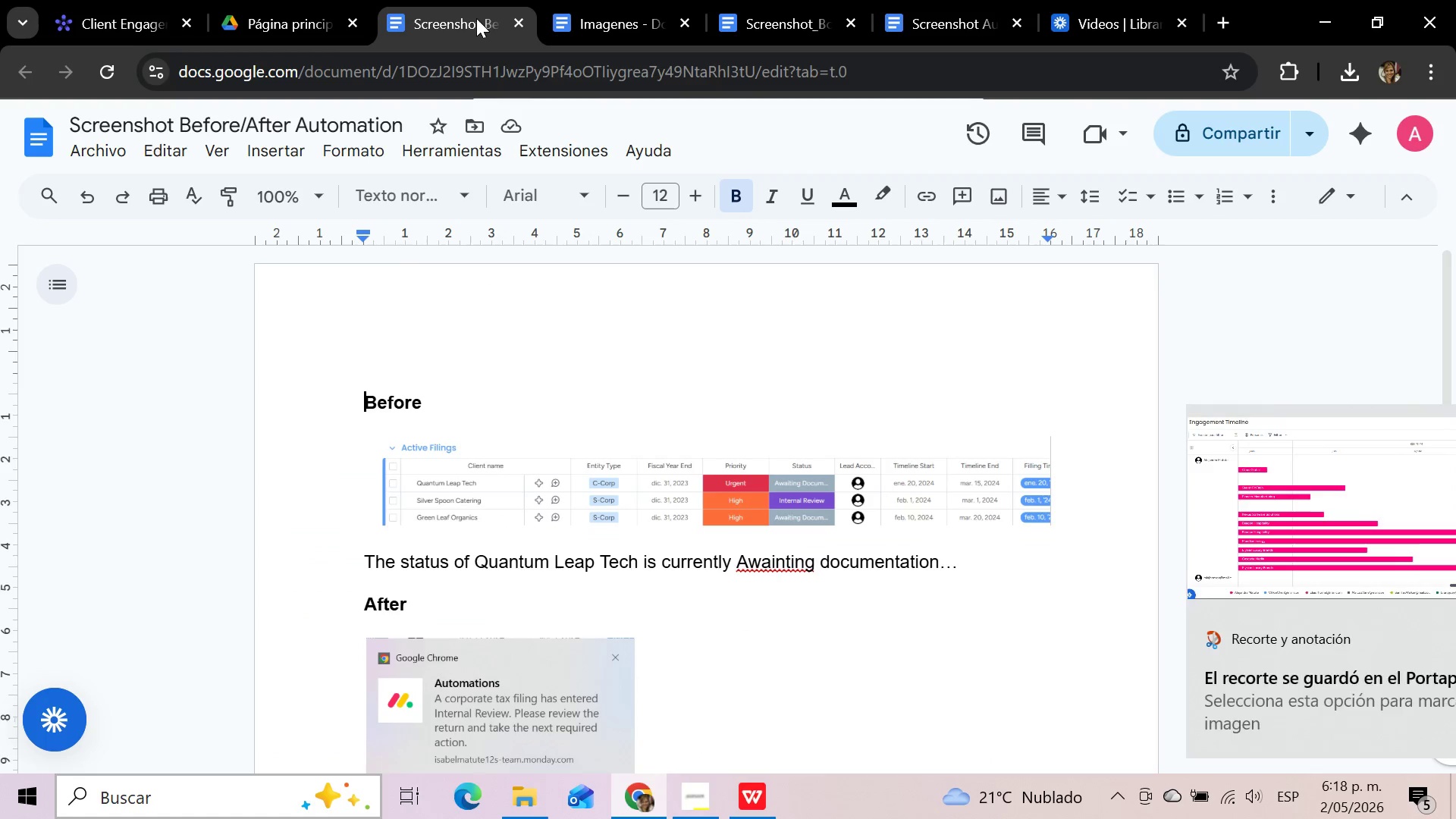 
left_click([780, 27])
 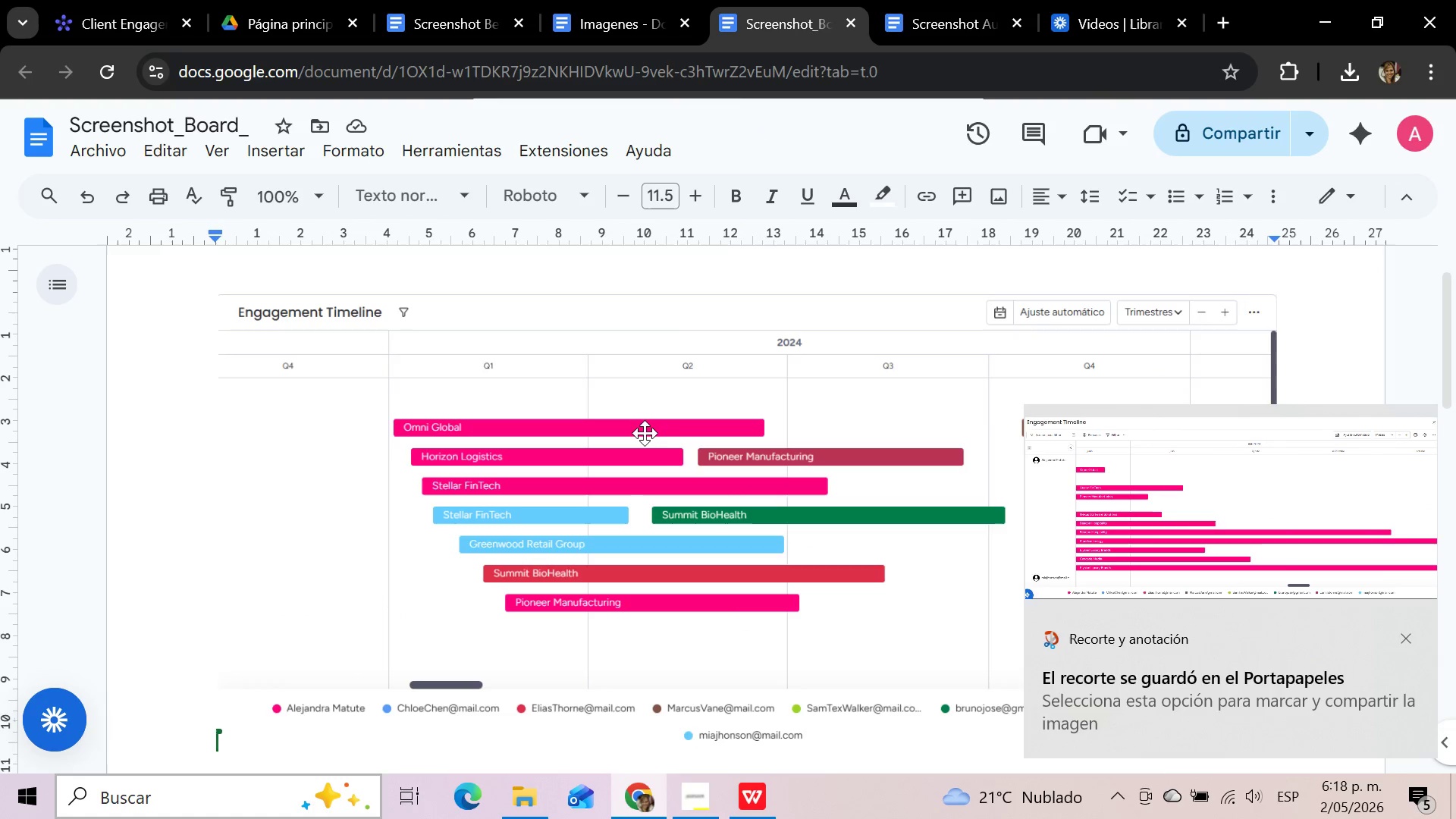 
left_click([645, 434])
 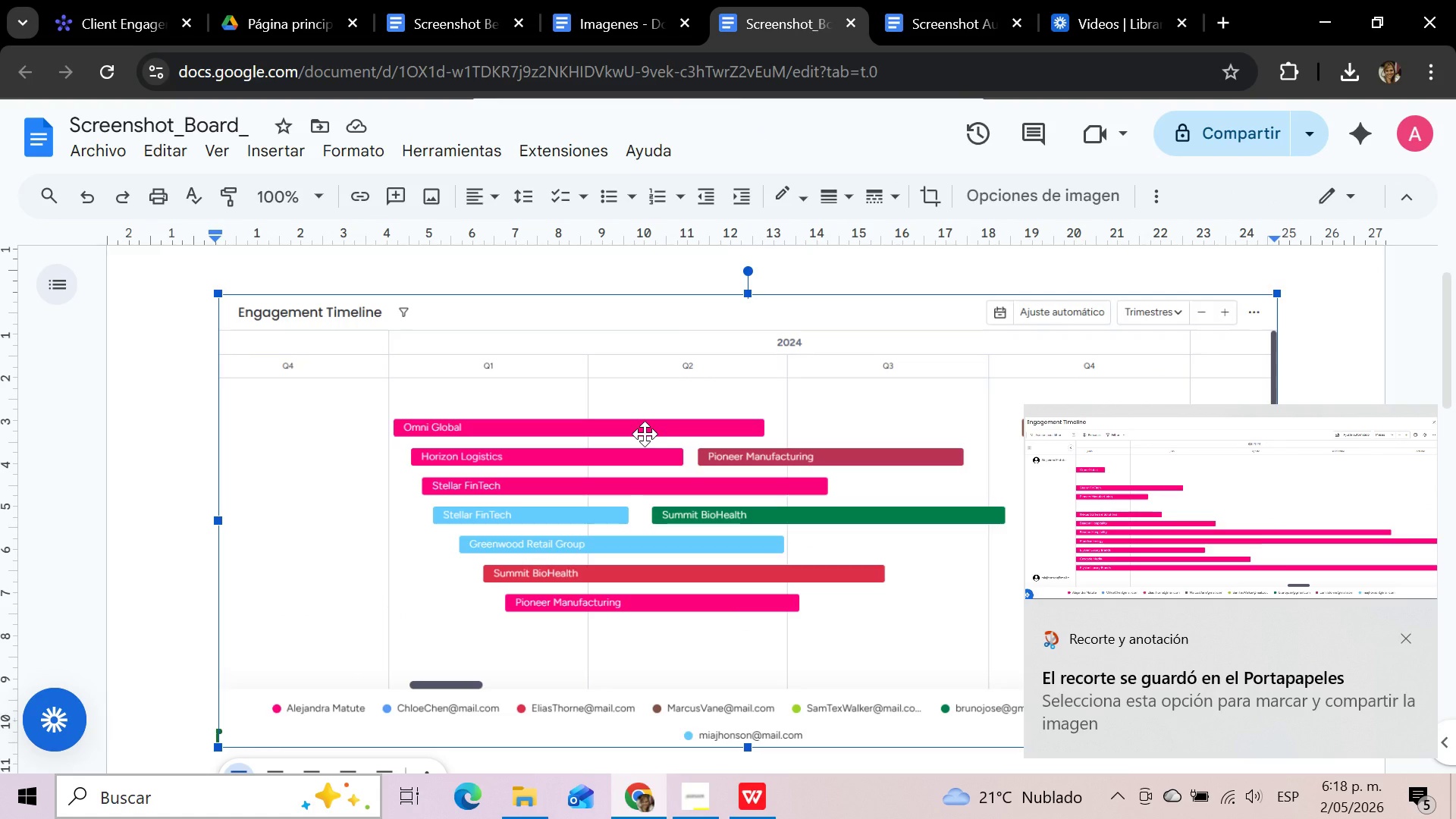 
key(Delete)
 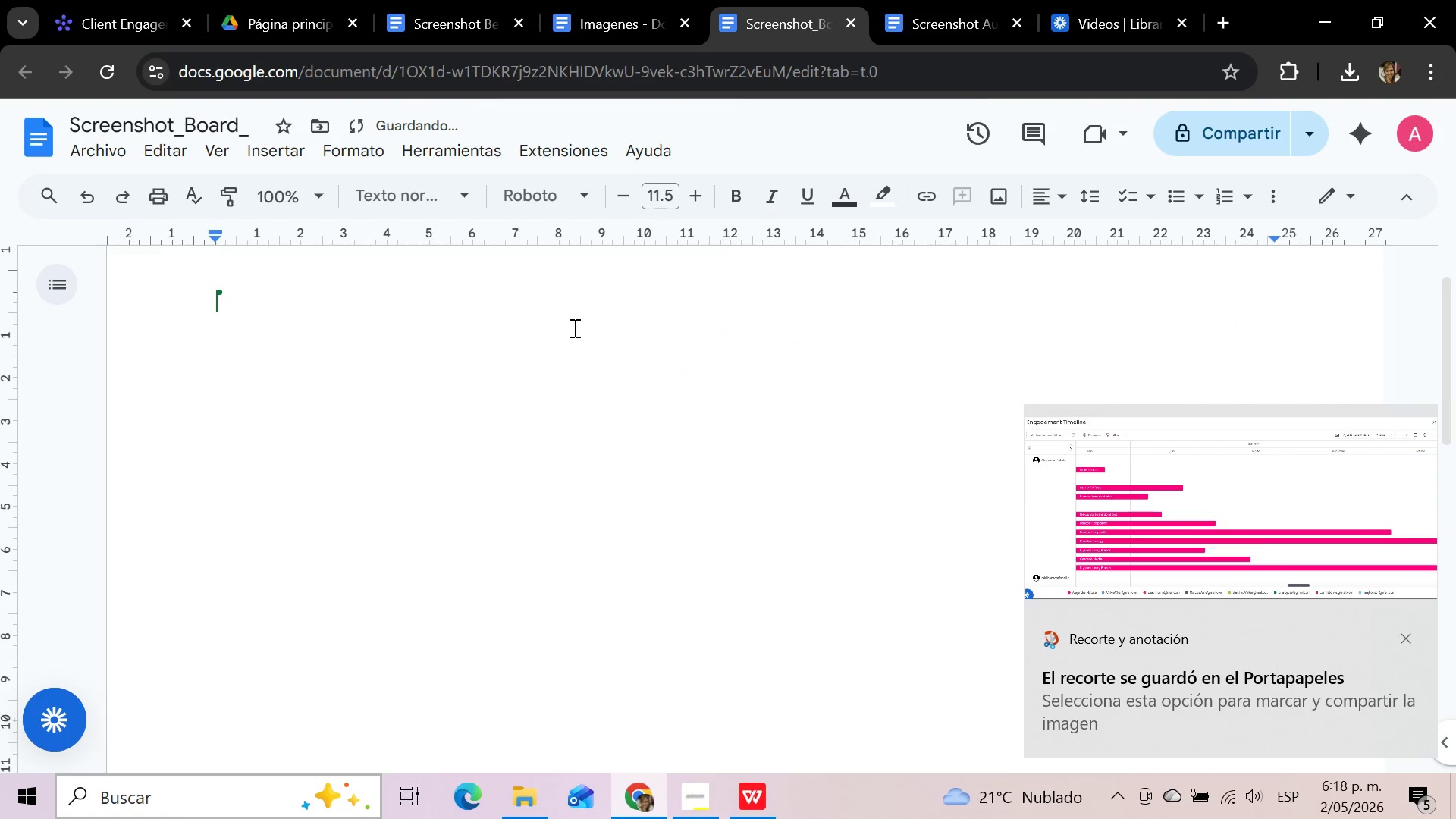 
key(Control+V)
 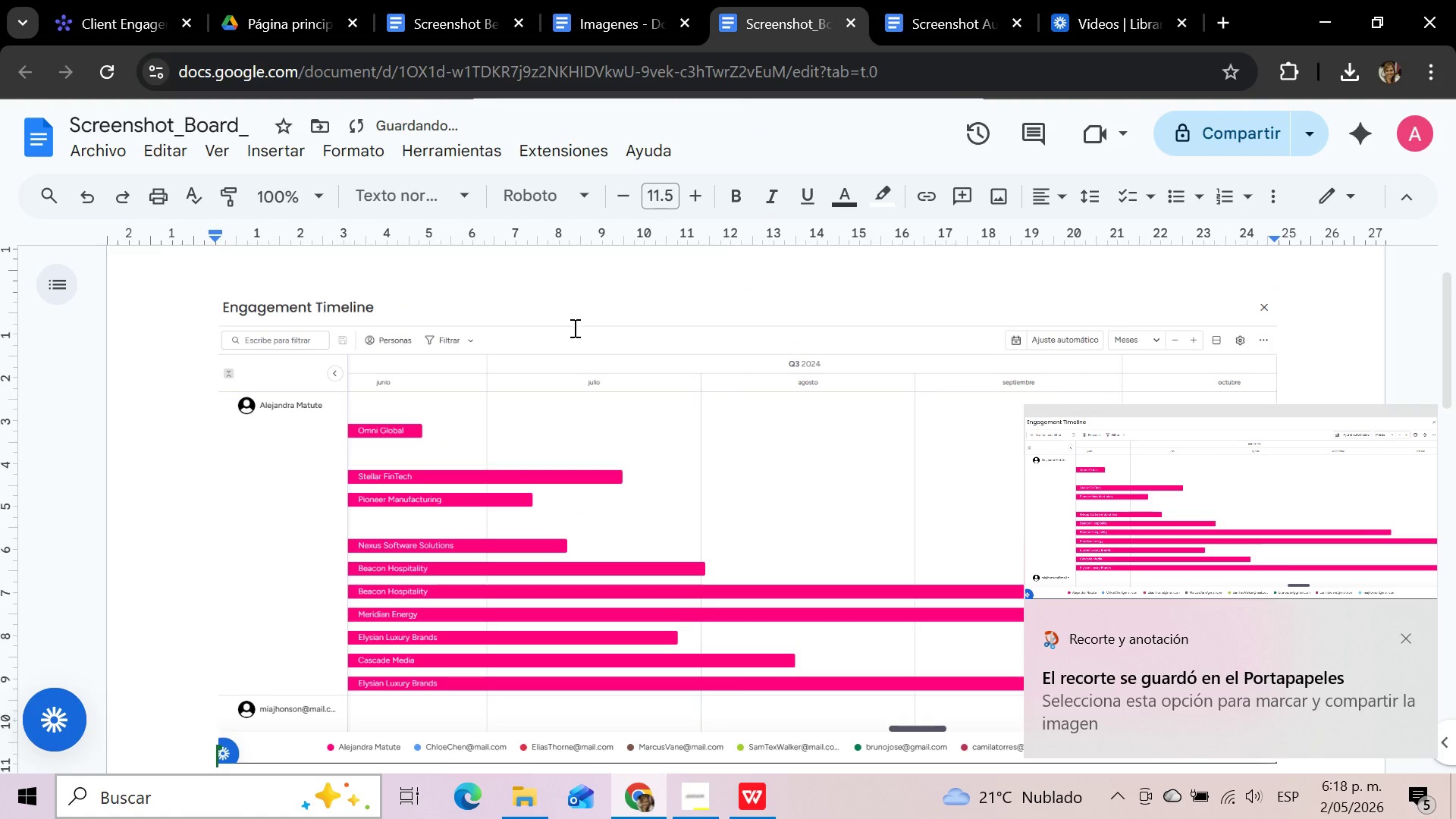 
left_click([573, 328])
 